 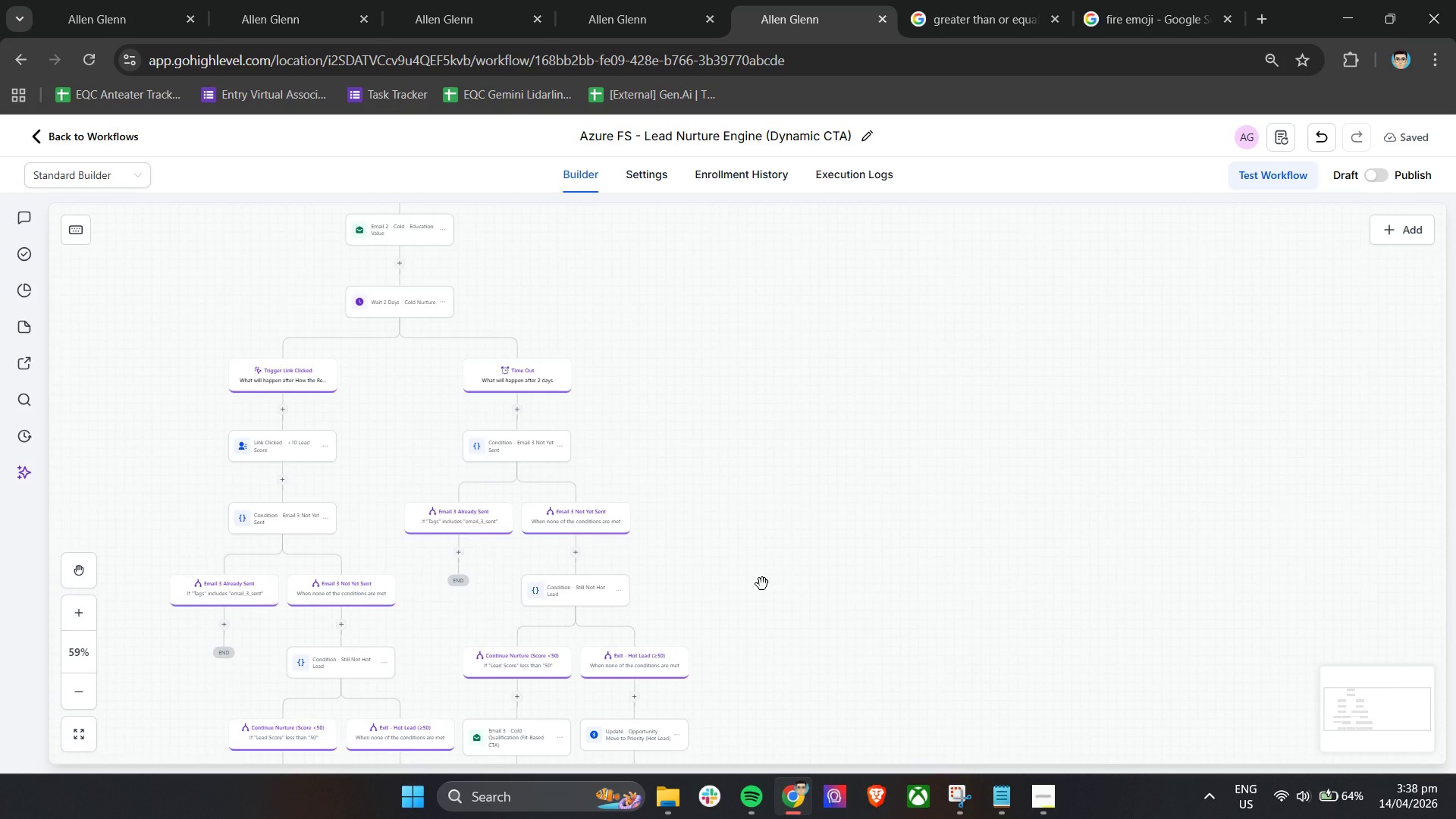 
scroll: coordinate [762, 584], scroll_direction: down, amount: 2.0
 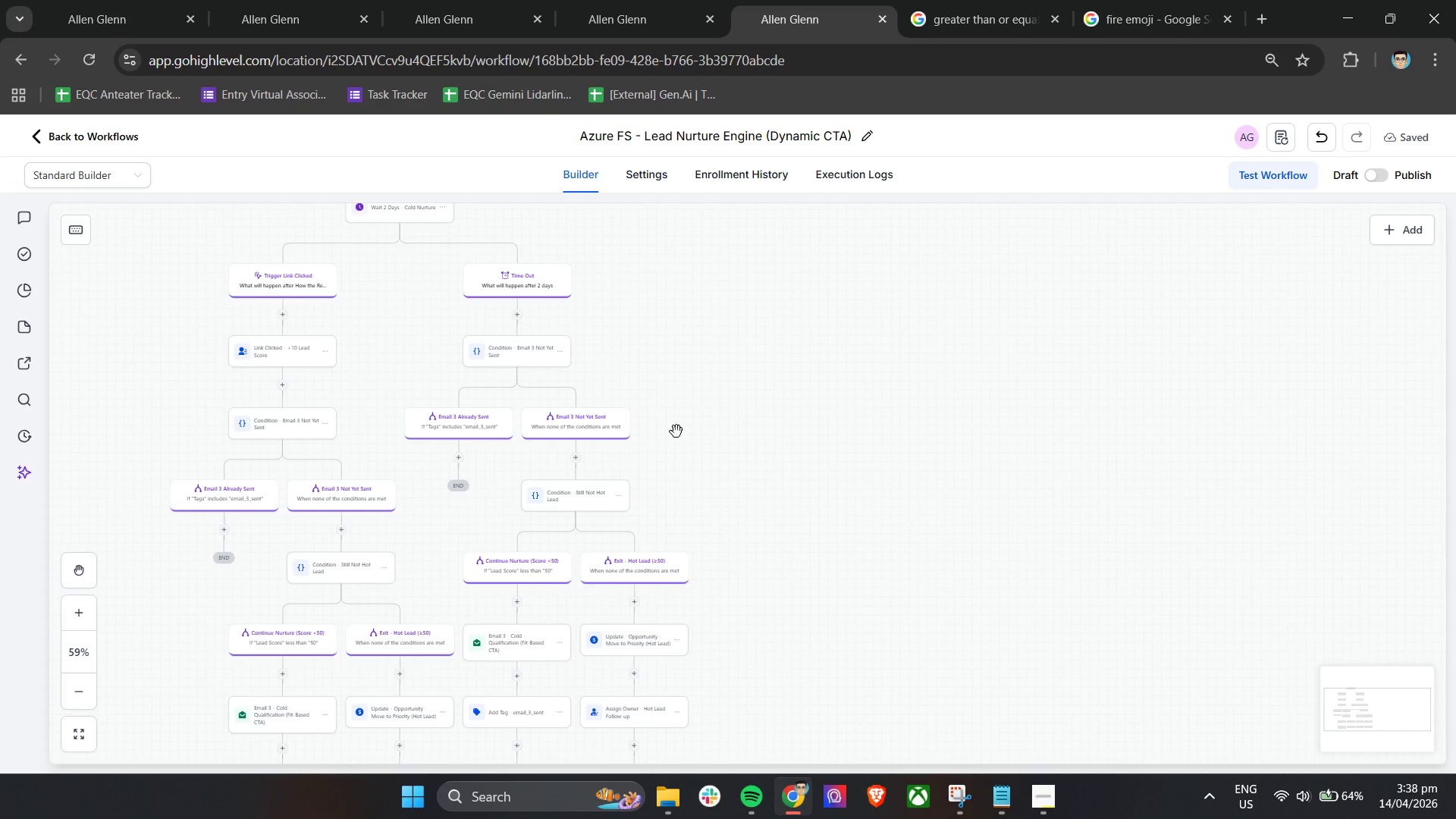 
scroll: coordinate [720, 466], scroll_direction: up, amount: 8.0
 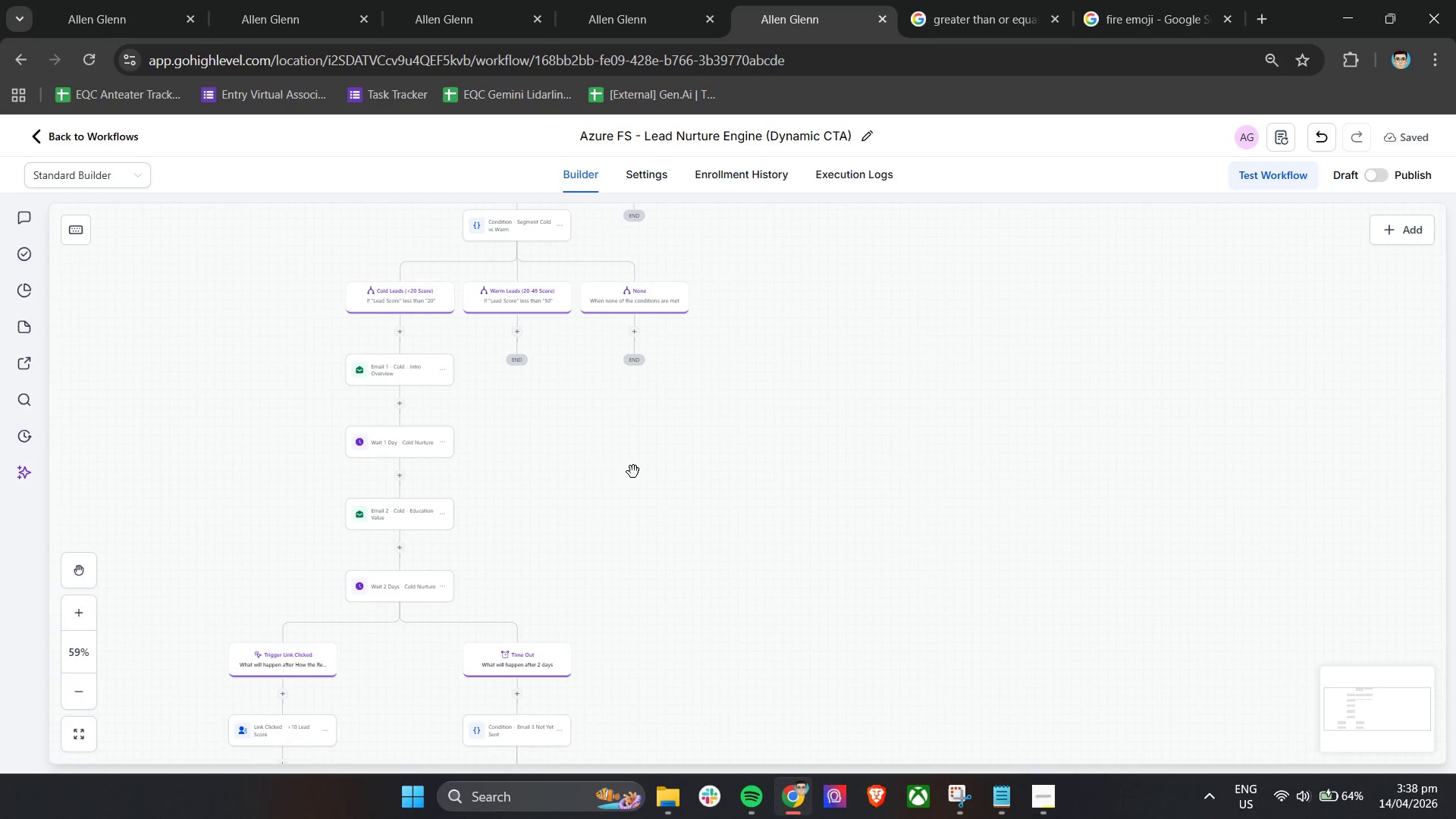 
hold_key(key=ControlLeft, duration=0.61)
left_click_drag(start_coordinate=[566, 431], to_coordinate=[604, 431])
 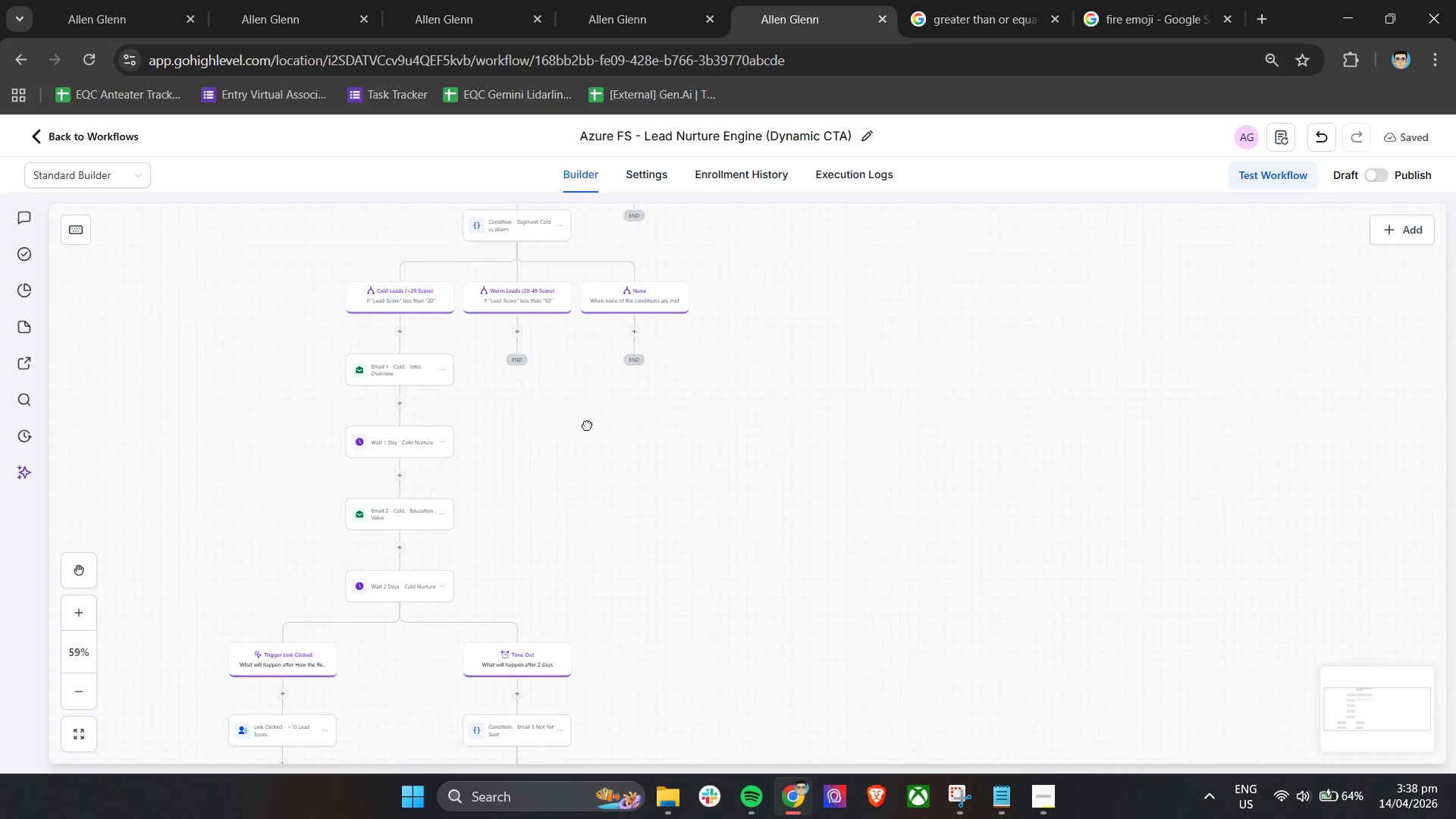 
left_click_drag(start_coordinate=[582, 421], to_coordinate=[792, 468])
 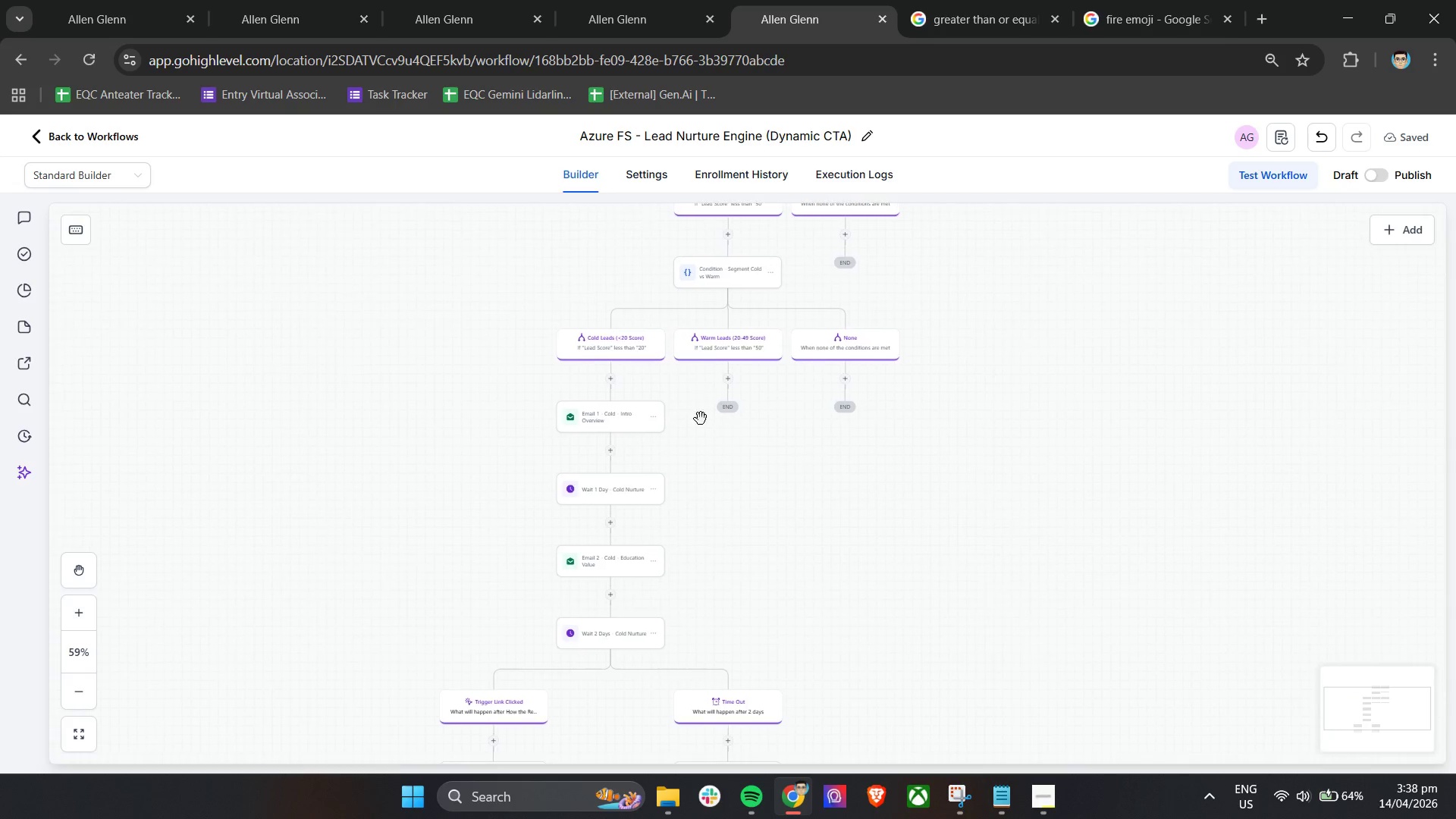 
hold_key(key=ControlLeft, duration=0.64)
scroll: coordinate [737, 408], scroll_direction: up, amount: 7.0
 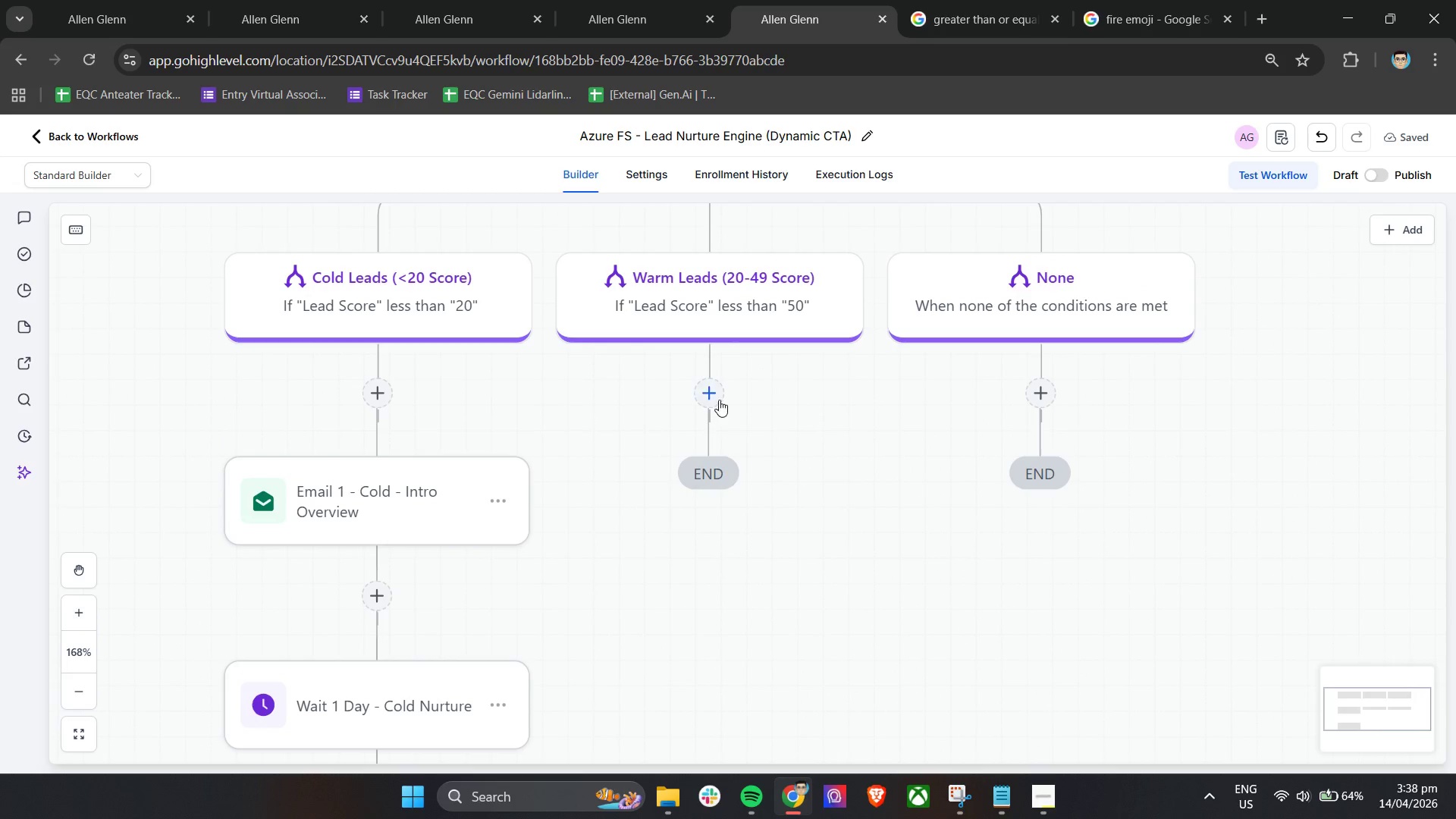 
left_click([719, 400])
 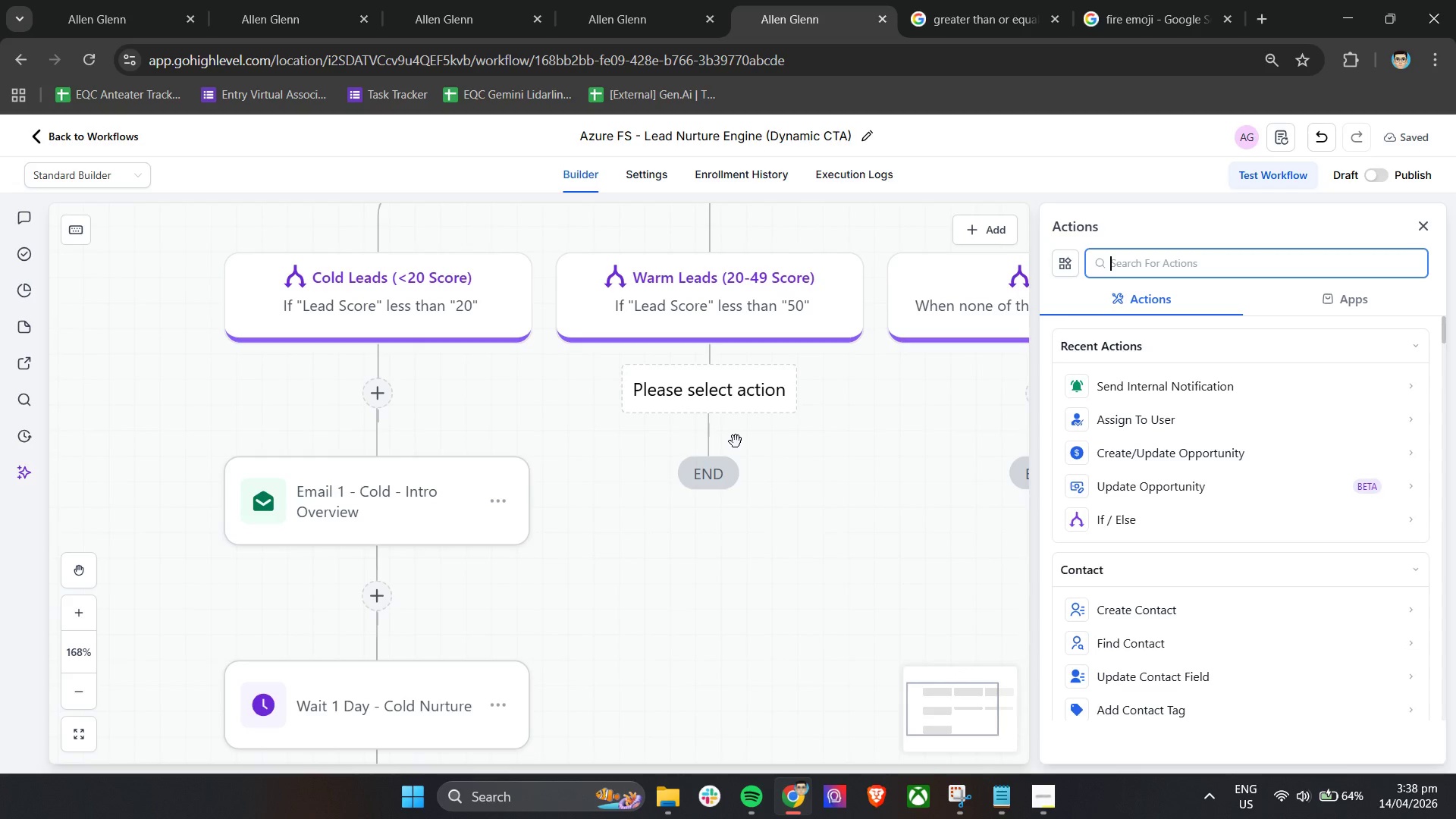 
scroll: coordinate [787, 496], scroll_direction: up, amount: 3.0
 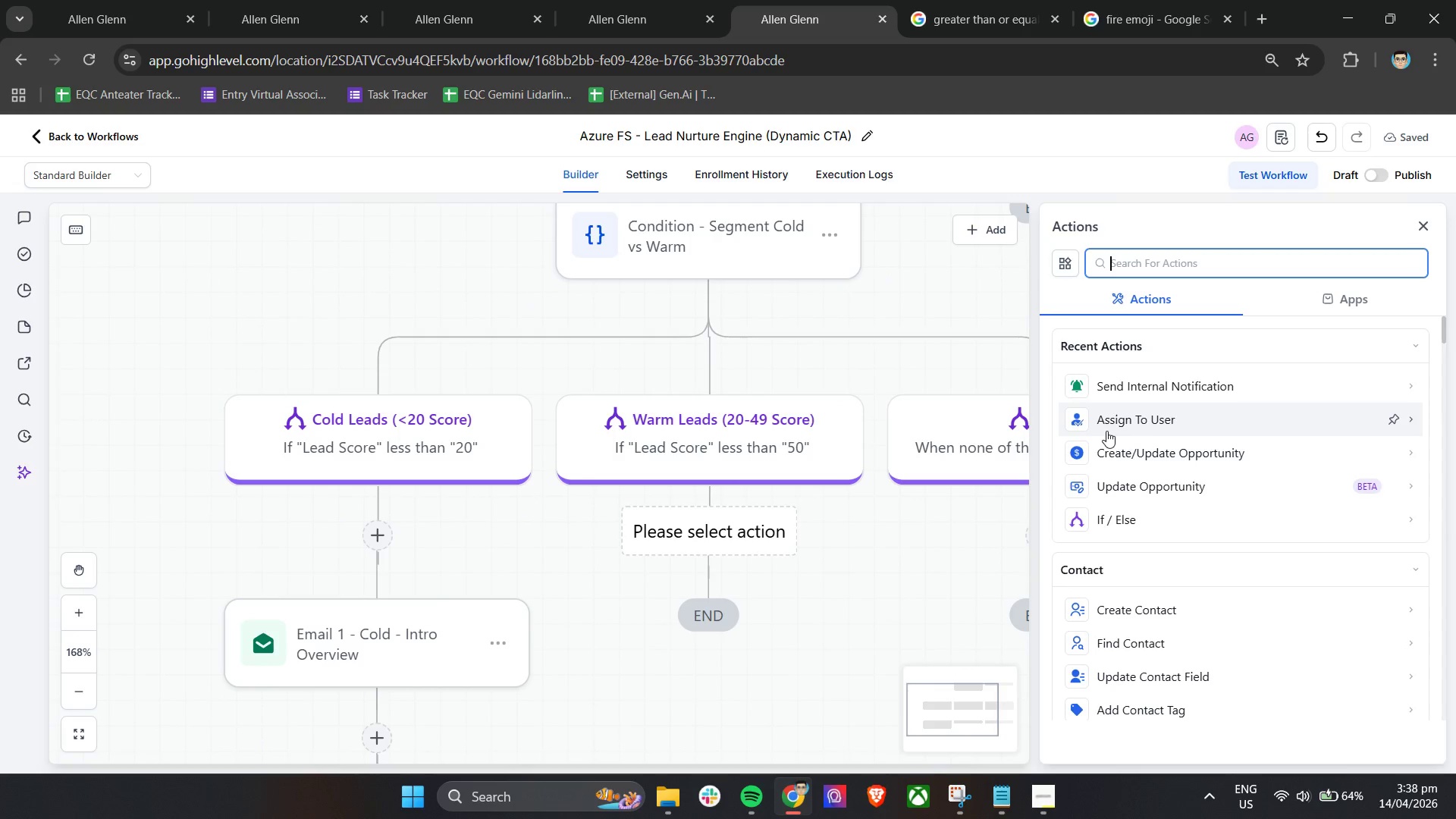 
left_click([1187, 379])
 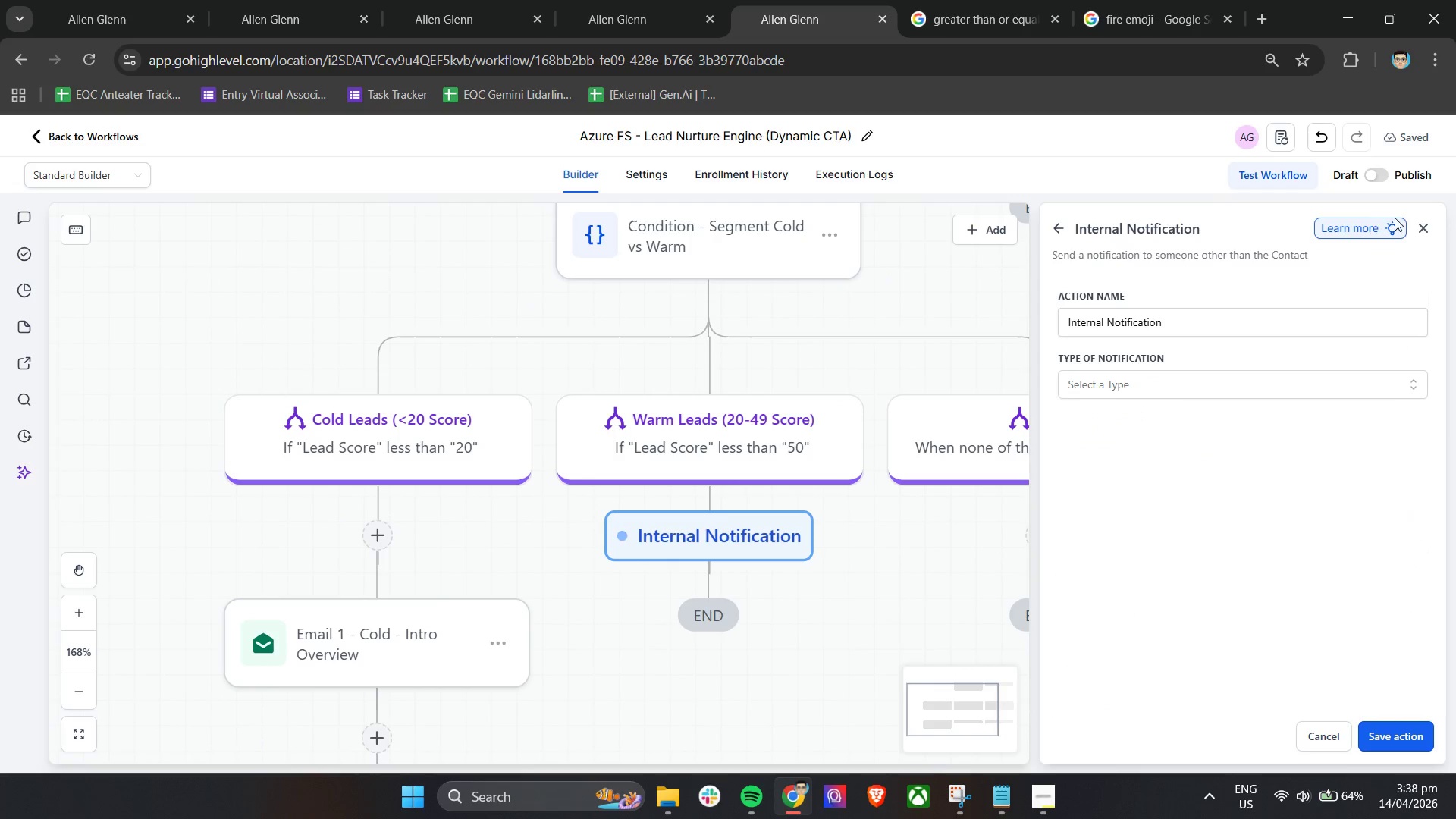 
left_click([1423, 228])
 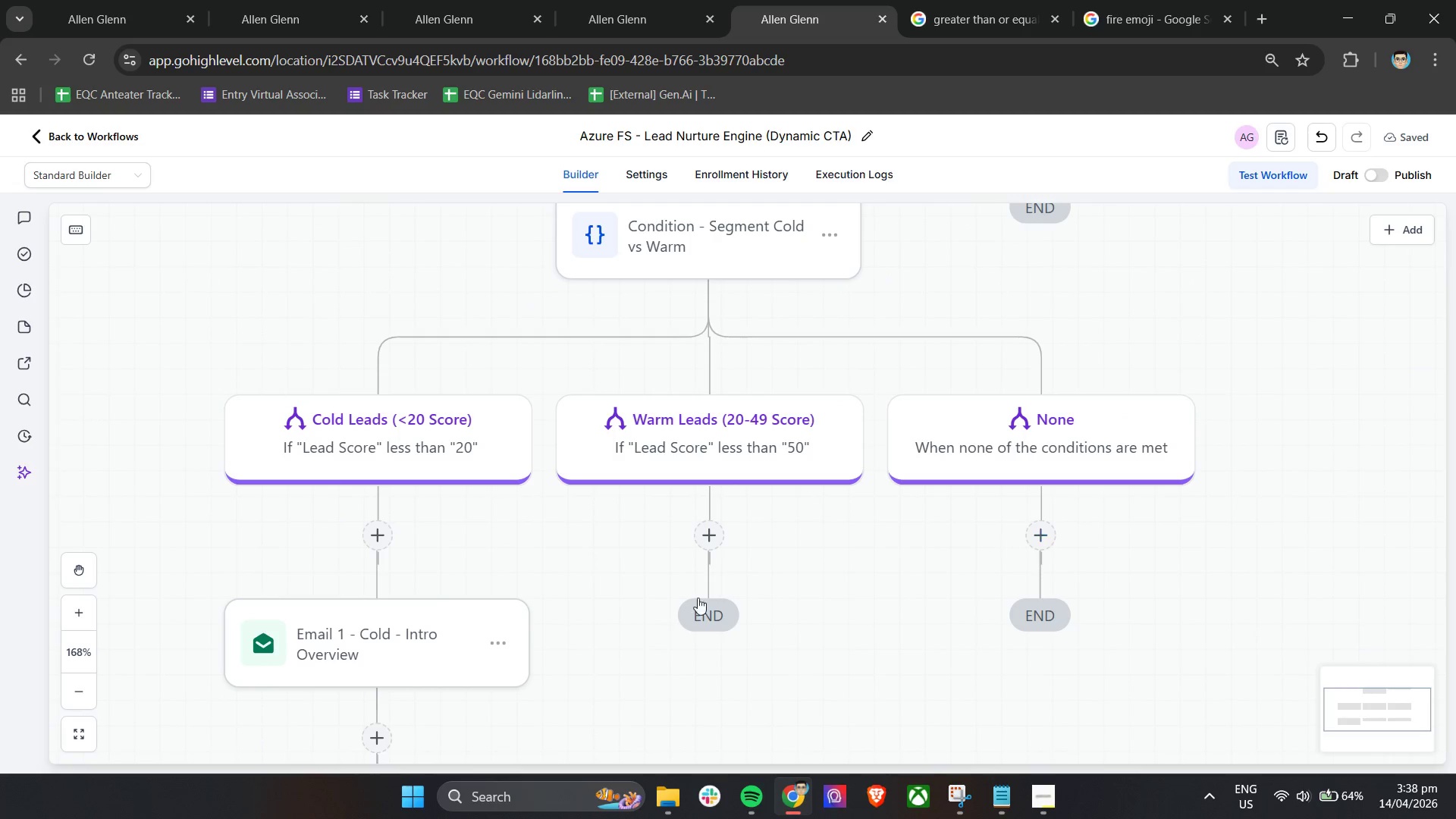 
left_click([714, 532])
 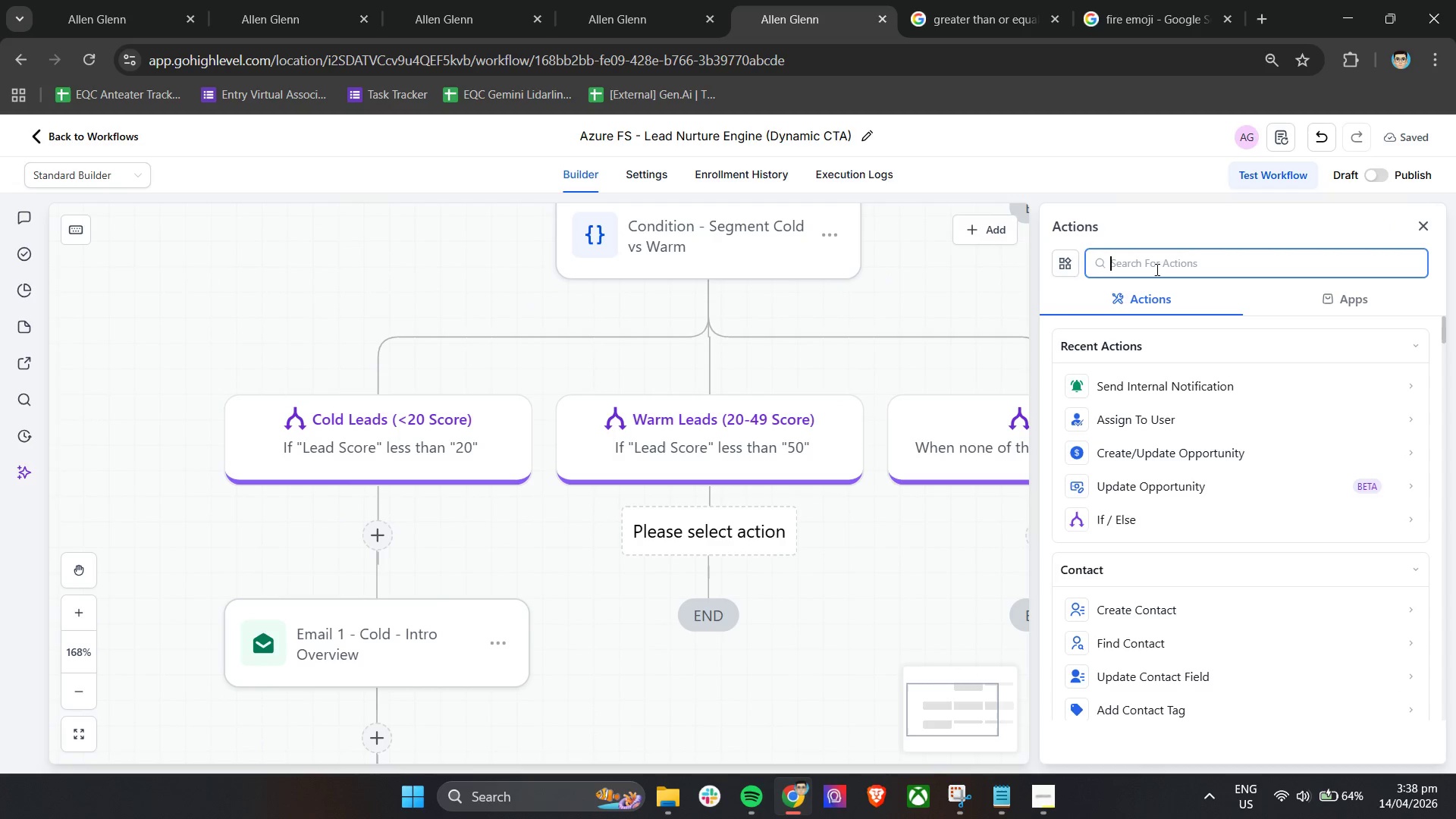 
type(se)
 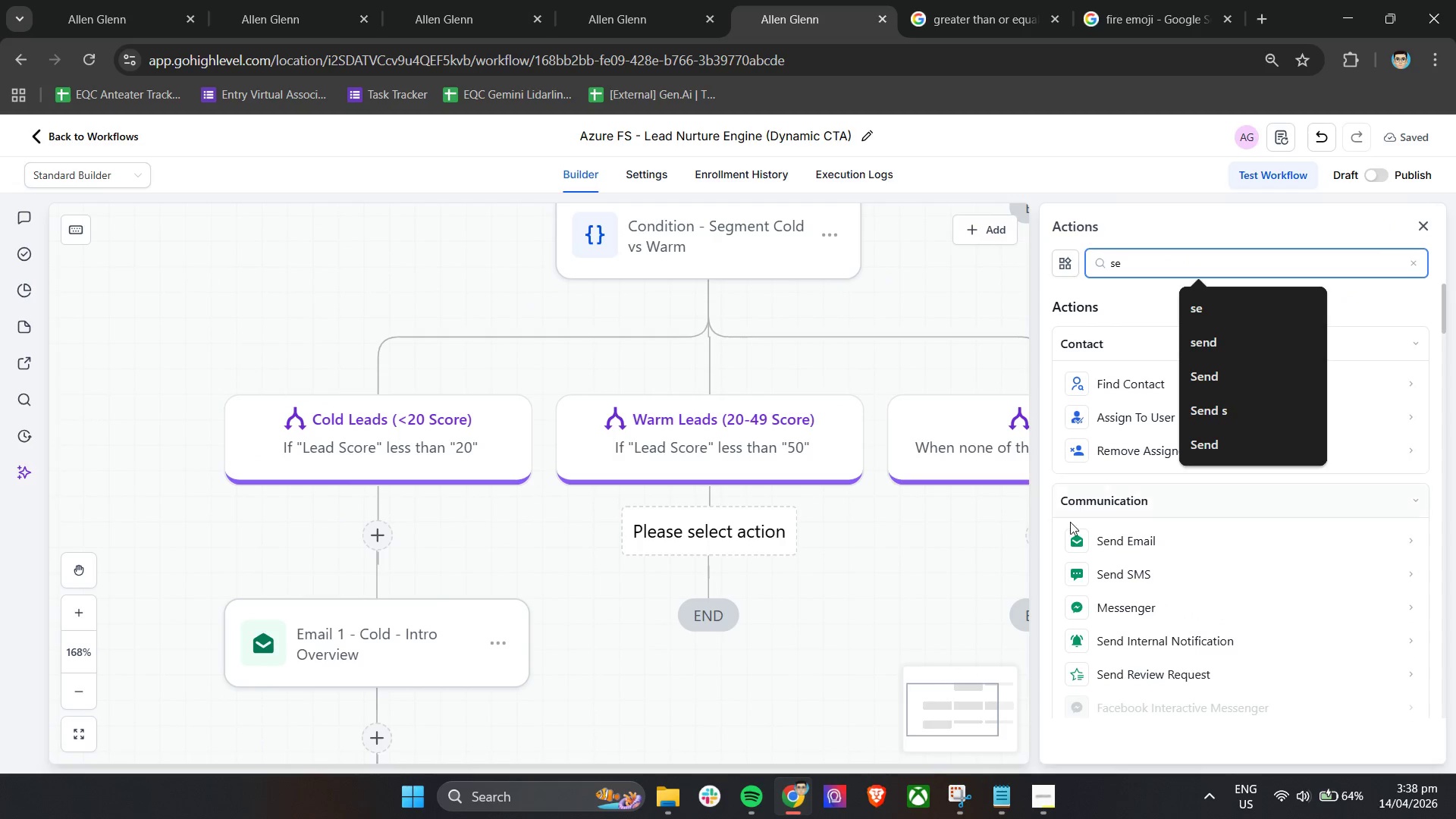 
left_click([1090, 544])
 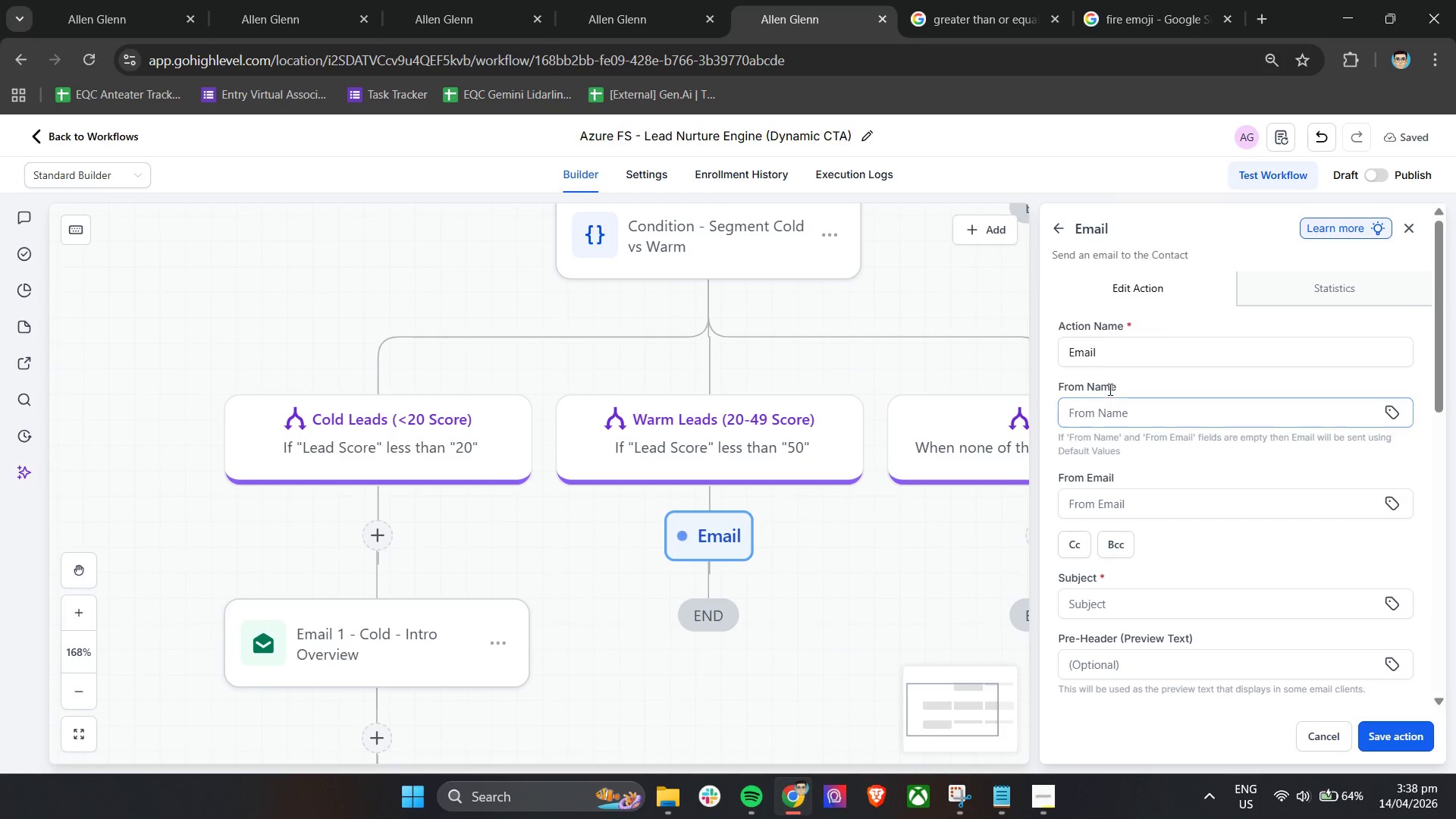 
wait(5.02)
 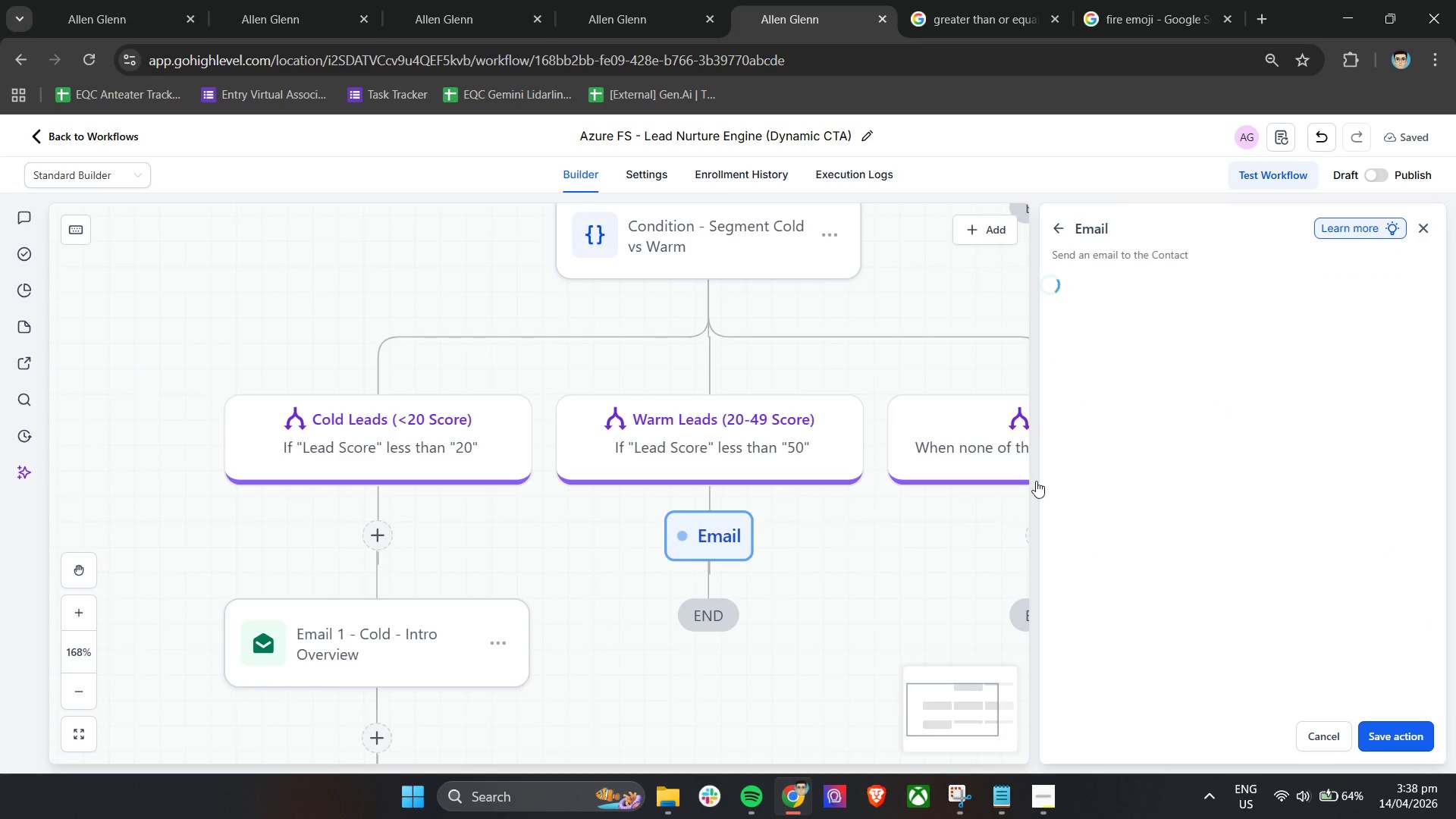 
left_click_drag(start_coordinate=[1141, 345], to_coordinate=[1080, 345])
 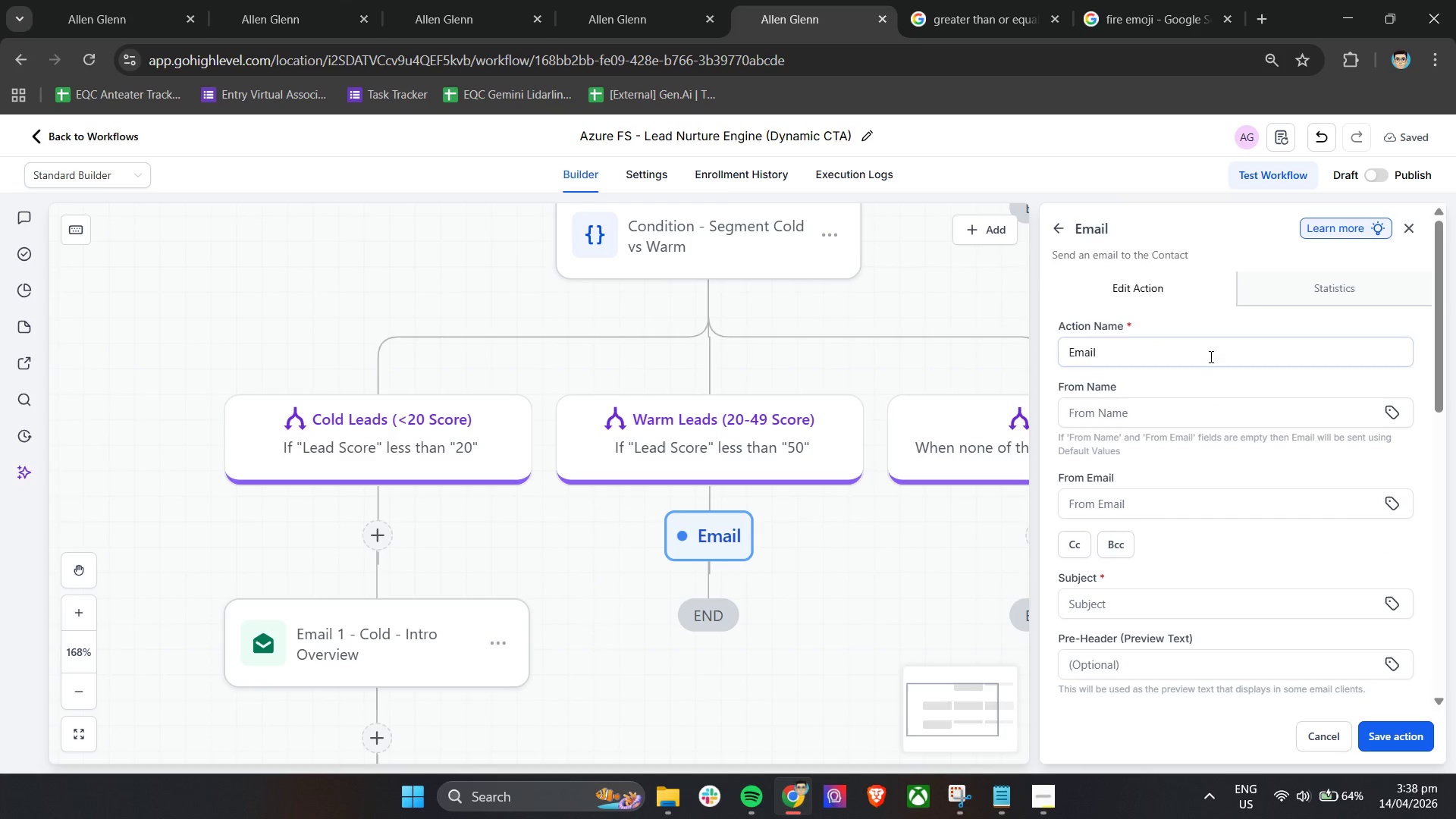 
double_click([1195, 347])
 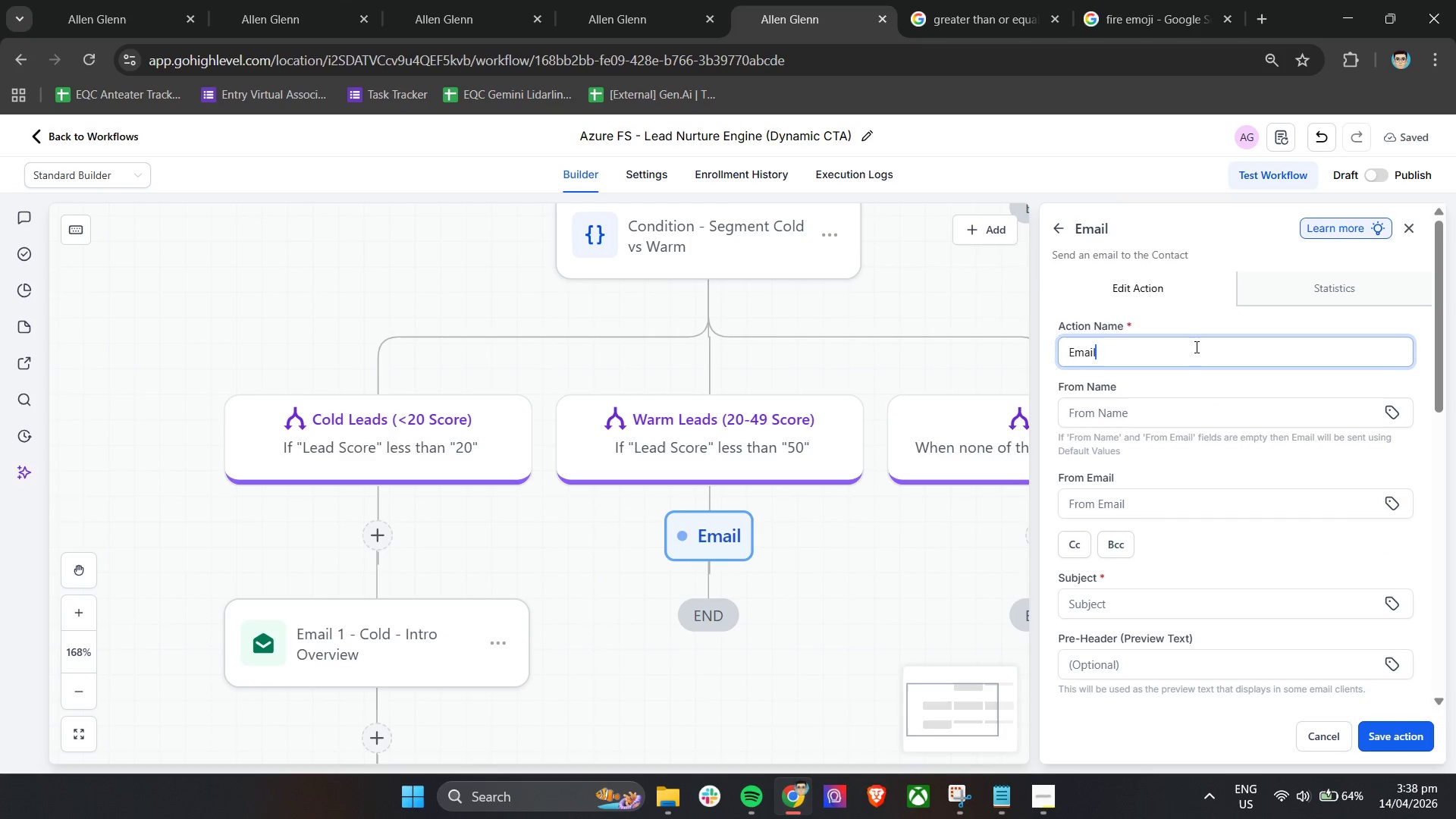 
type( 1- )
key(Backspace)
key(Backspace)
type( - Warm - Validation S)
key(Backspace)
type((Soft CTA))
 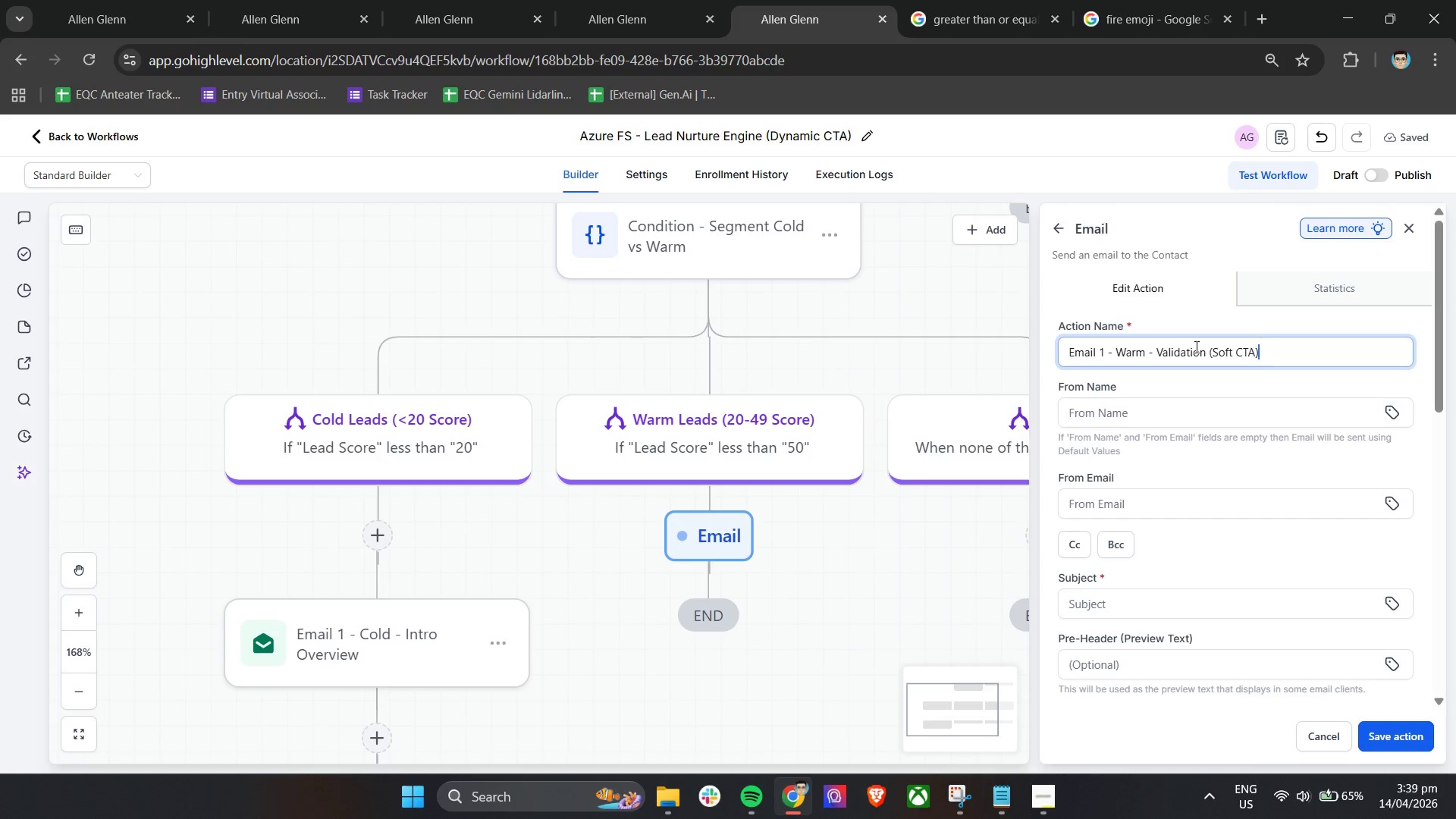 
left_click([1156, 420])
 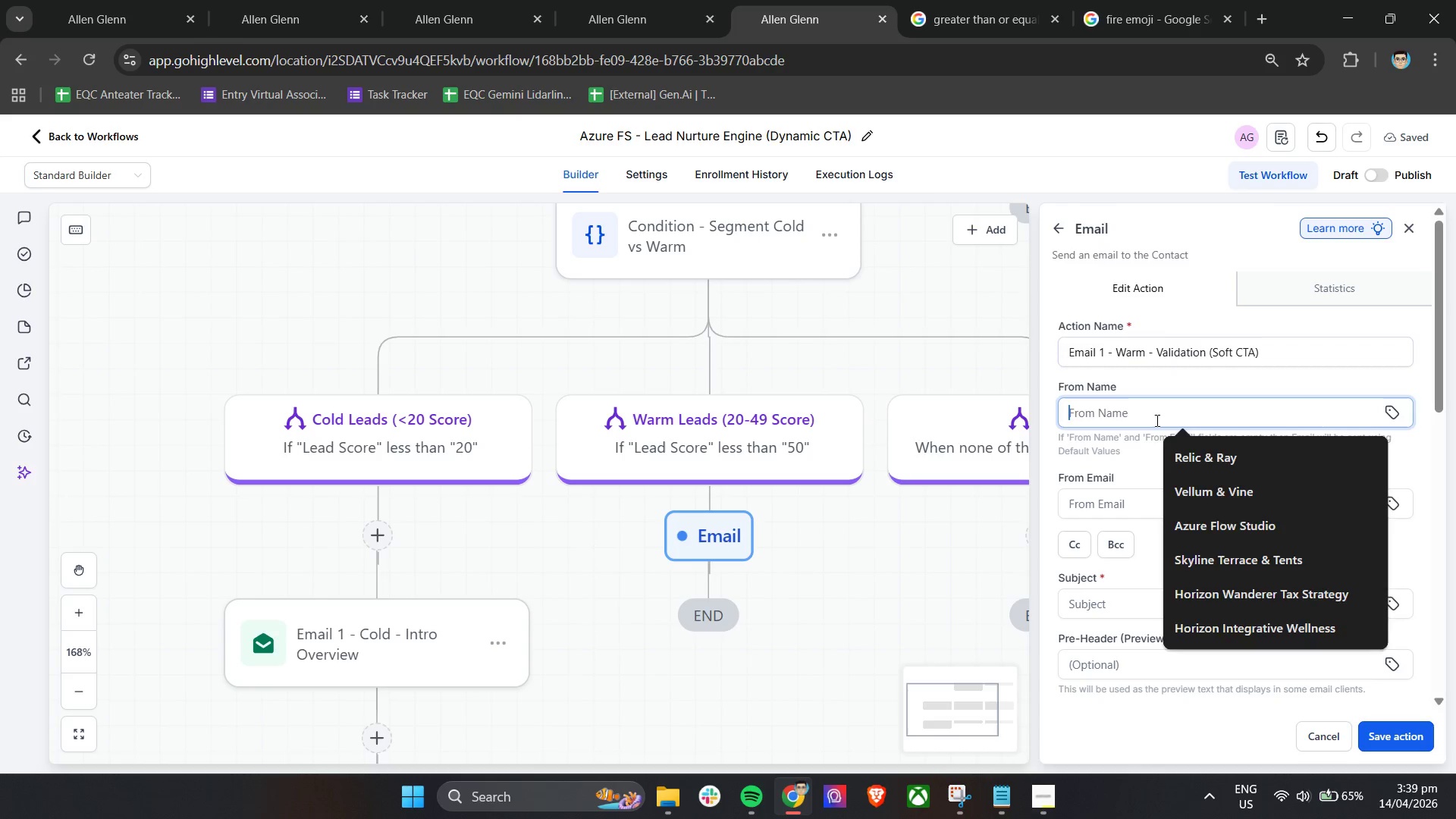 
key(A)
 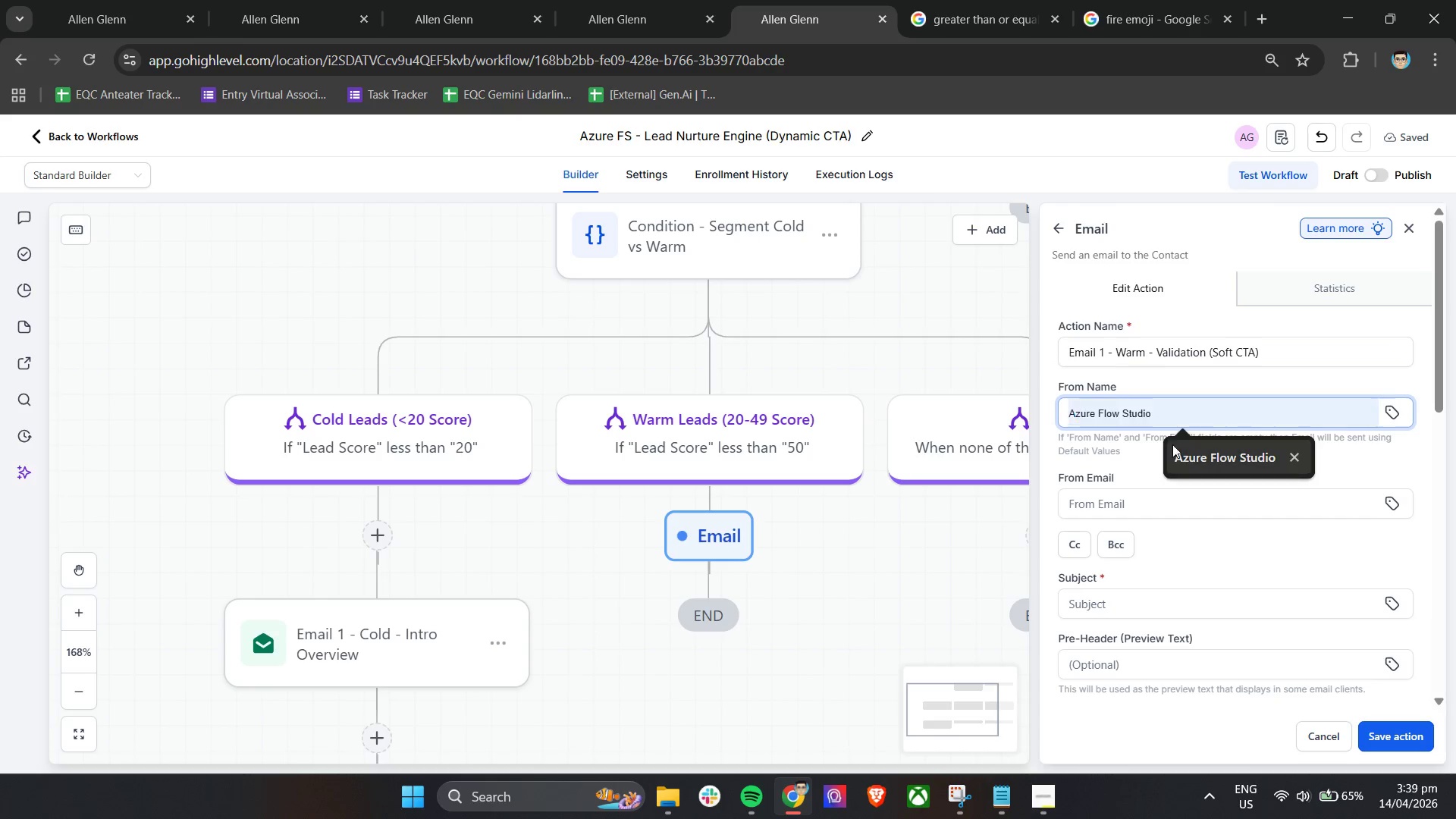 
left_click([1180, 450])
 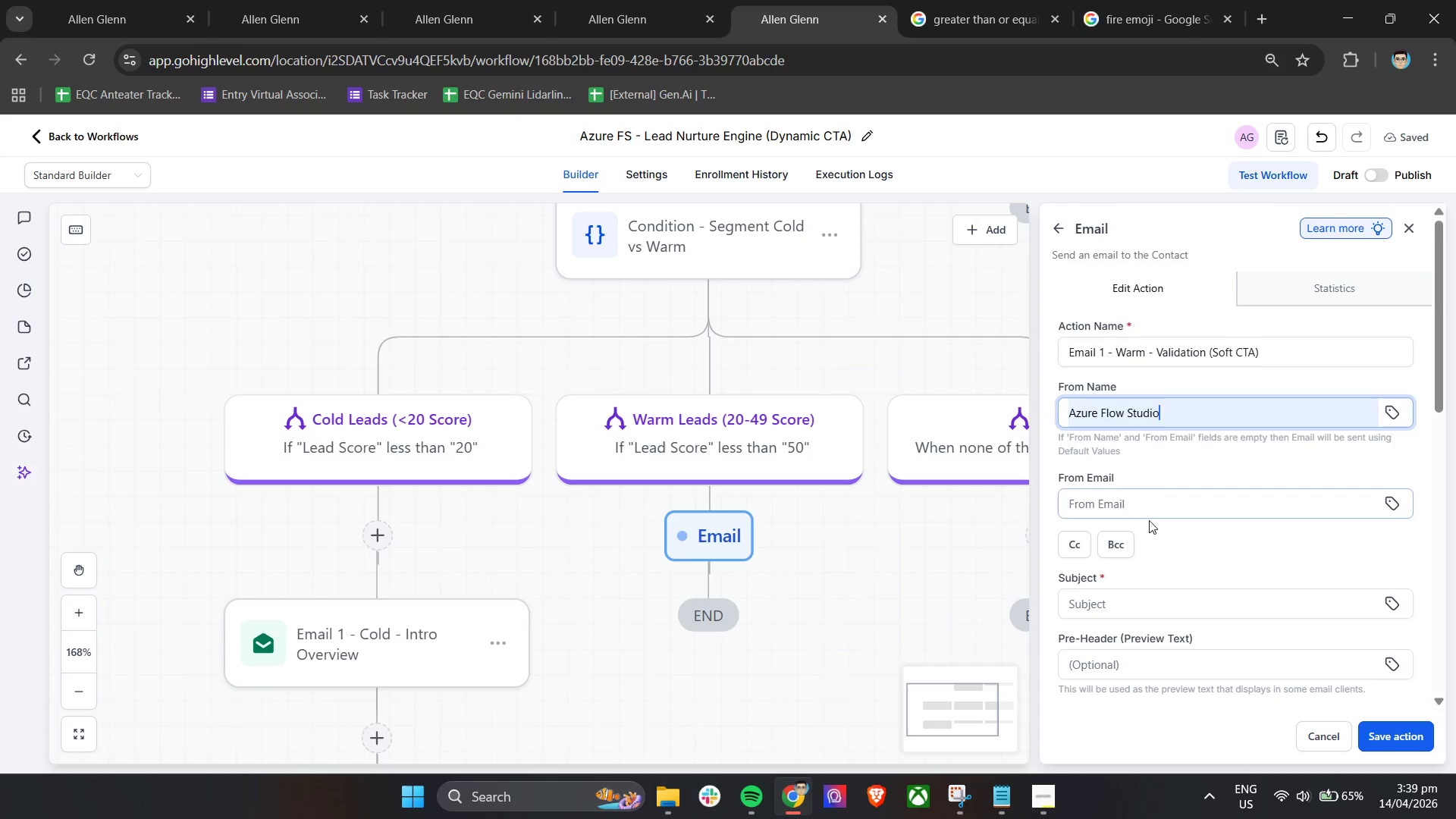 
key(A)
 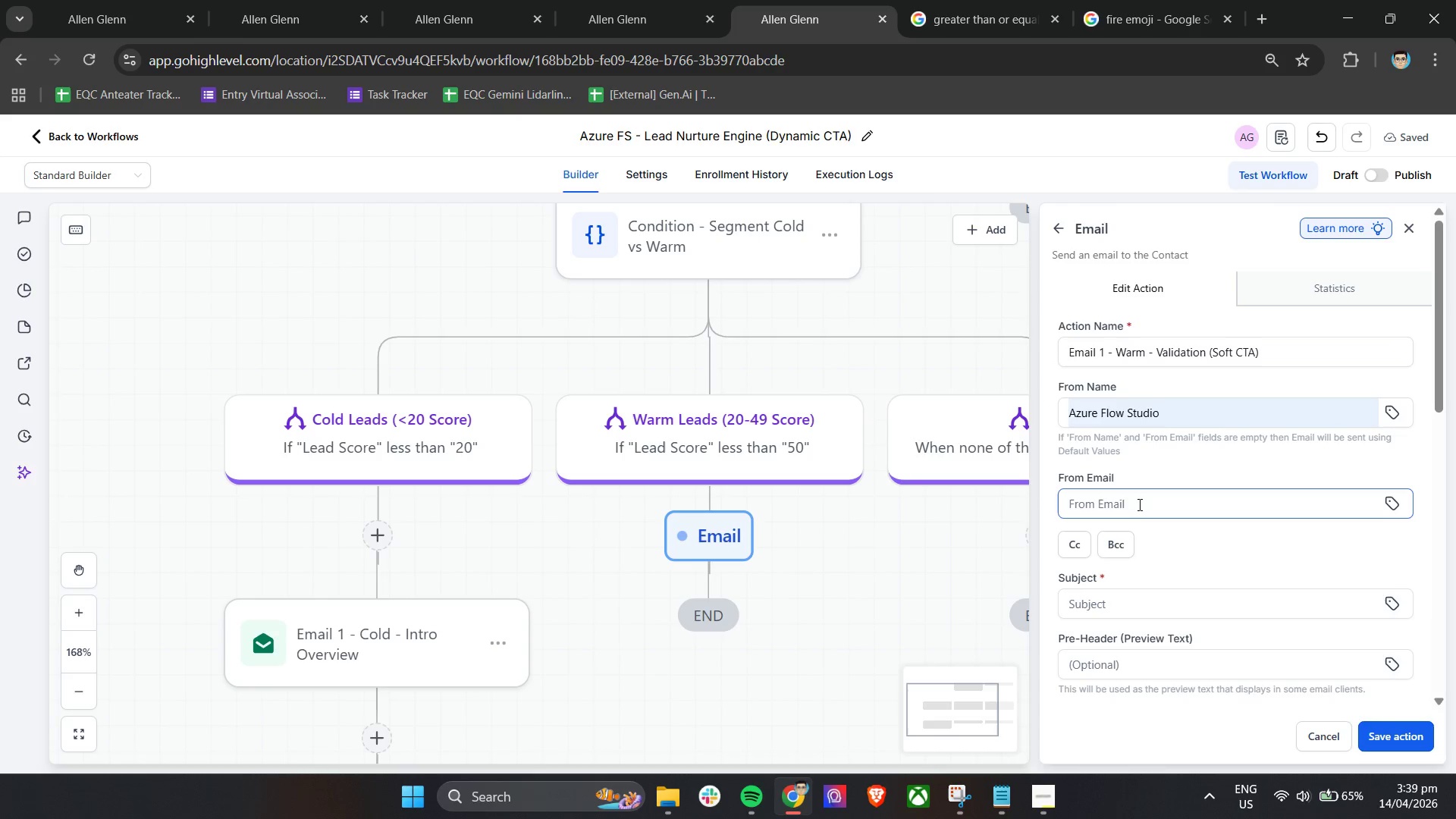 
triple_click([1129, 504])
 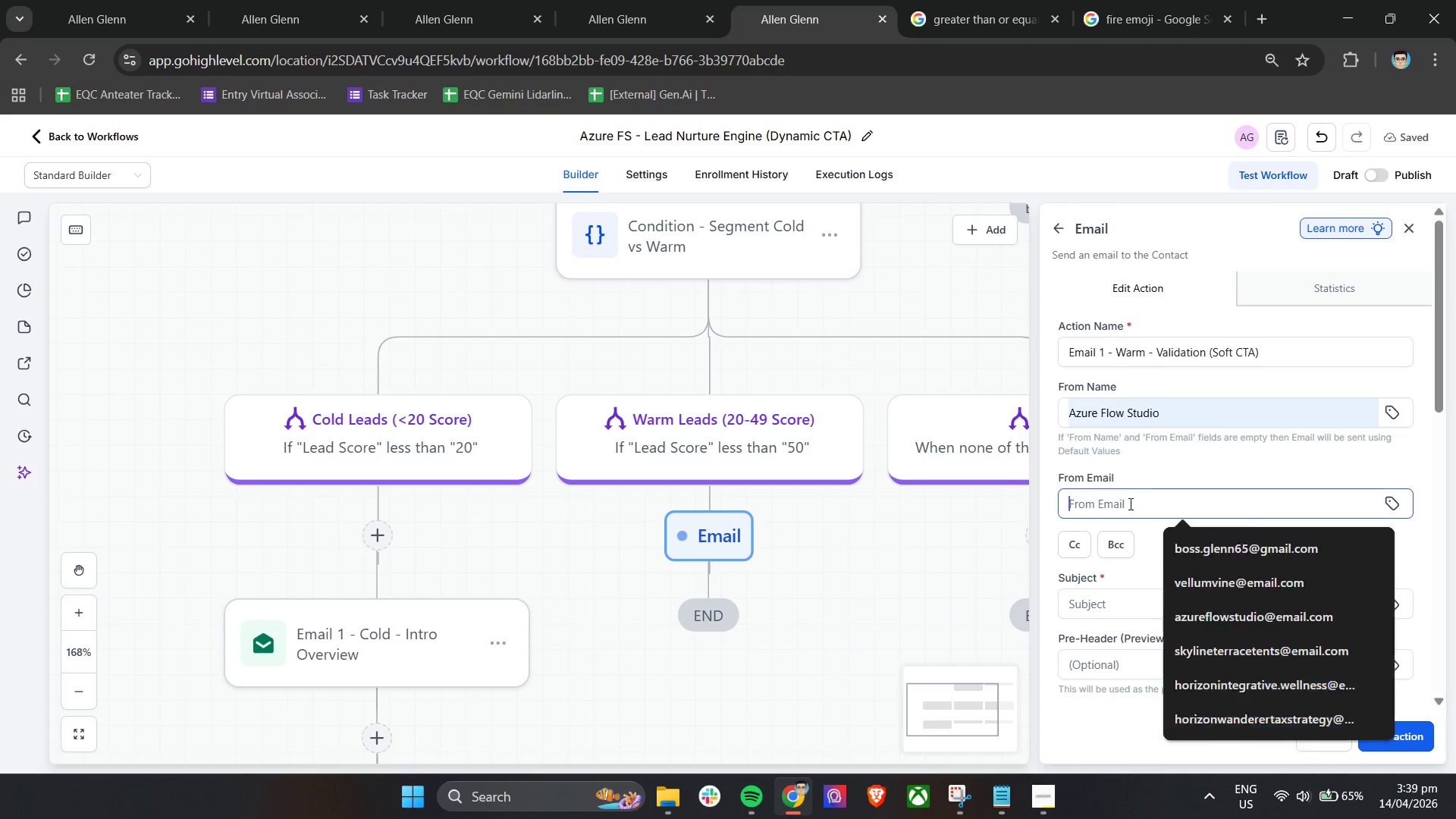 
key(A)
 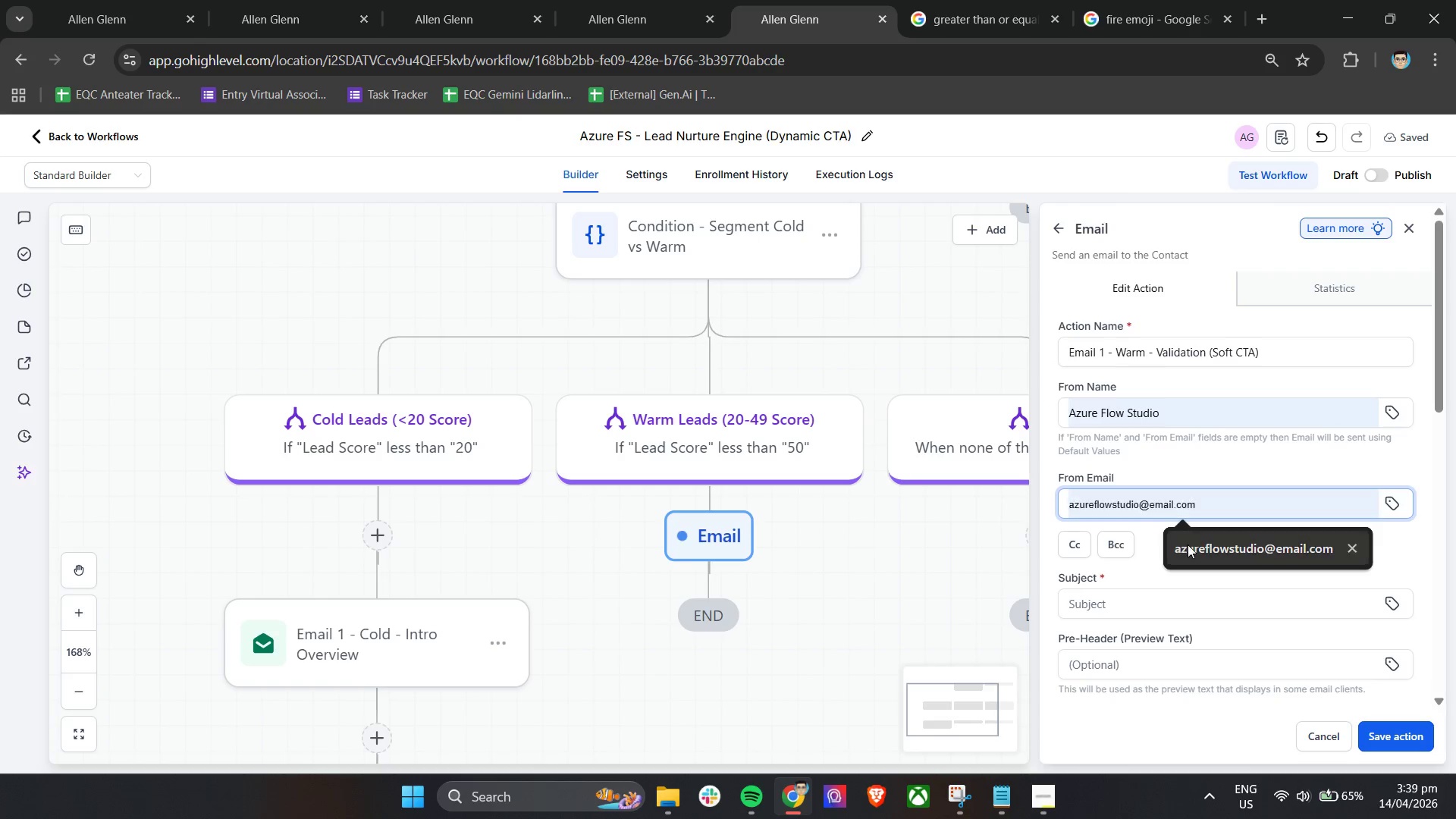 
left_click([1192, 545])
 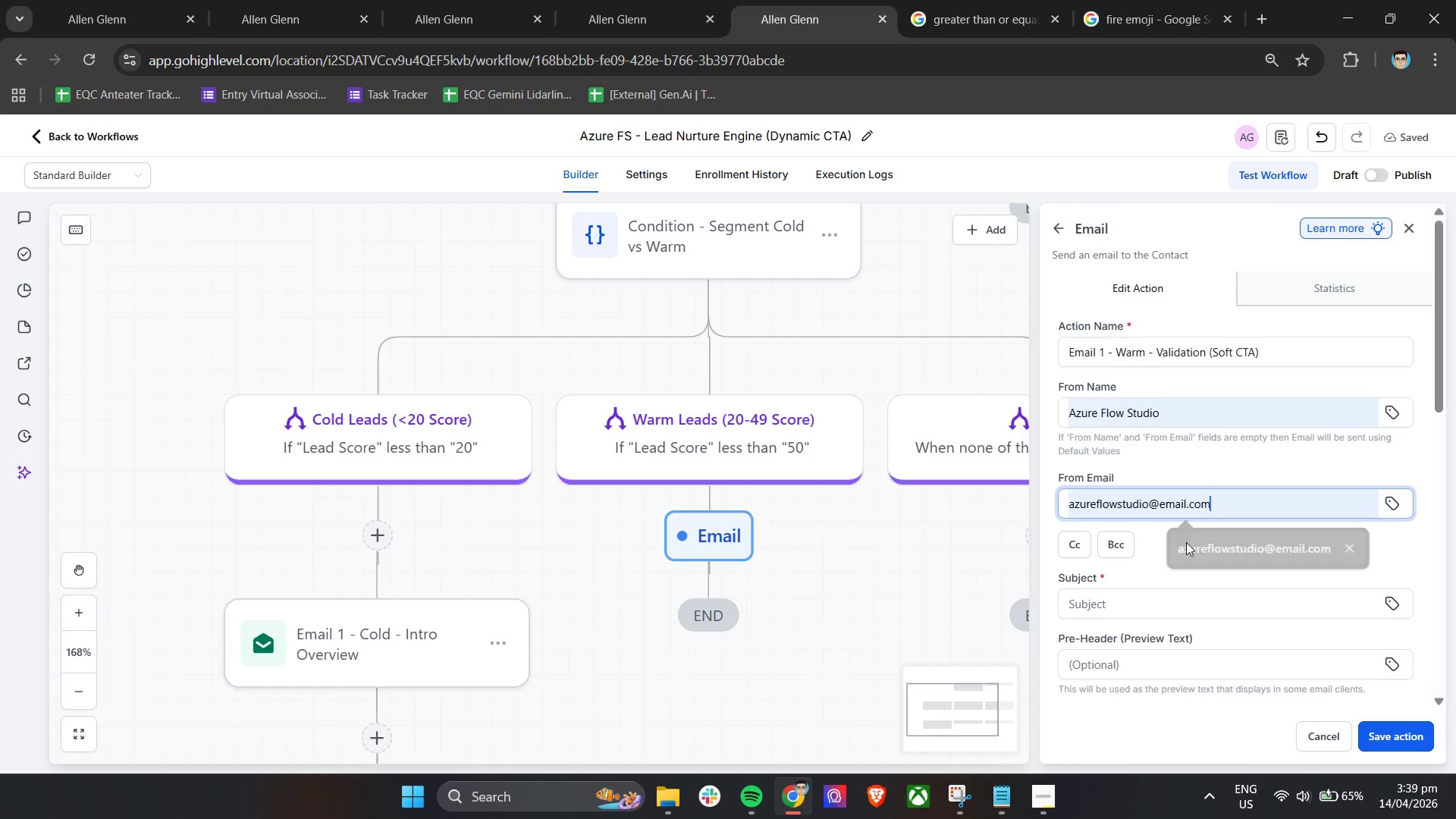 
scroll: coordinate [1178, 530], scroll_direction: down, amount: 2.0
 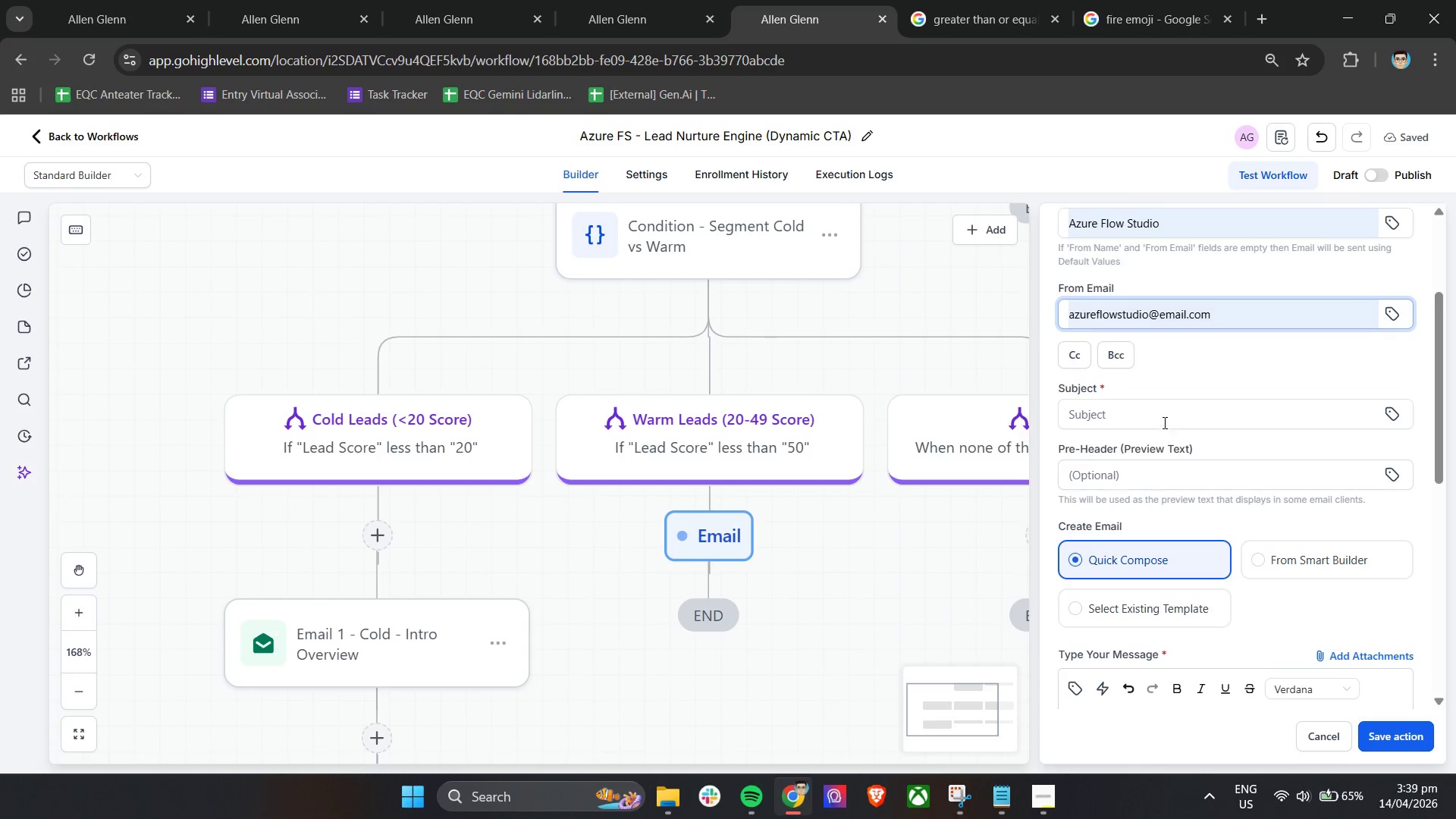 
left_click([1163, 422])
 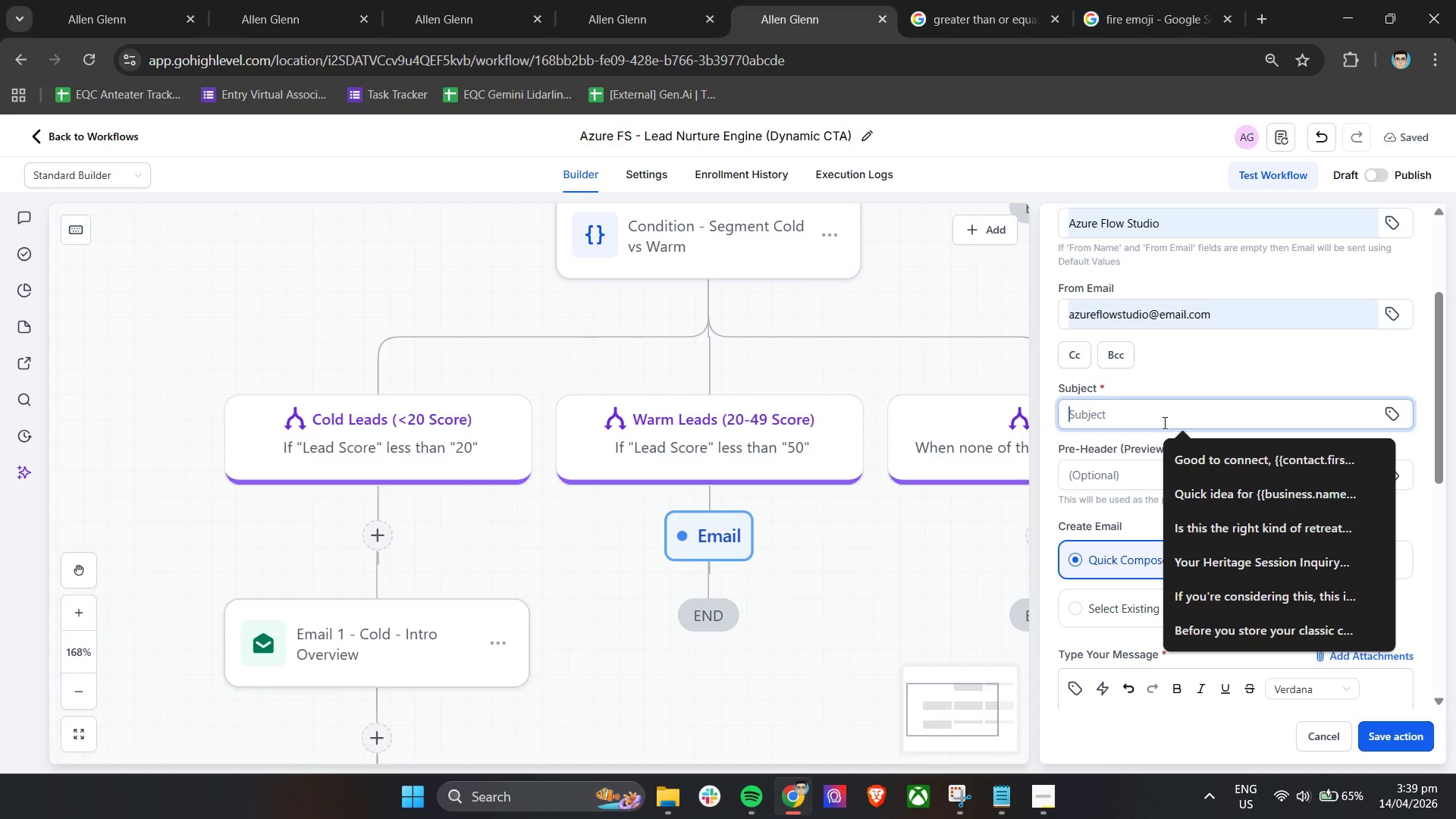 
wait(7.53)
 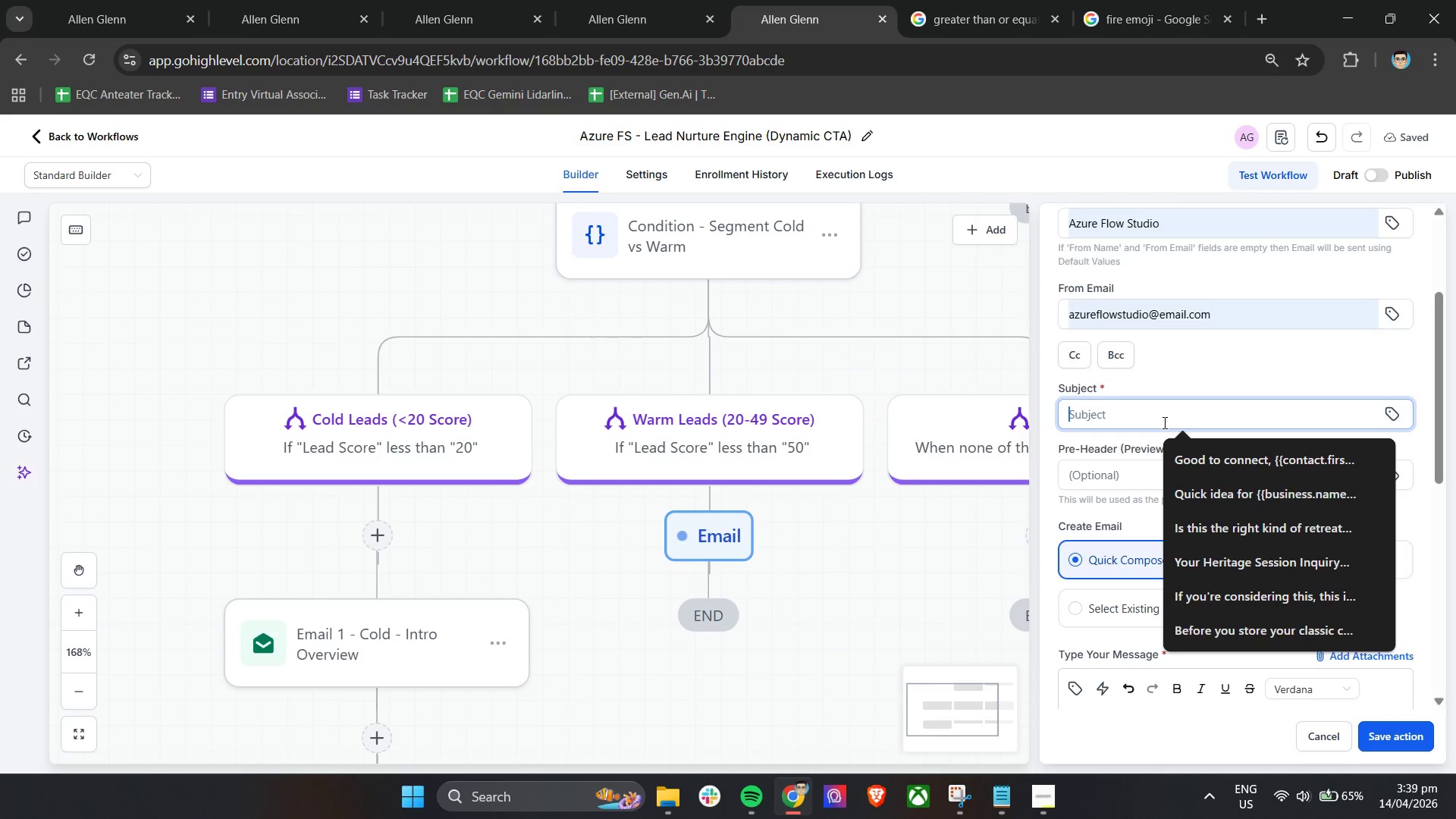 
type(Qic)
key(Backspace)
key(Backspace)
type(uick question about what you're looking for)
 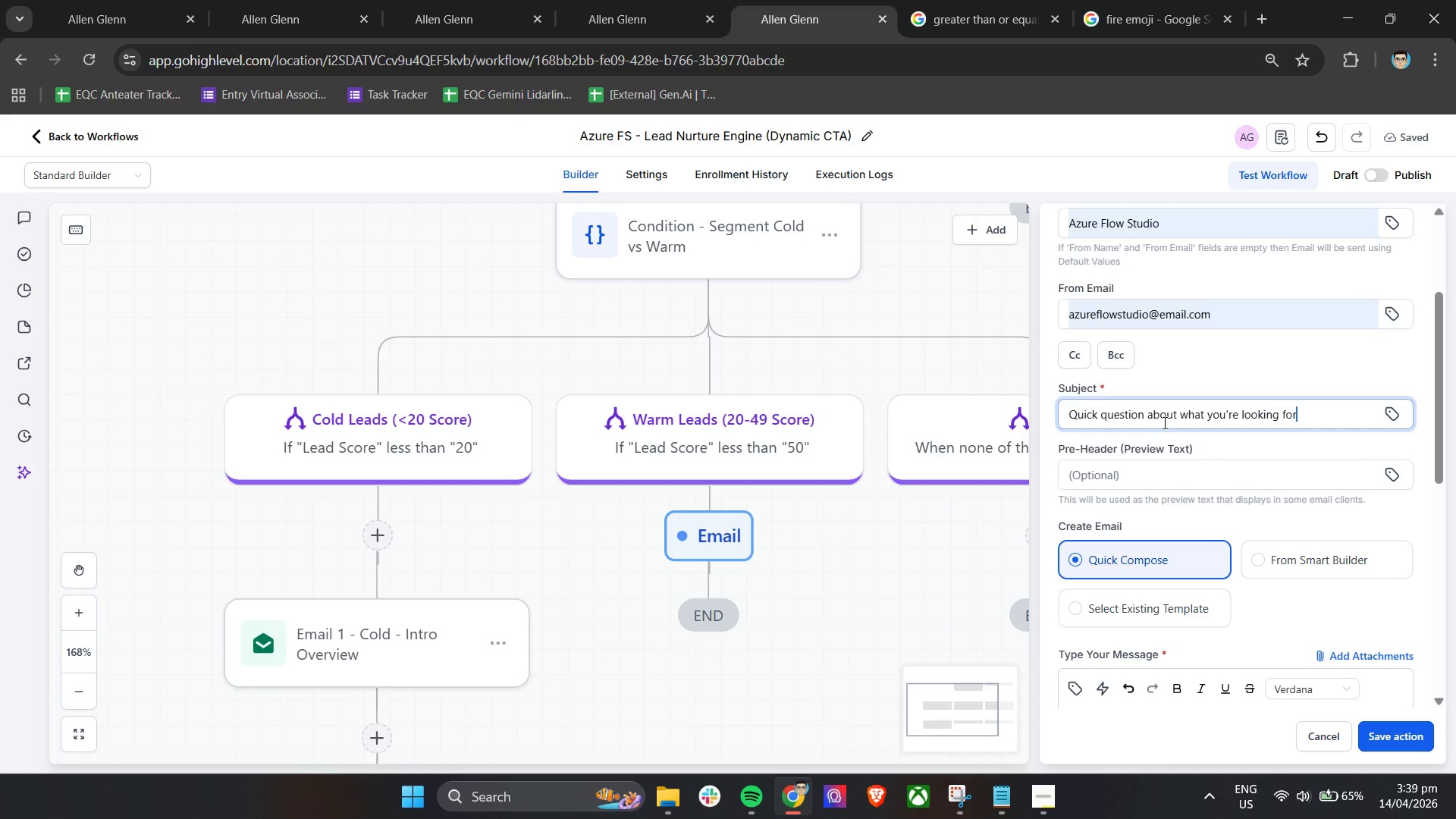 
scroll: coordinate [1163, 422], scroll_direction: up, amount: 1.0
 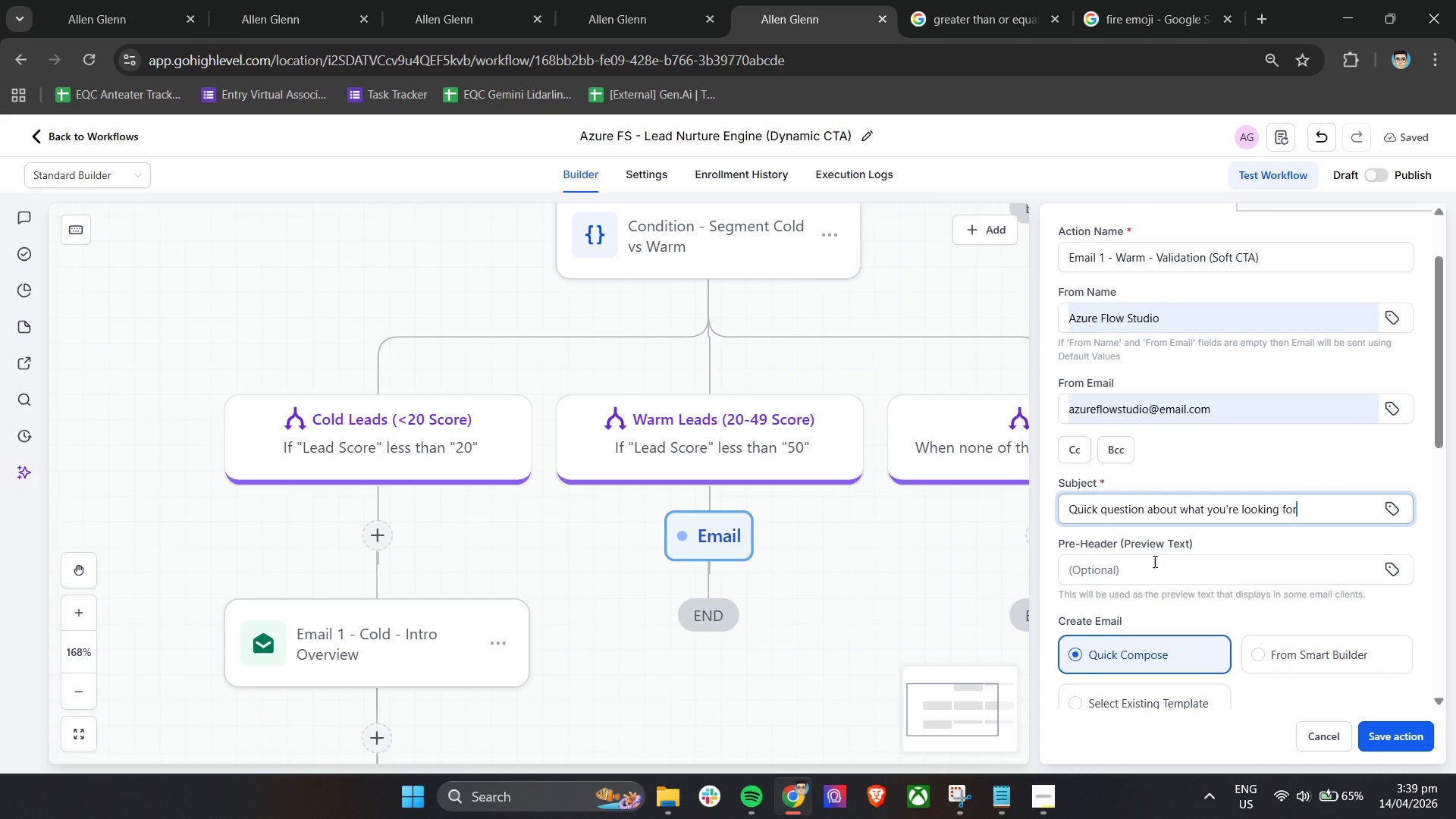 
left_click([1155, 570])
 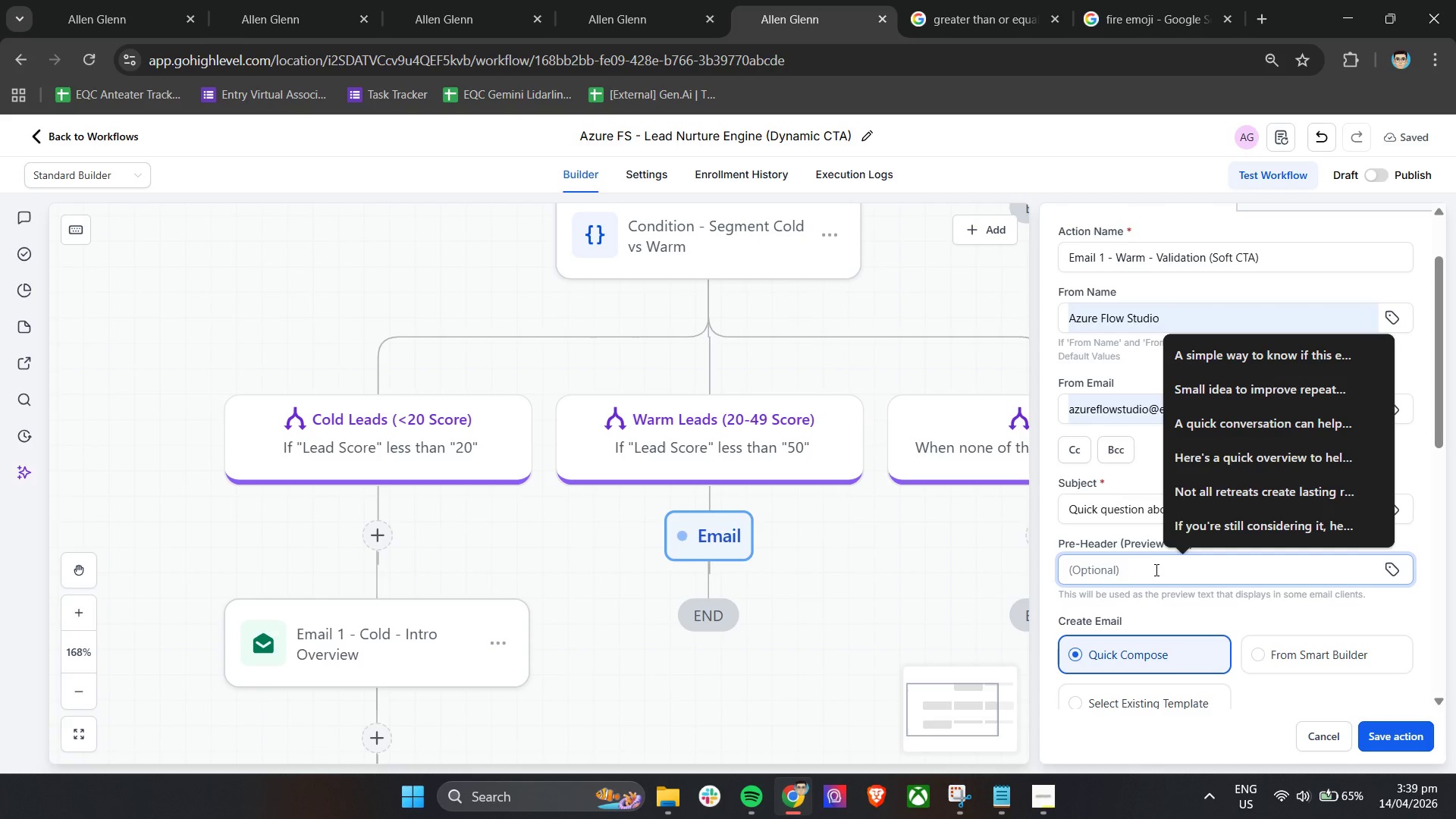 
type(Just wanted to undet)
key(Backspace)
type(stand wha )
 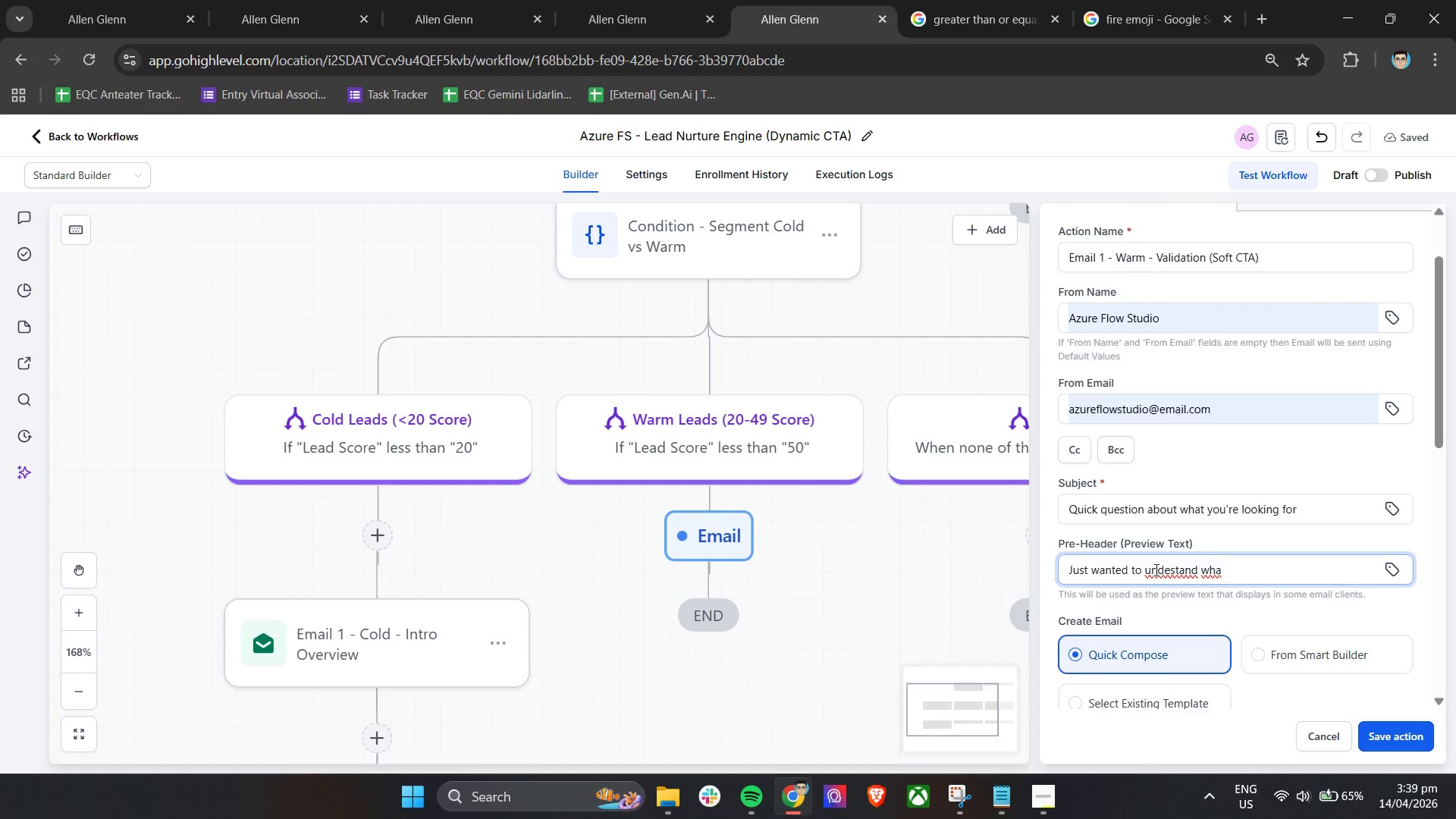 
left_click([1155, 570])
 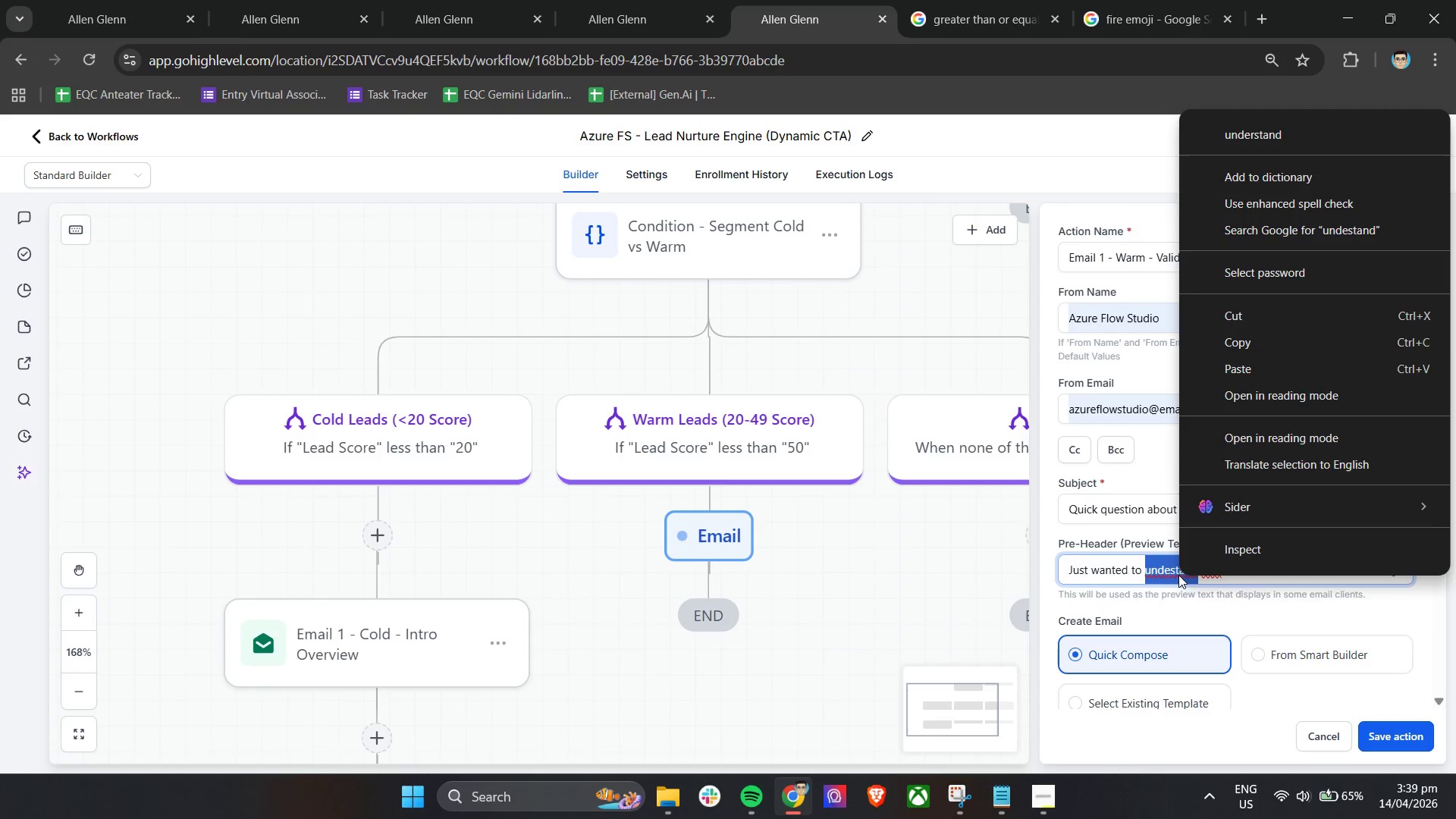 
left_click([1253, 140])
 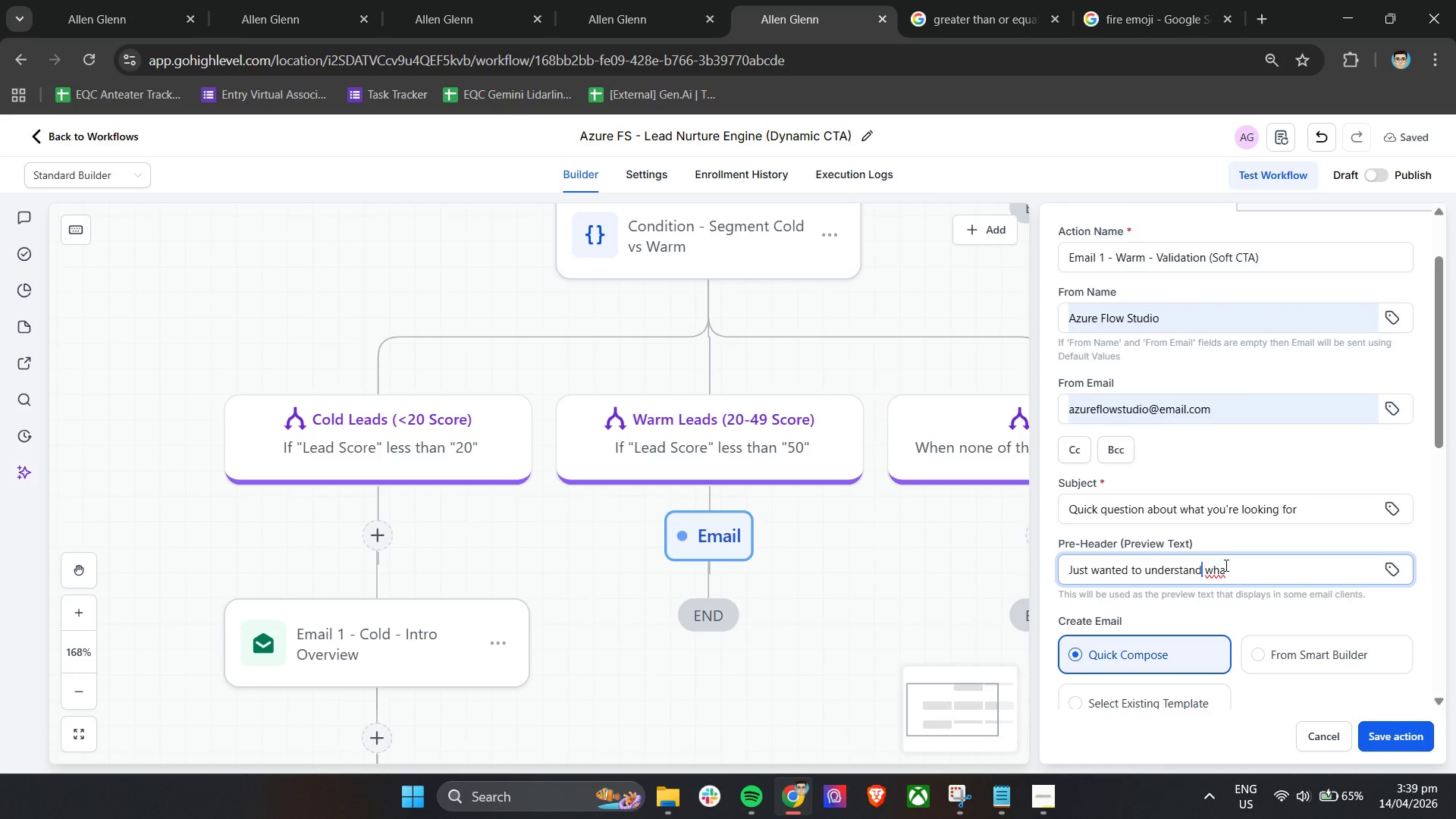 
left_click([1234, 563])
 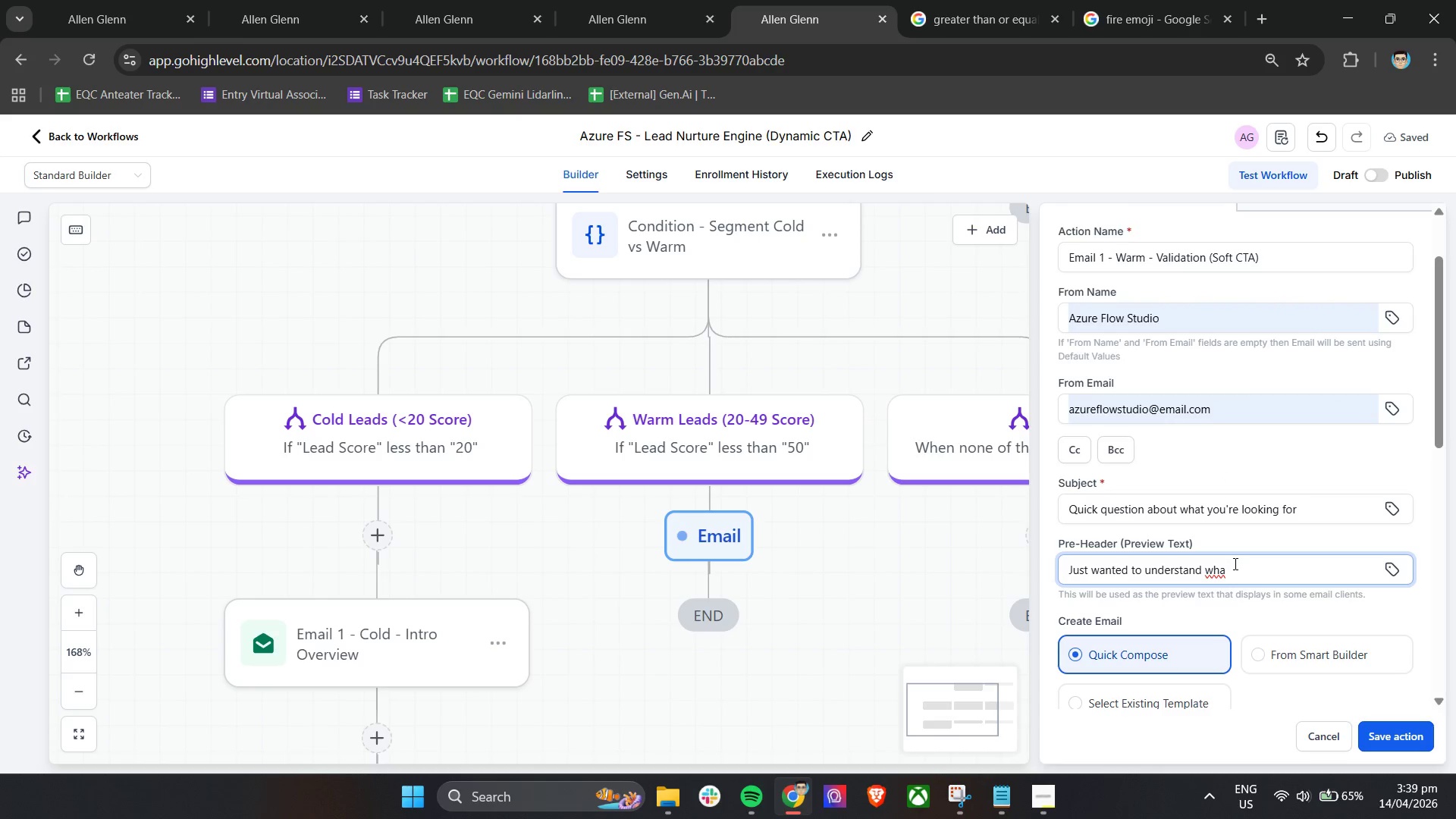 
key(Backspace)
type(t you're looking for)
 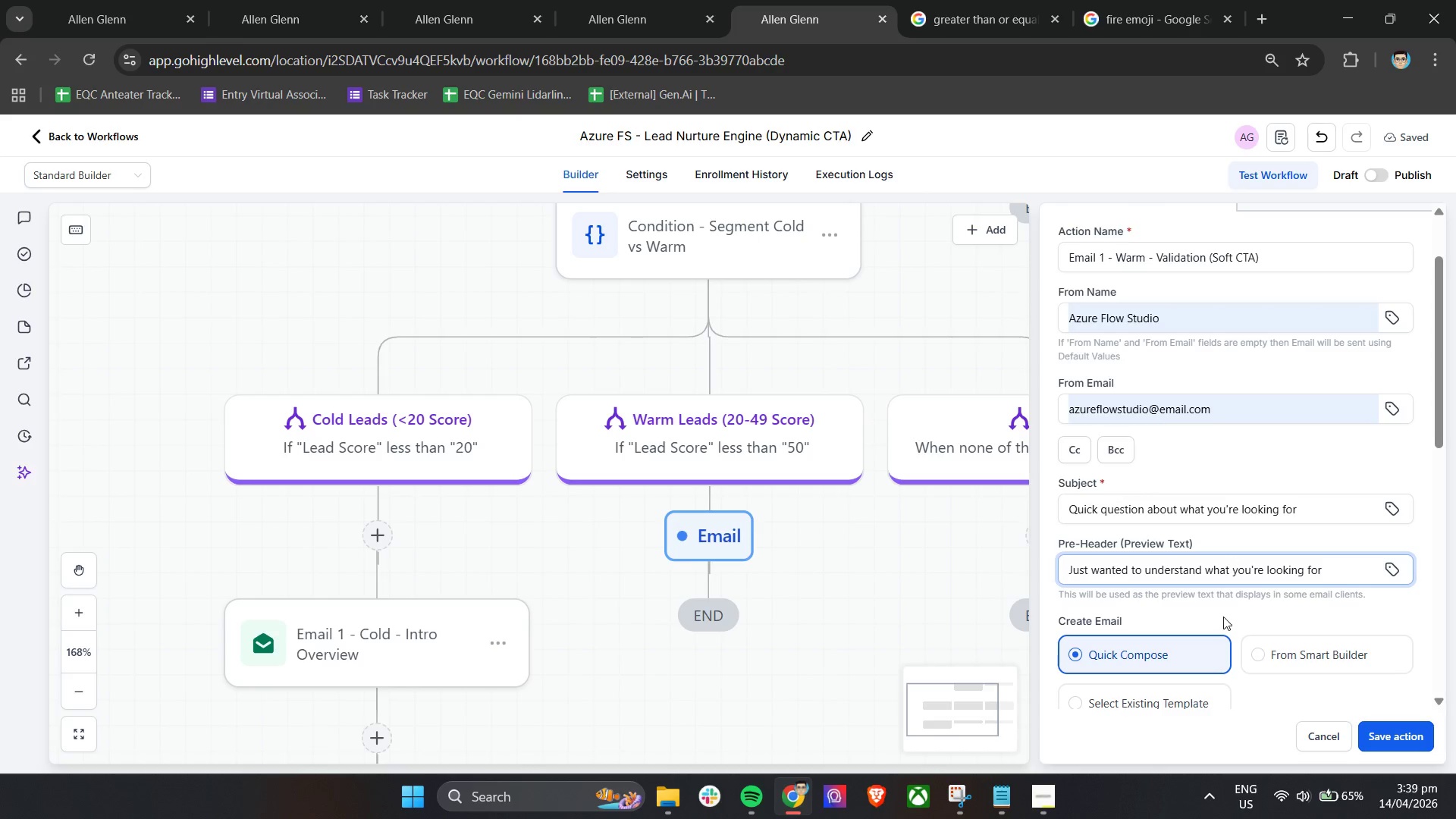 
left_click([1224, 612])
 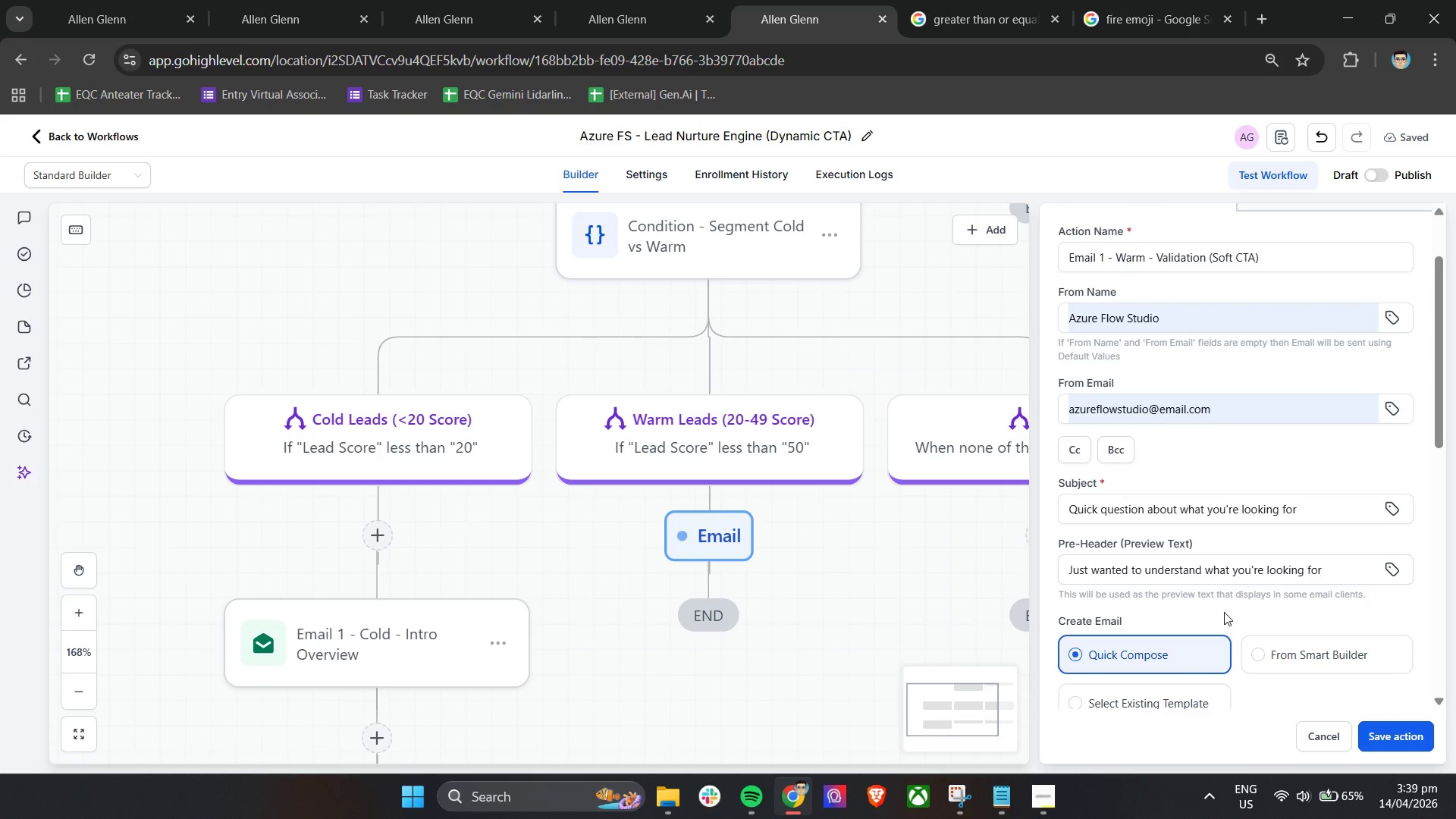 
scroll: coordinate [1230, 623], scroll_direction: down, amount: 5.0
 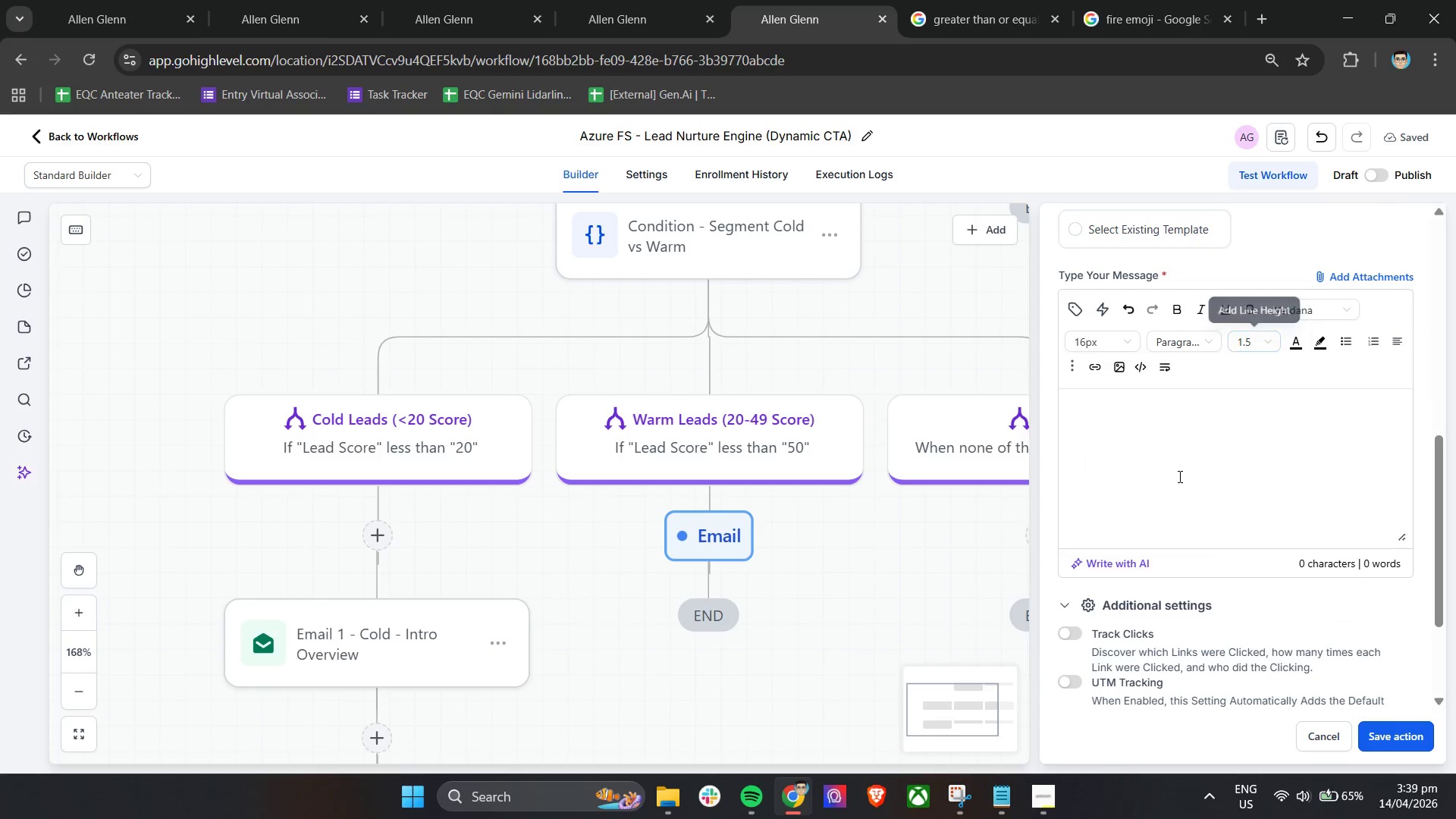 
left_click([1179, 470])
 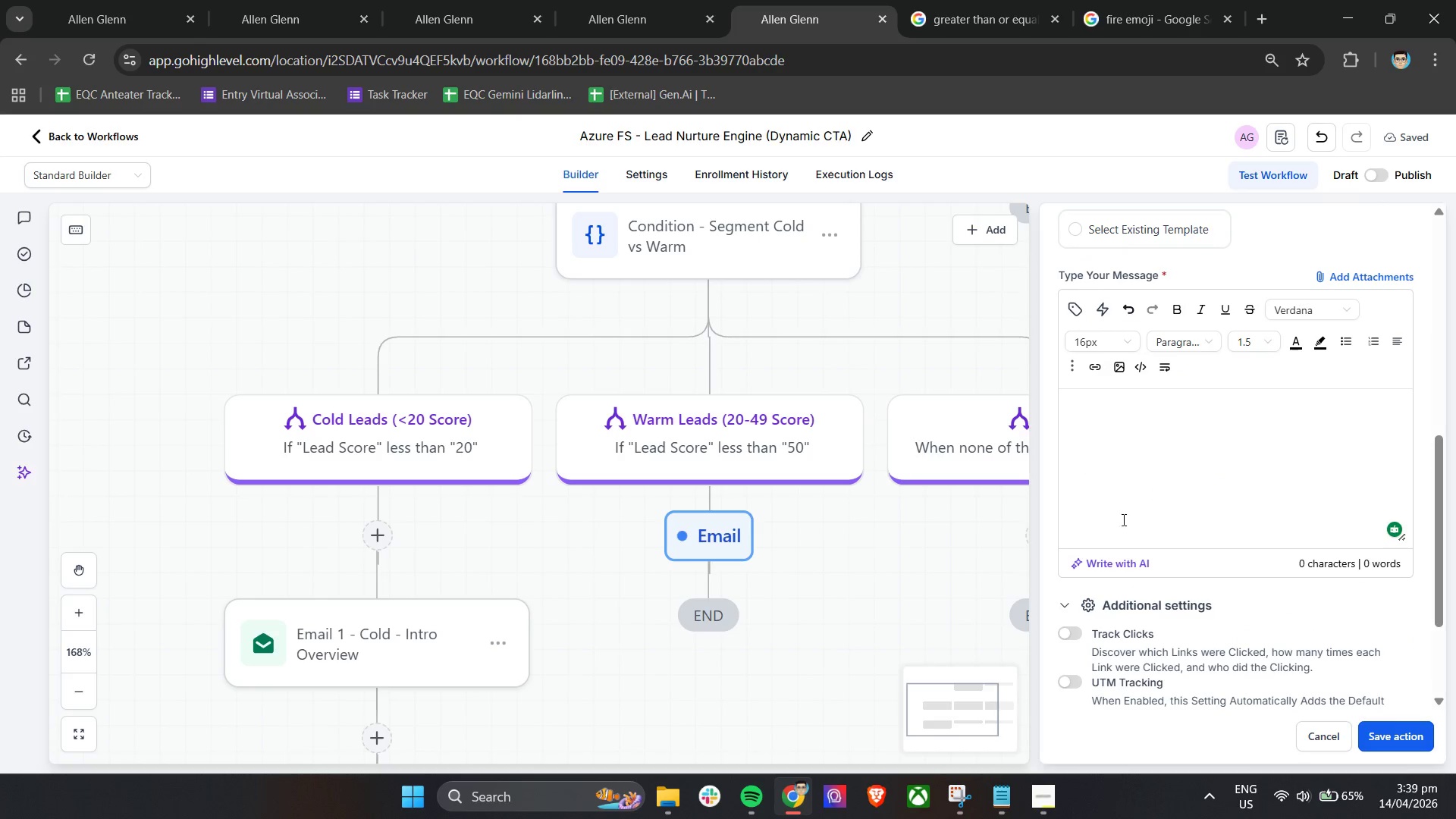 
left_click([1069, 635])
 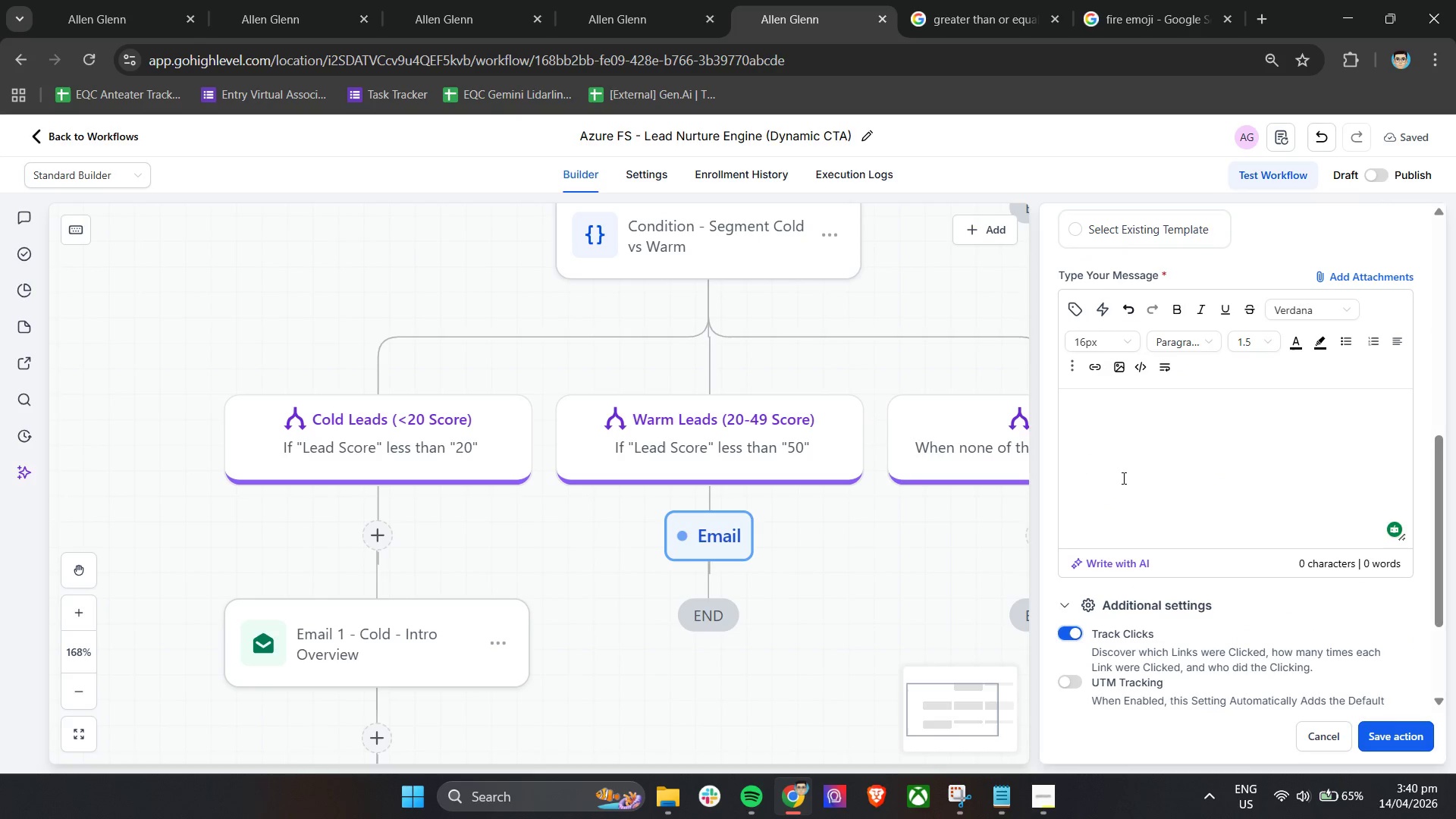 
left_click([1122, 478])
 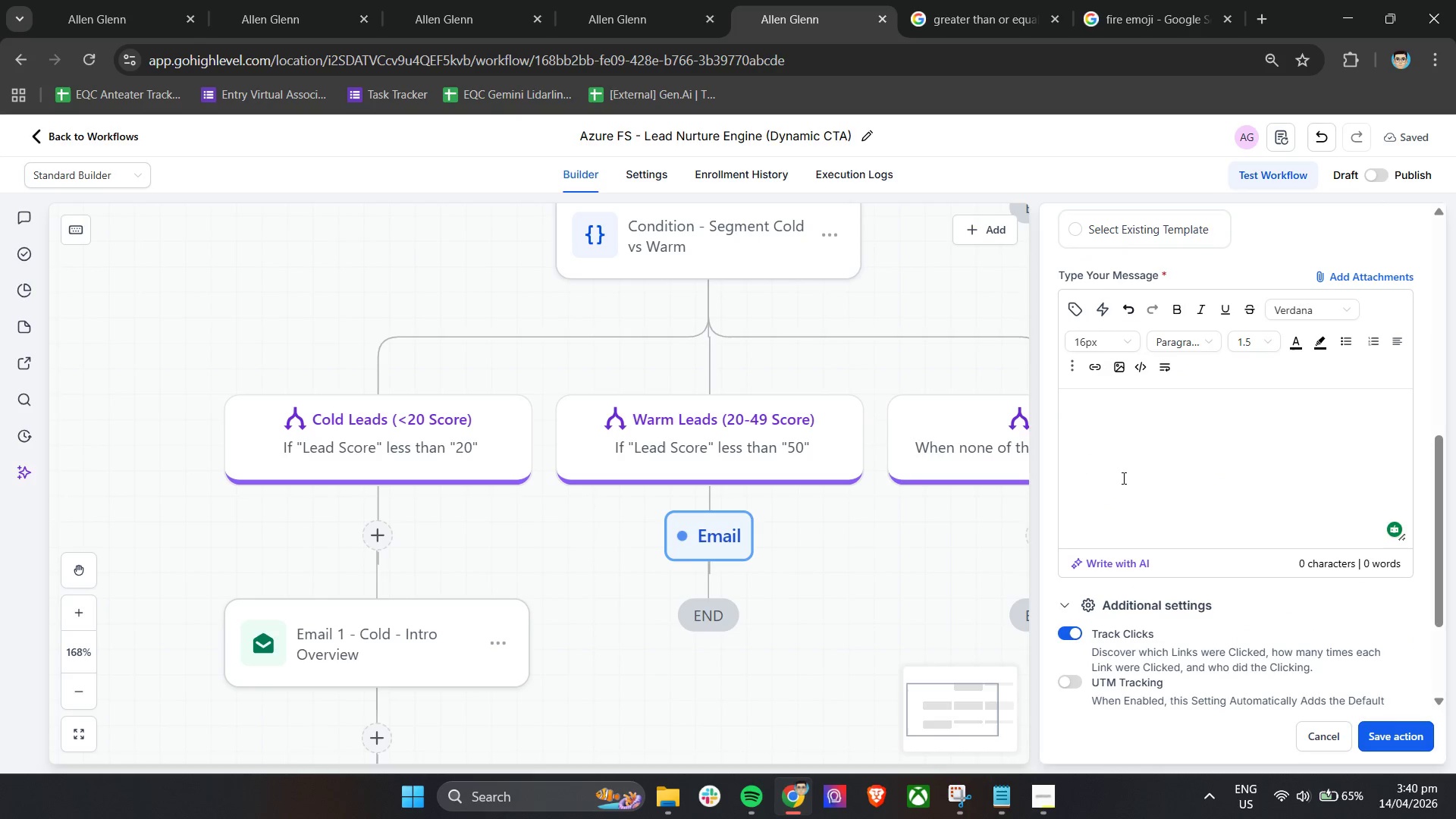 
type(Hi )
 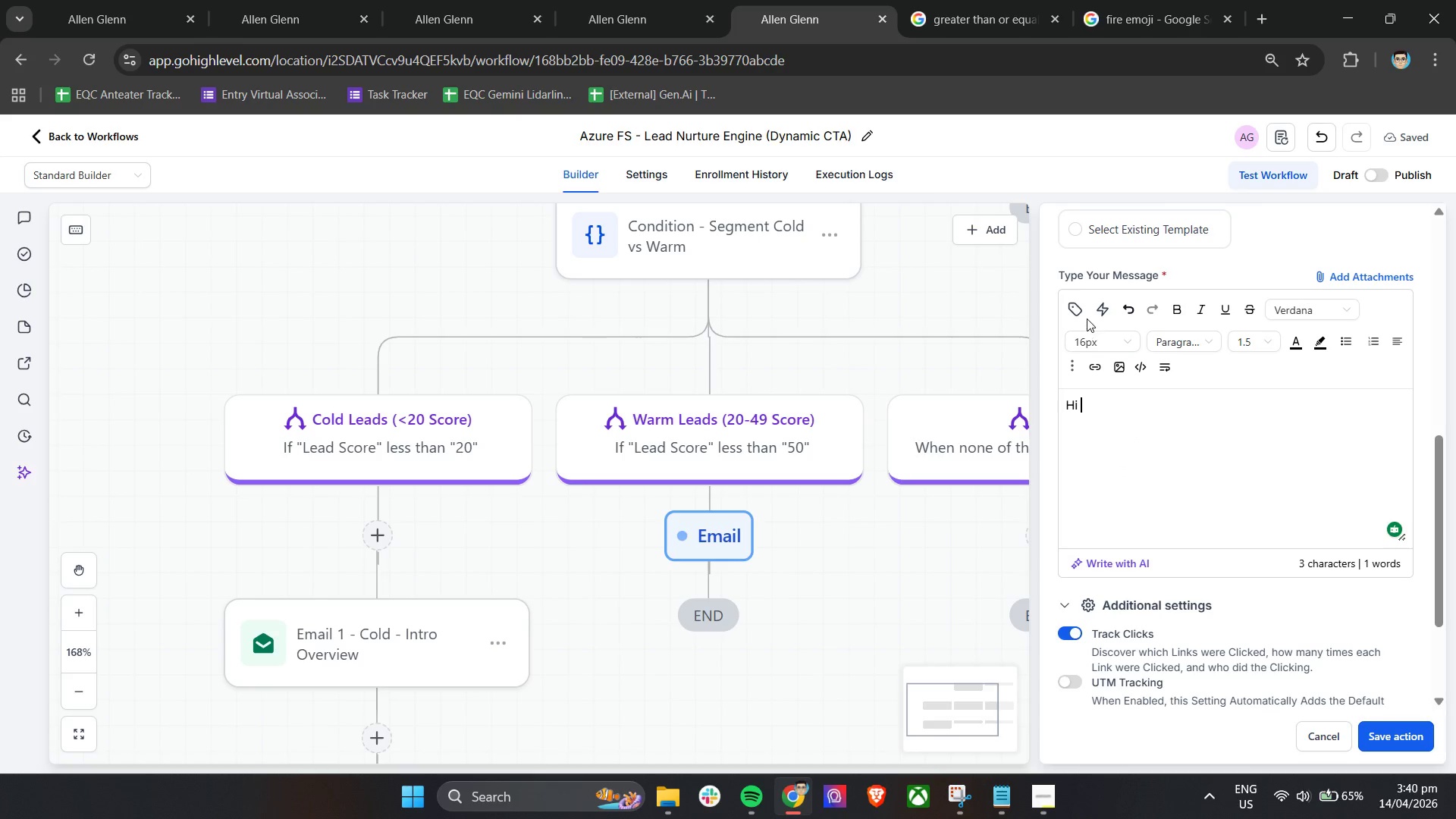 
left_click([1083, 311])
 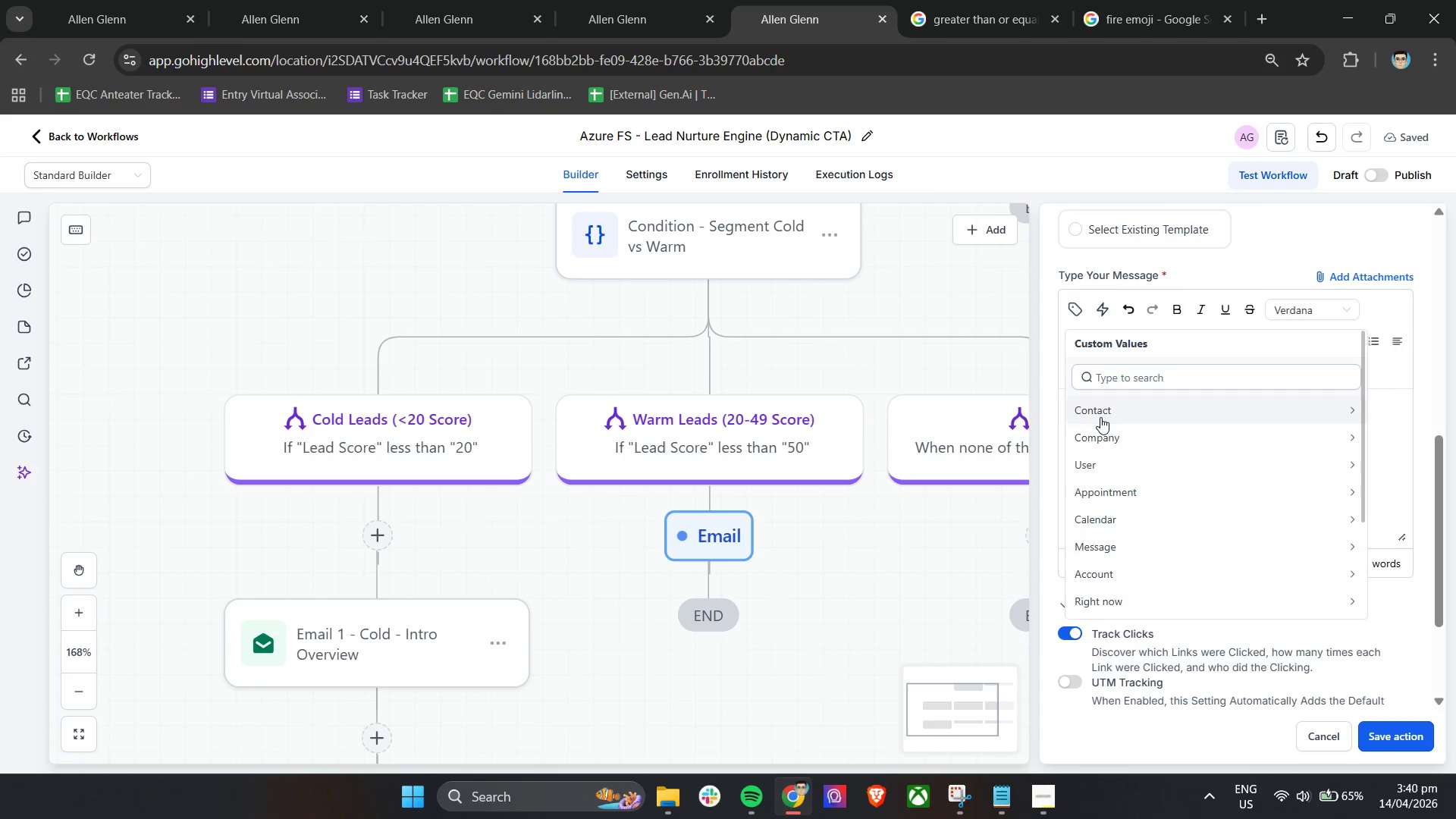 
left_click([1103, 412])
 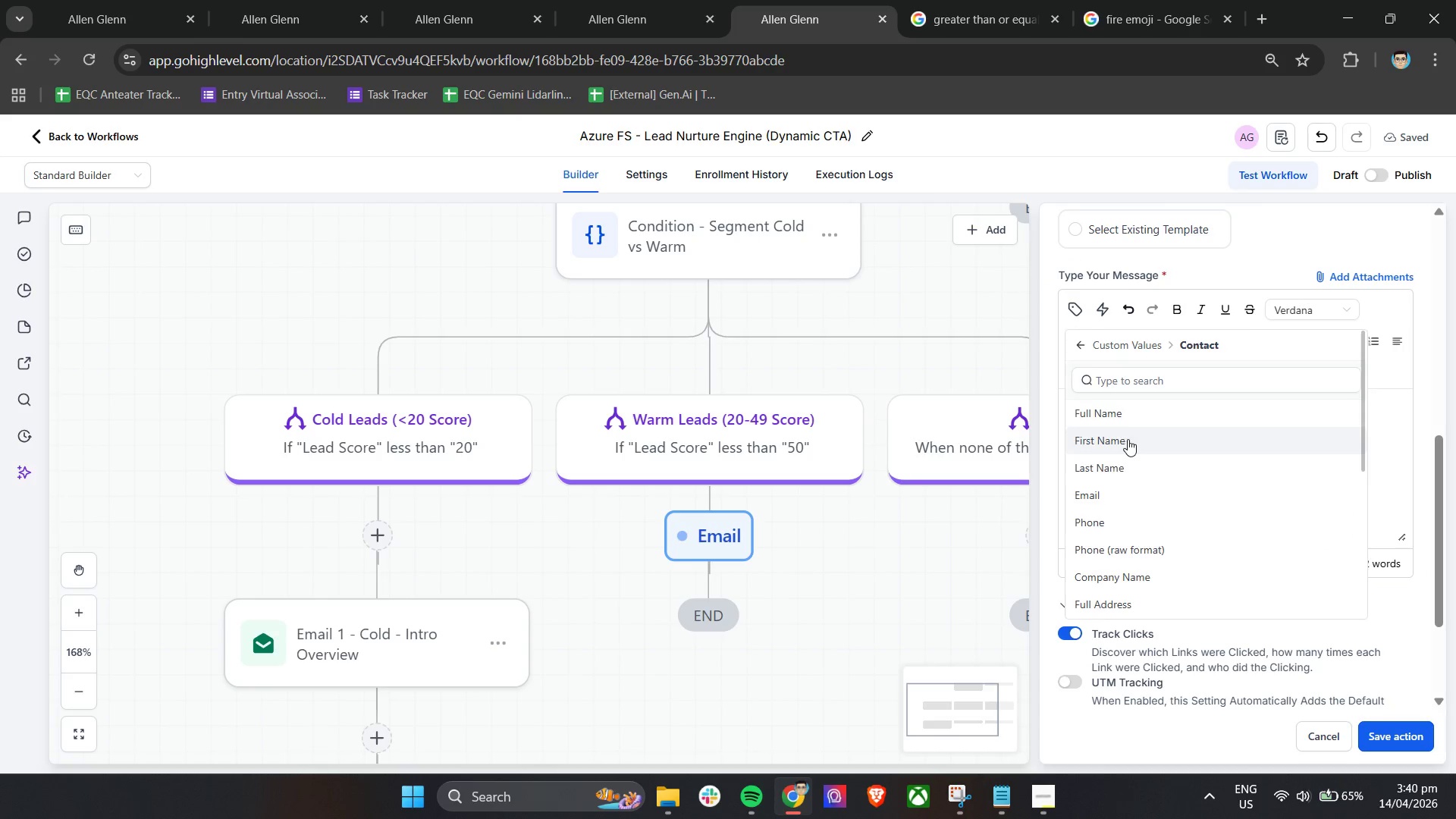 
left_click([1252, 429])
 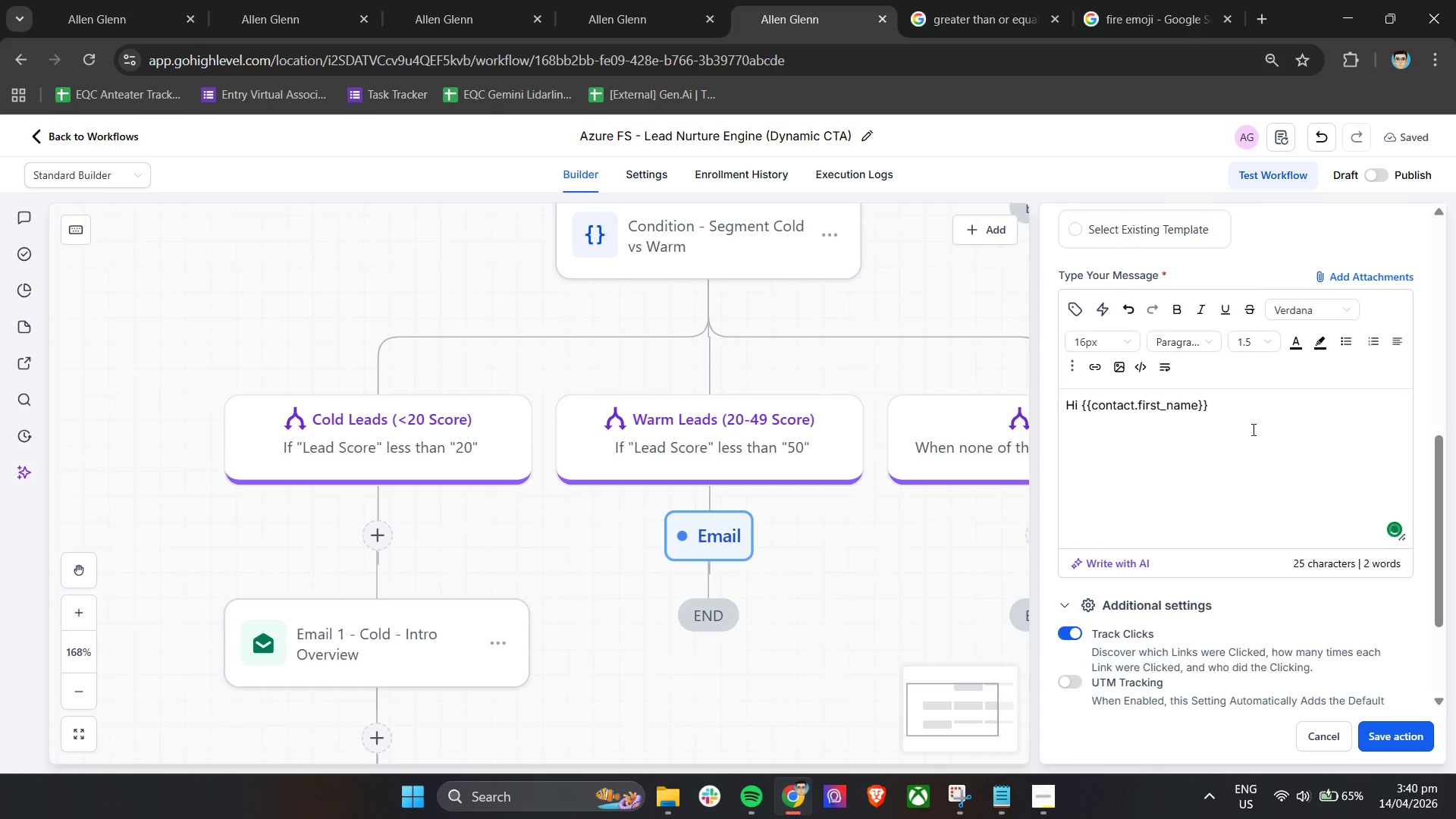 
key(Comma)
 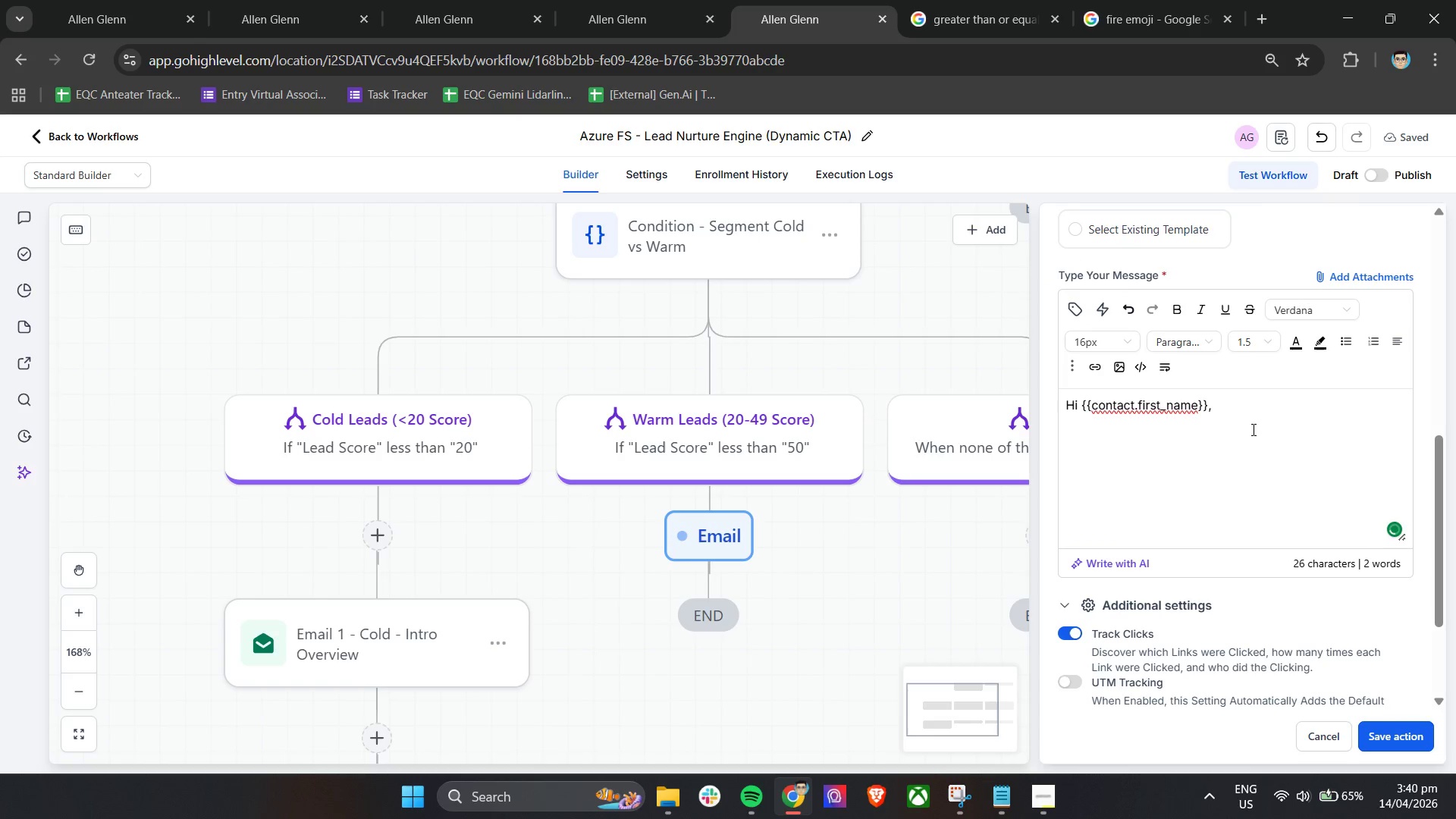 
key(Enter)
 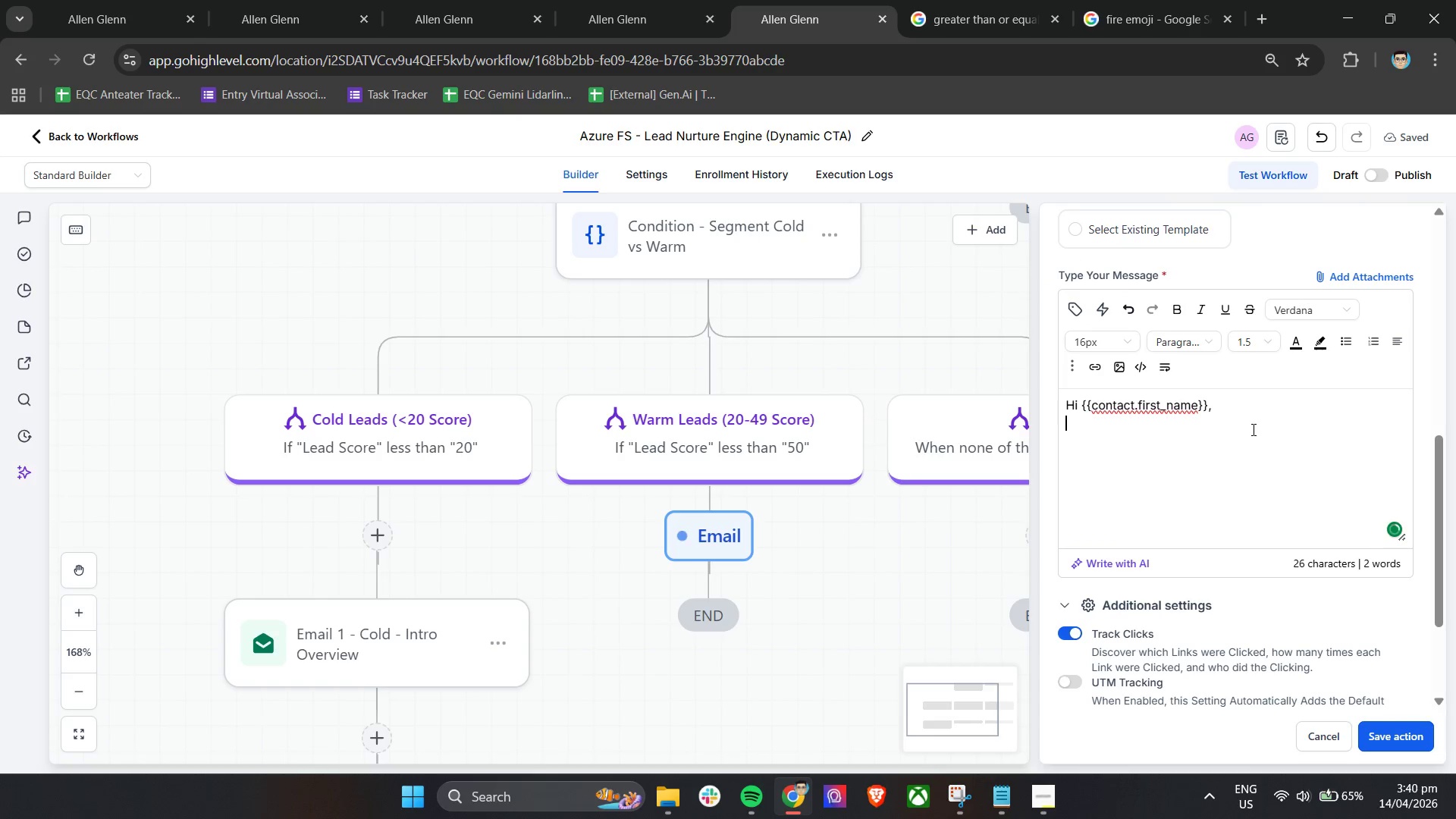 
key(Enter)
 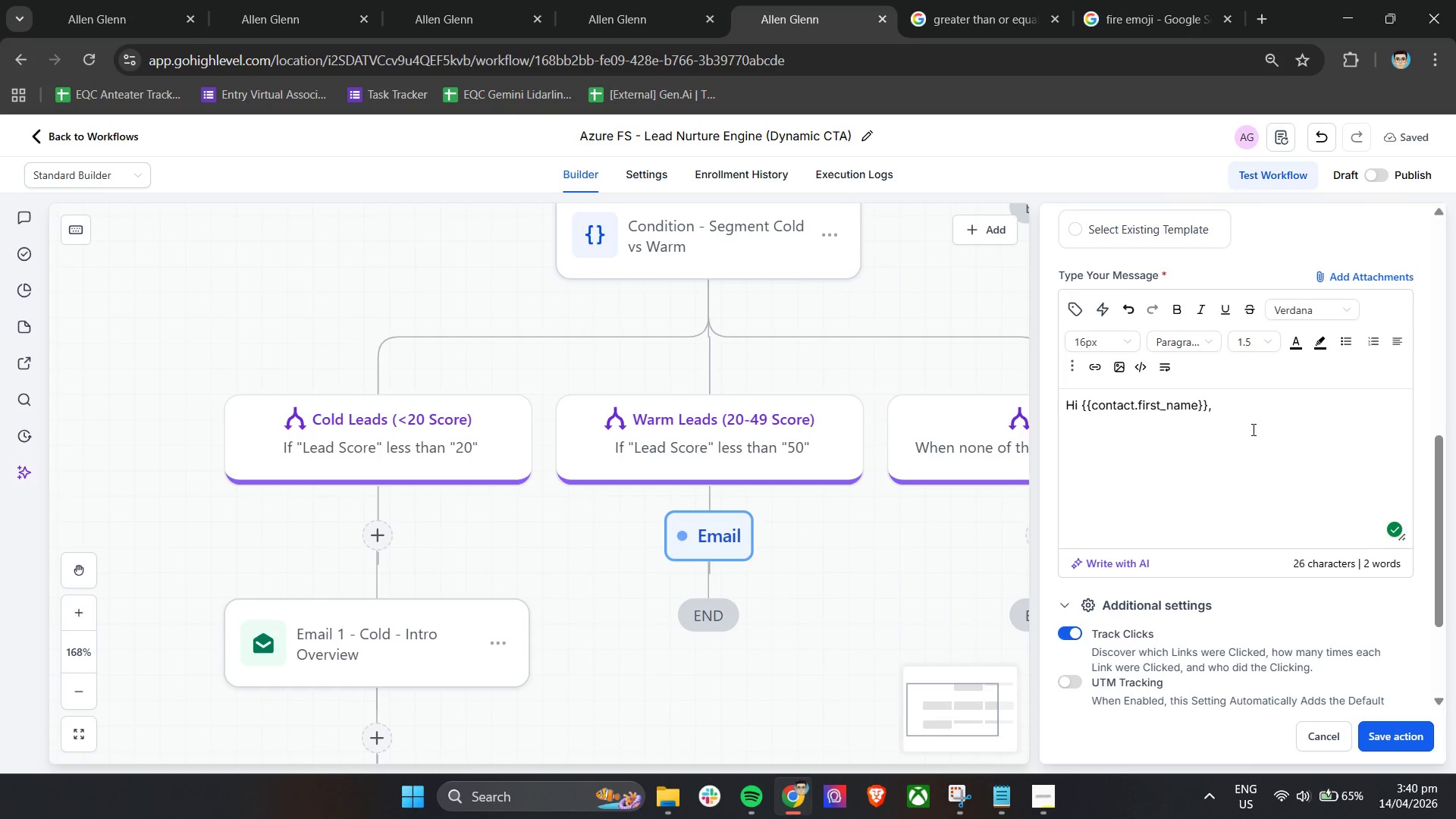 
type(I noticed you've been)
 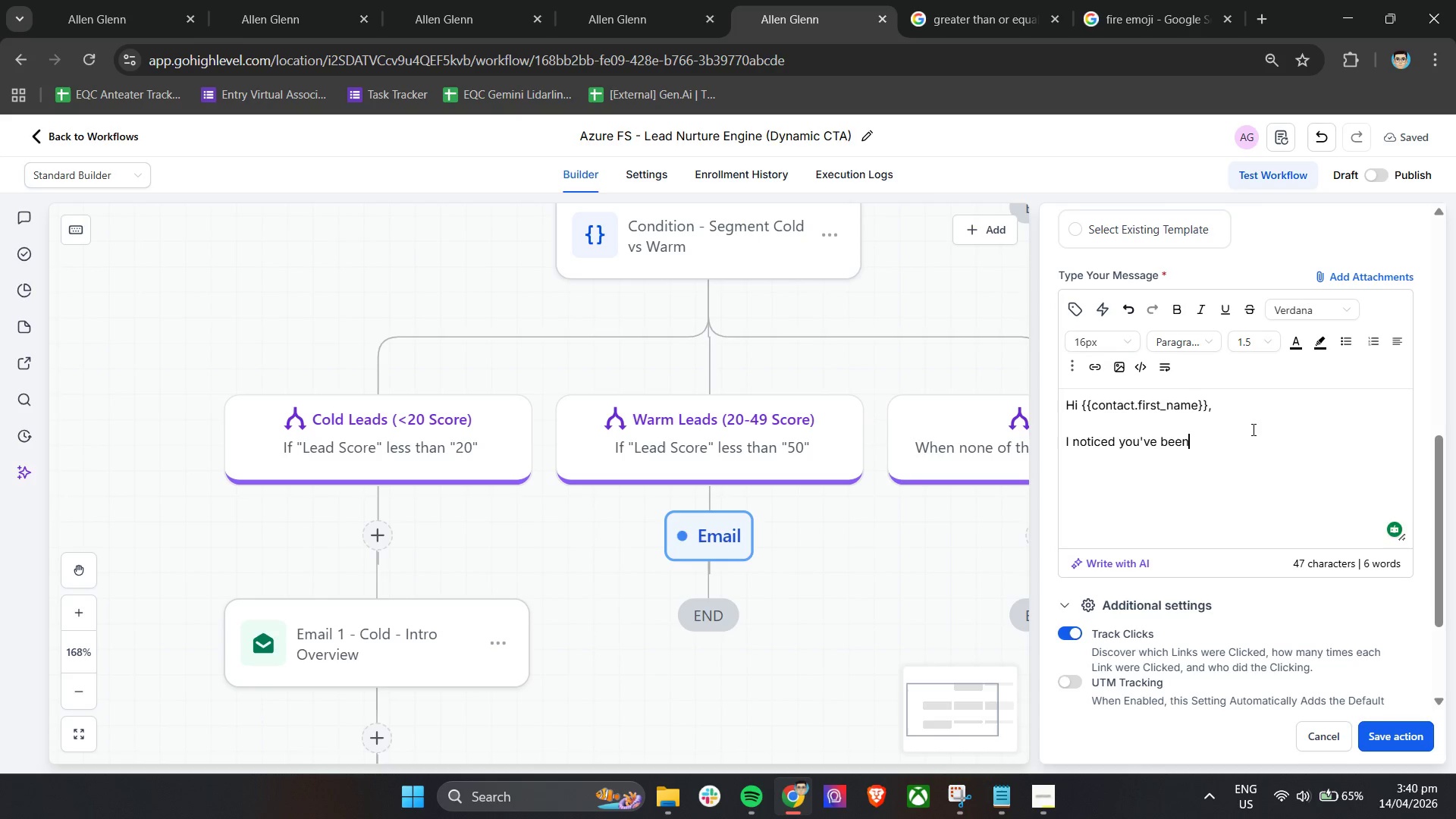 
wait(11.77)
 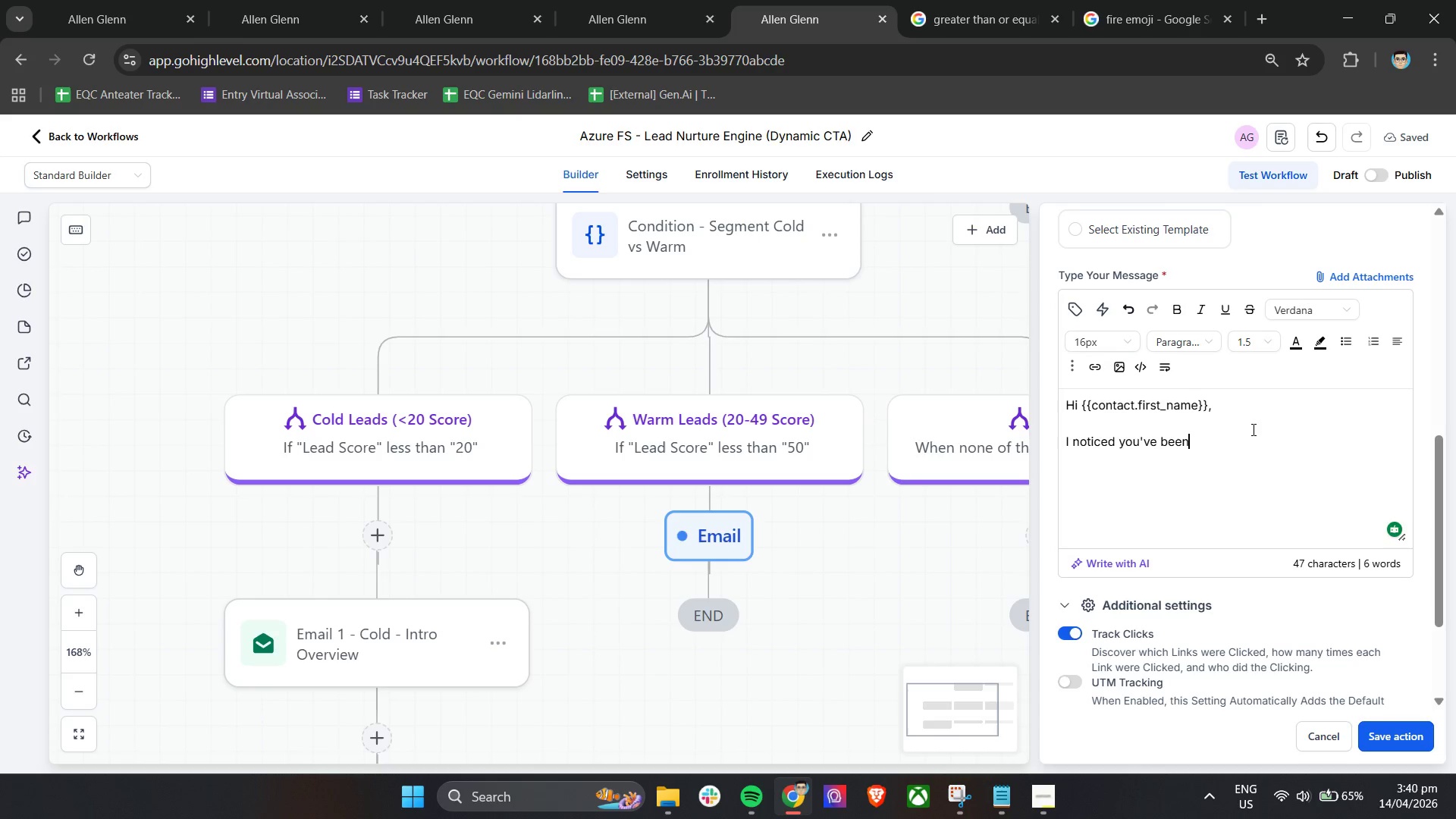 
left_click([443, 648])
 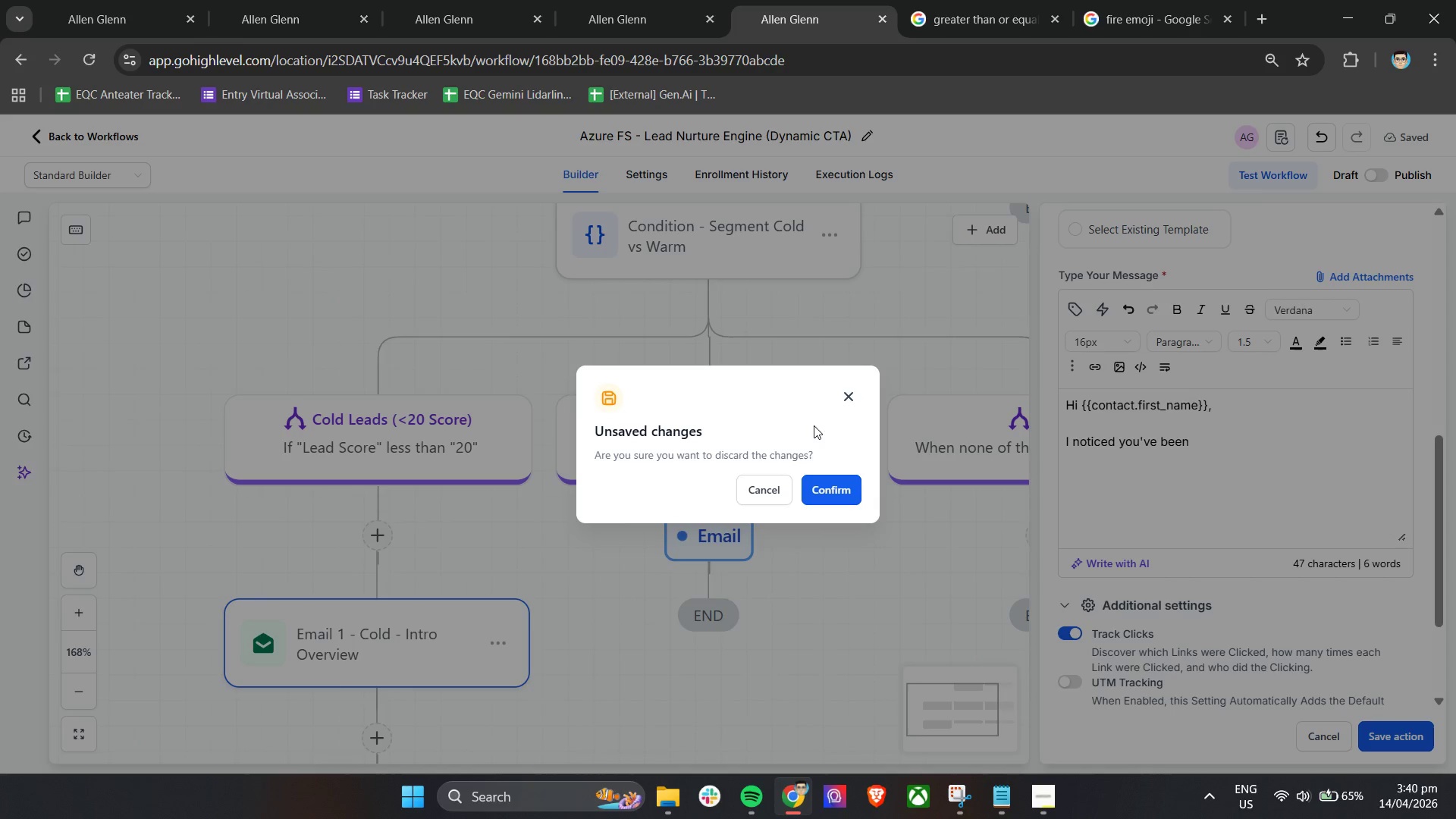 
left_click([846, 397])
 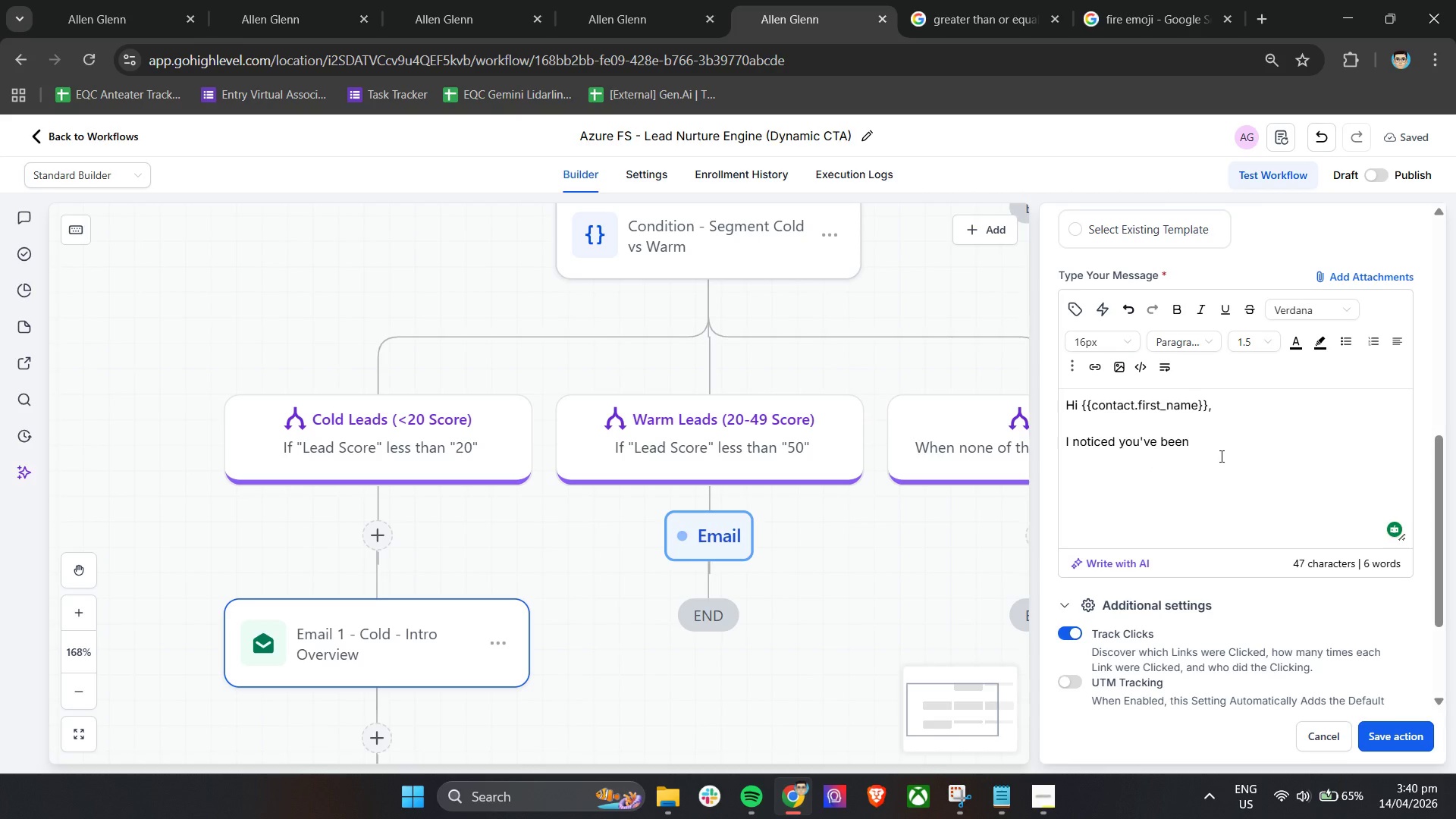 
left_click([1263, 448])
 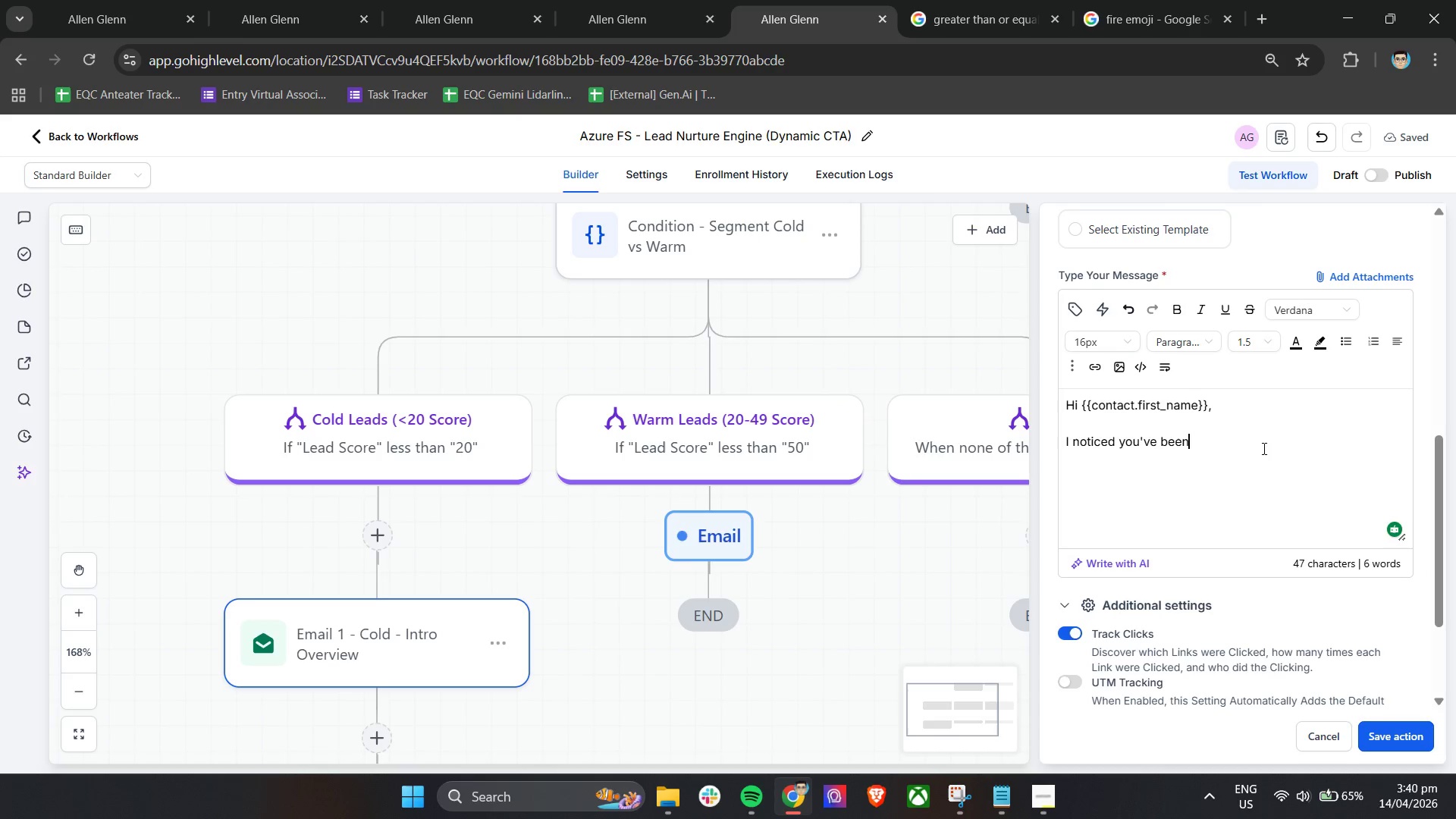 
left_click([1263, 448])
 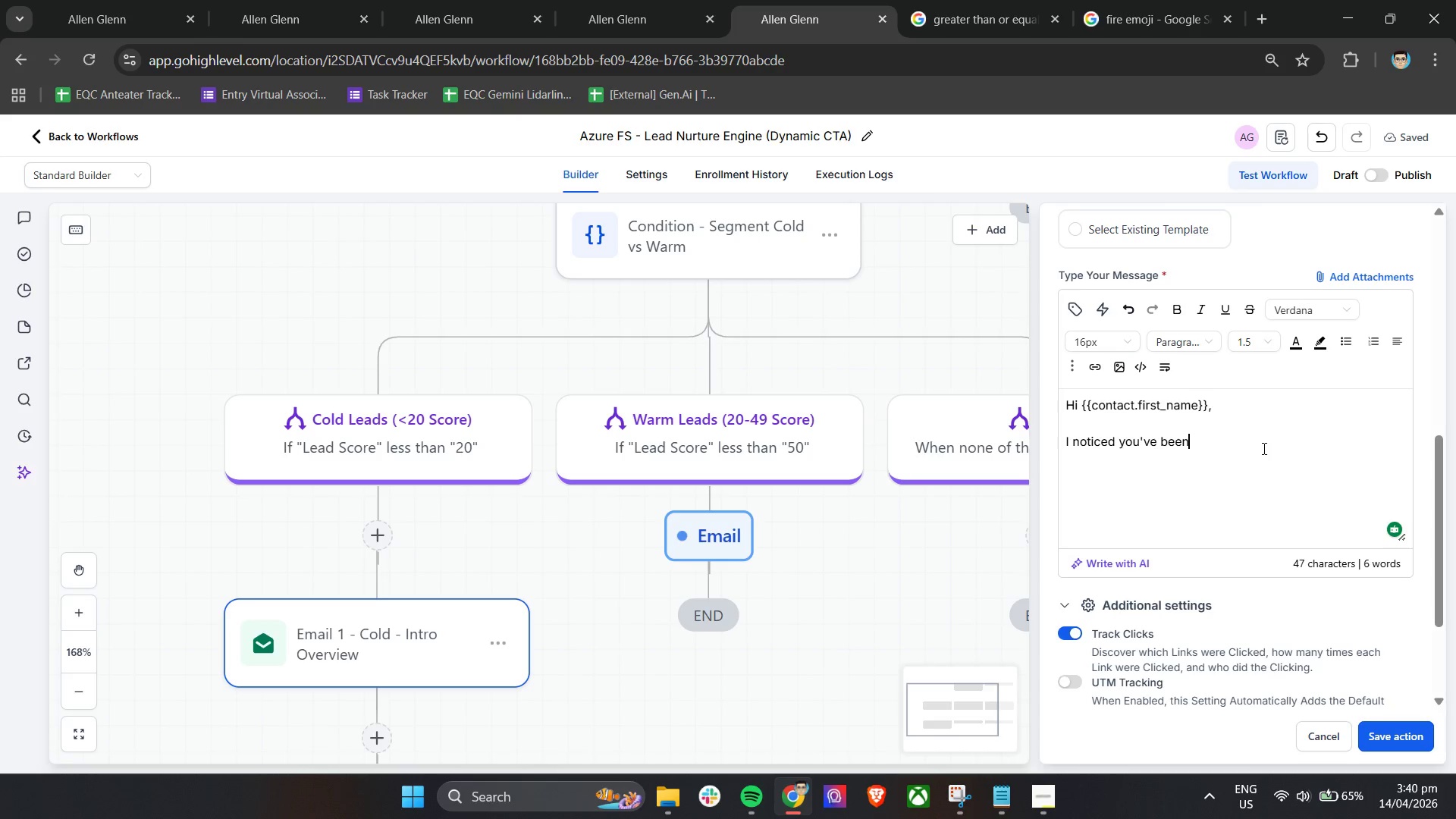 
type( exl)
key(Backspace)
type(ploring our )
 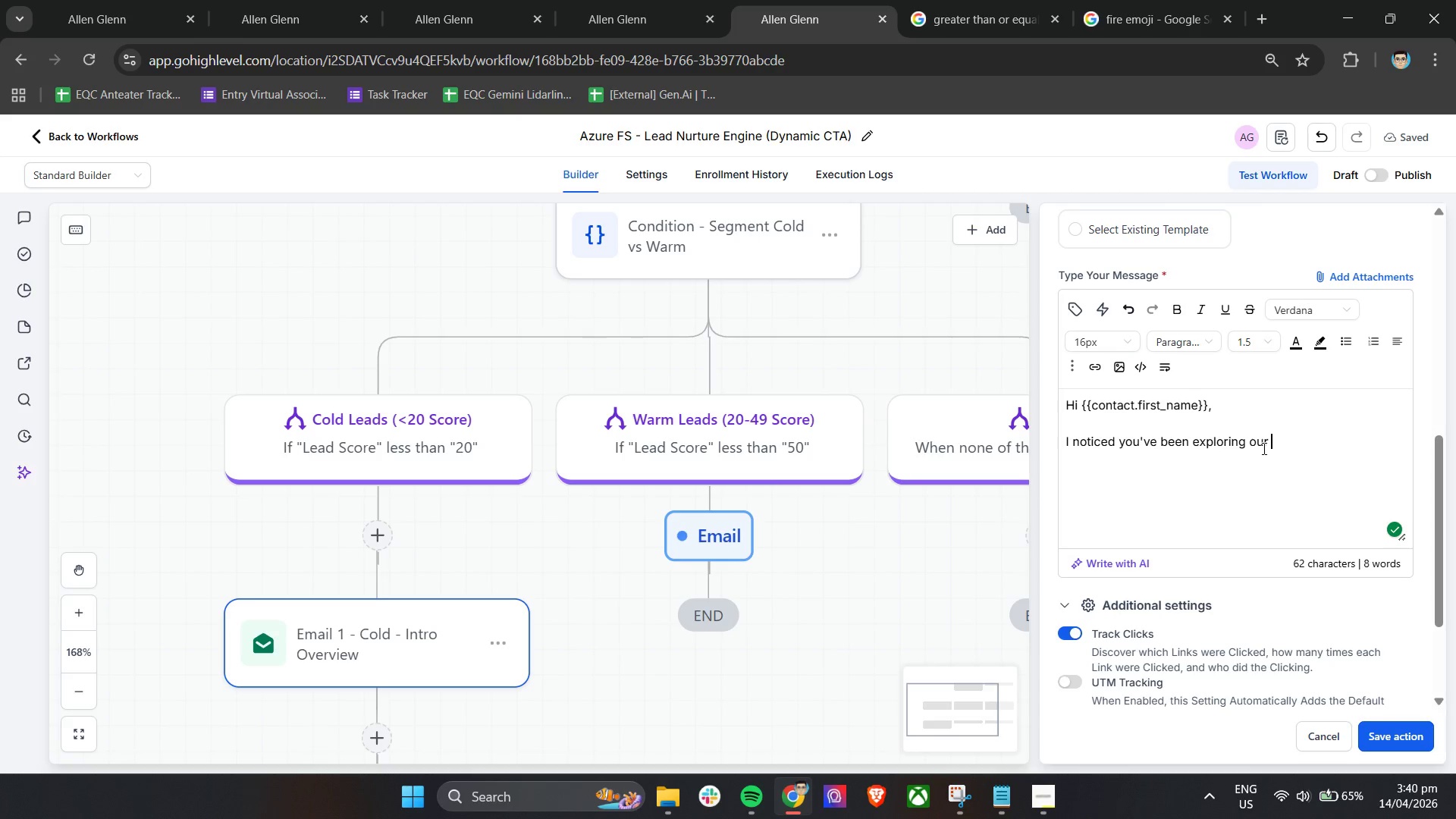 
type(retreat experience, and what)
key(Backspace)
key(Backspace)
key(Backspace)
key(Backspace)
type(I )
 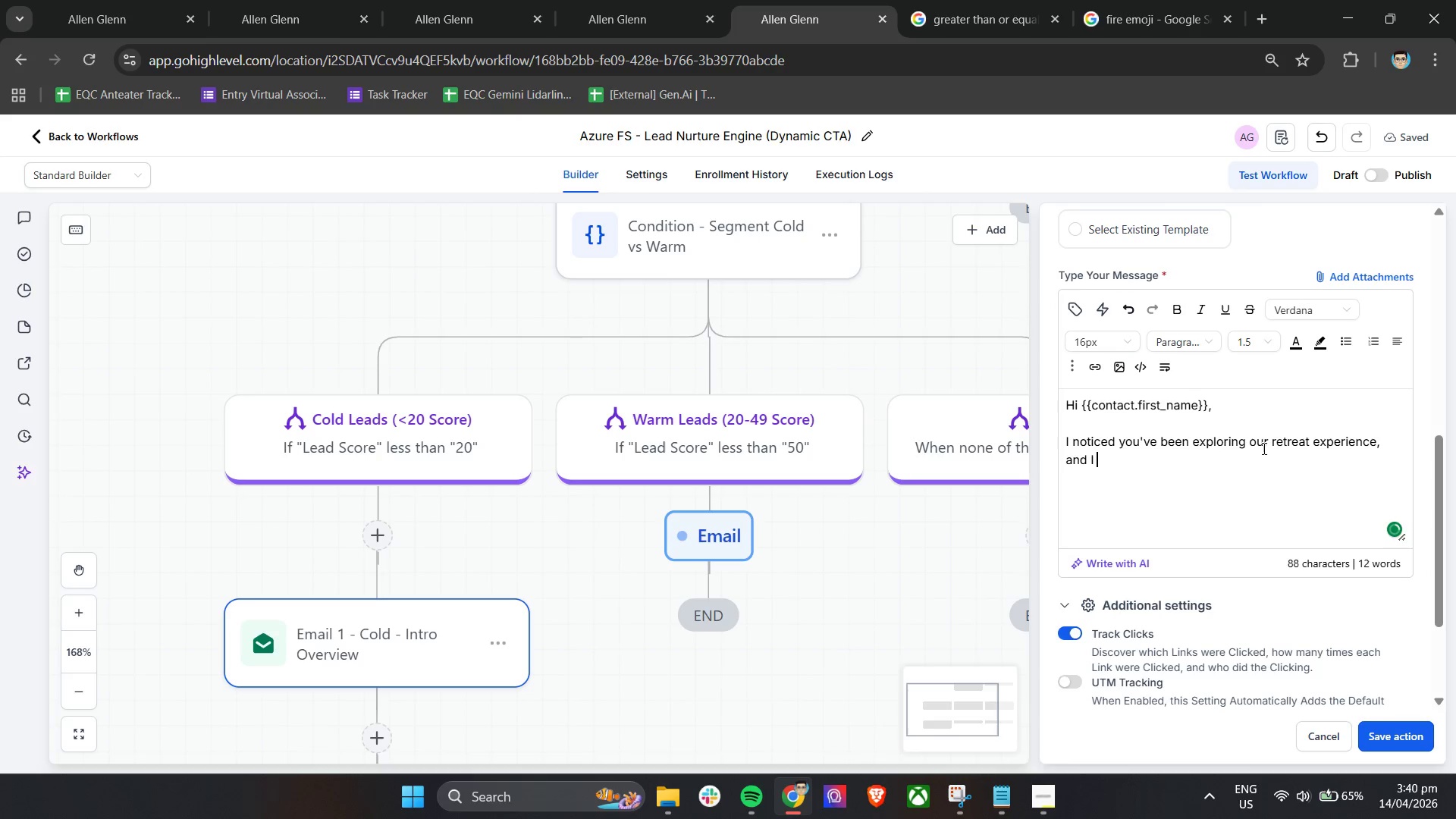 
wait(23.97)
 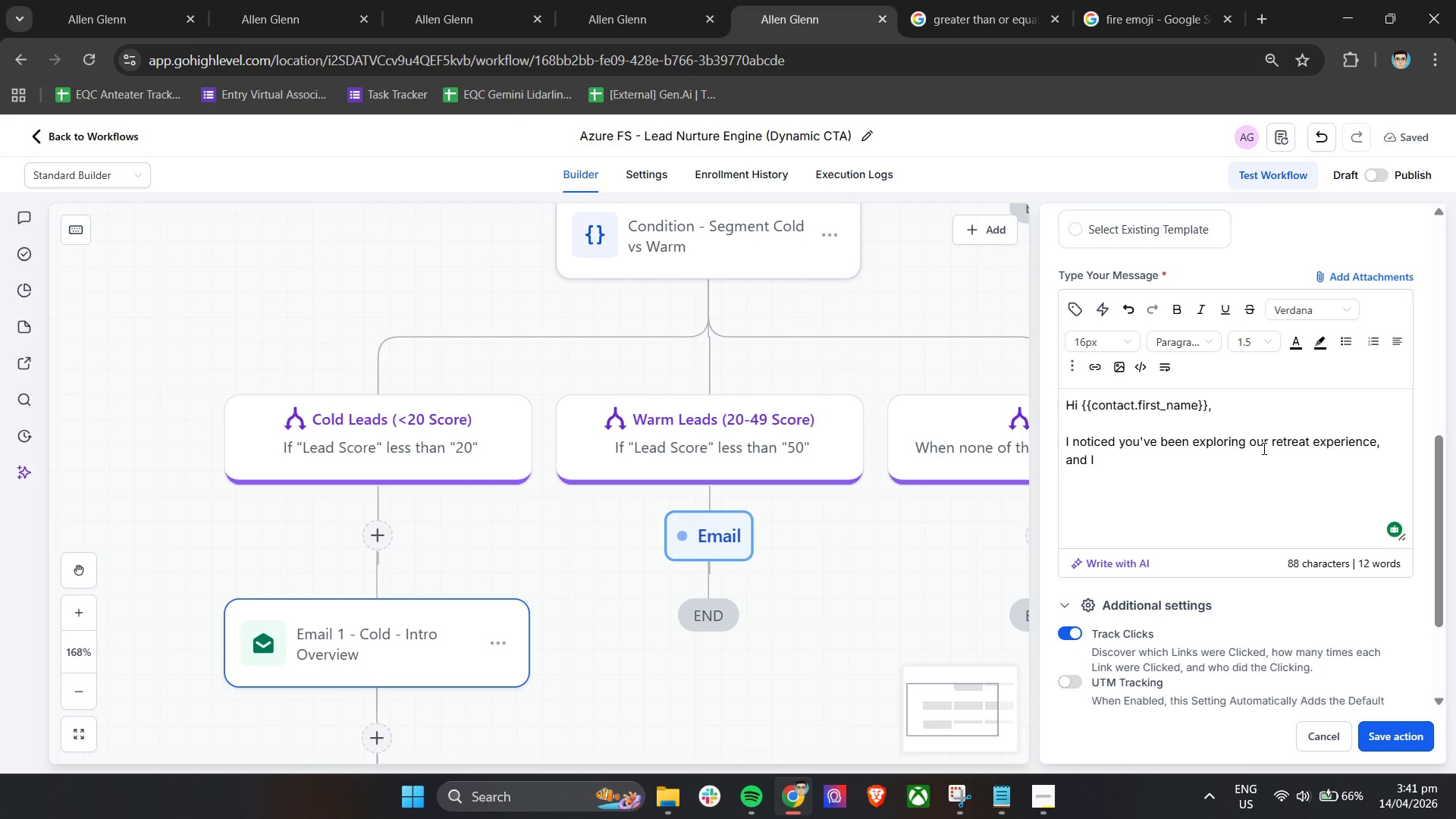 
type(wanted to quickly check in.)
 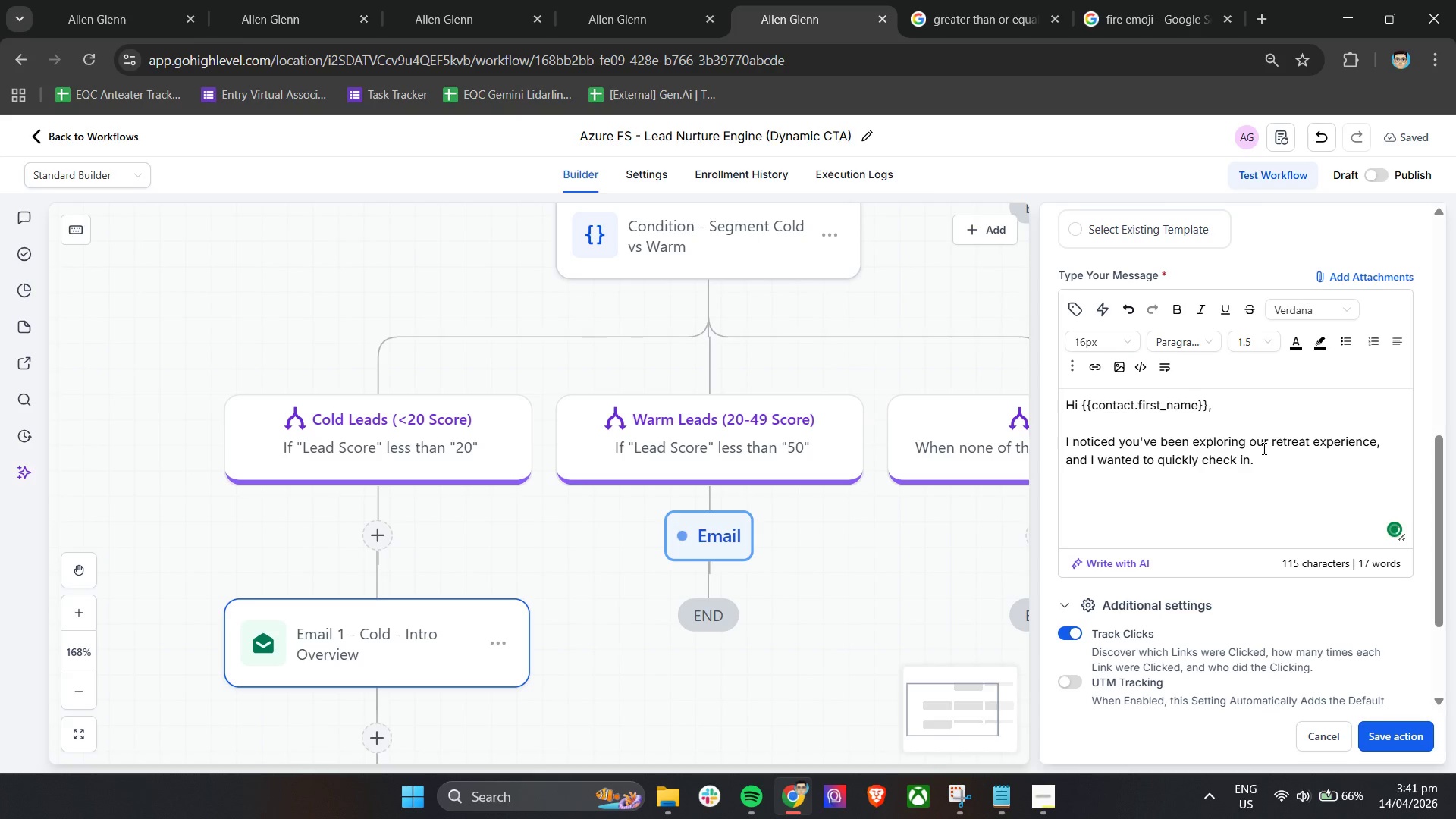 
key(Enter)
 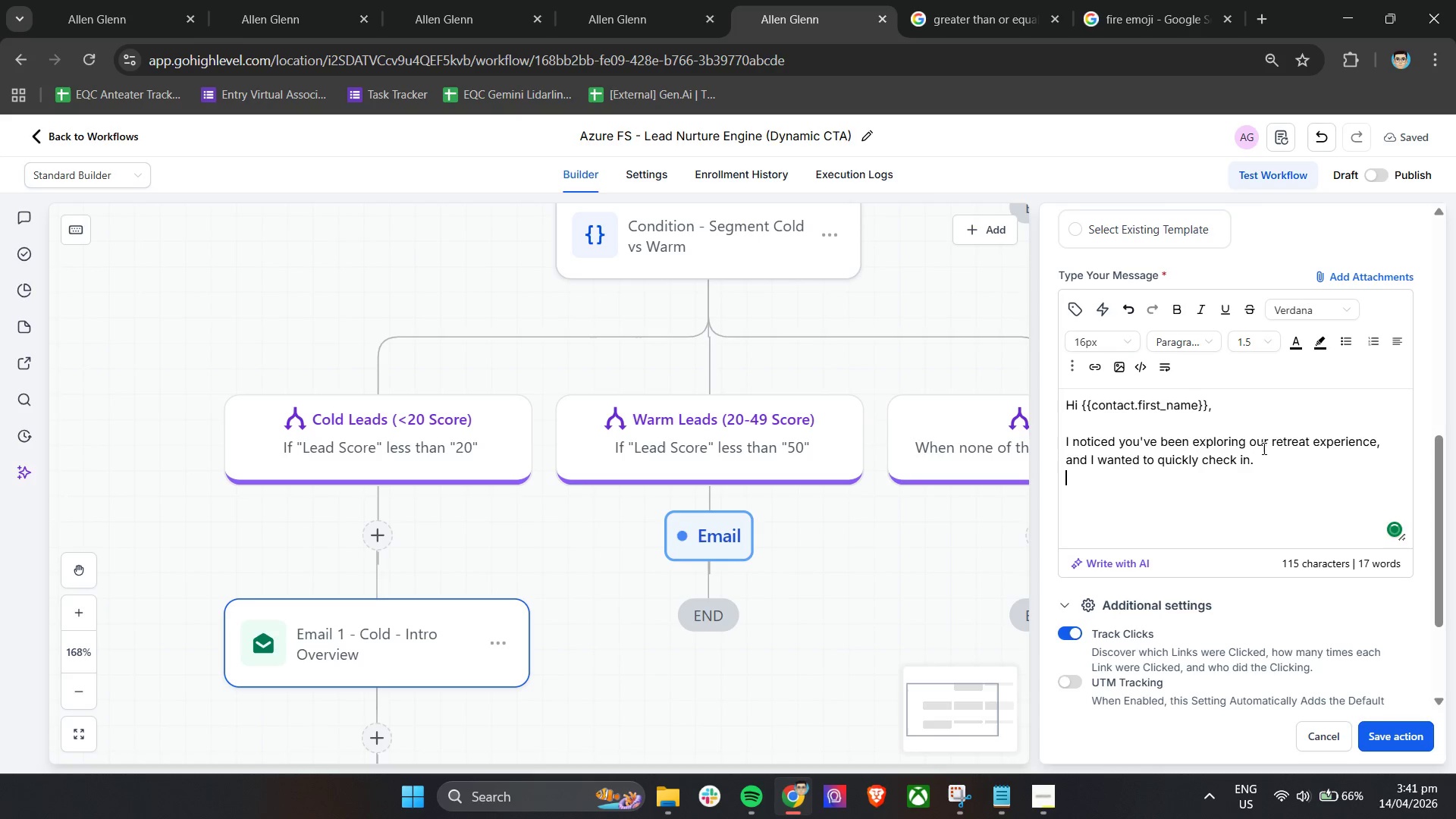 
key(Enter)
 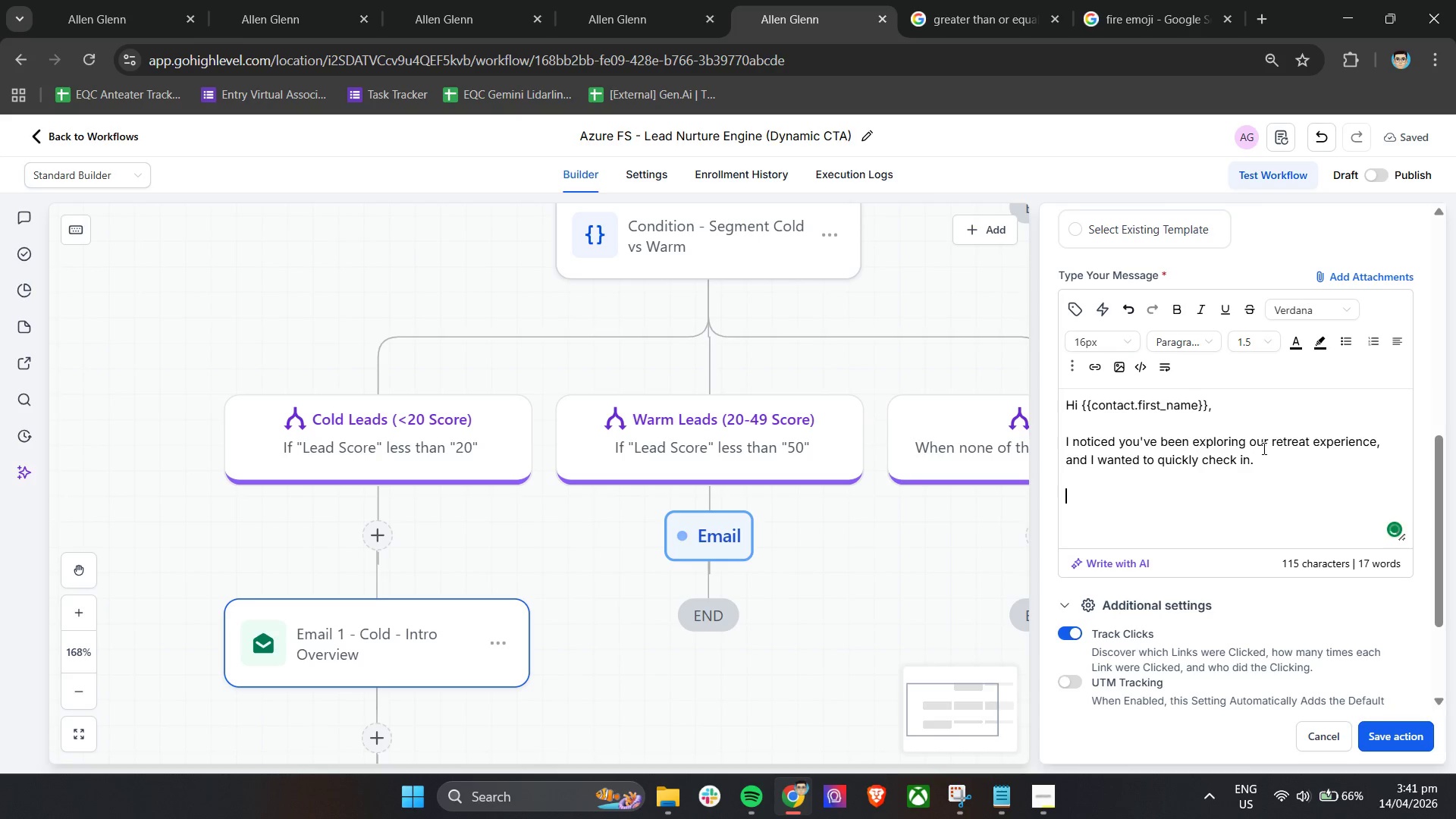 
type(Most people at this stage)
 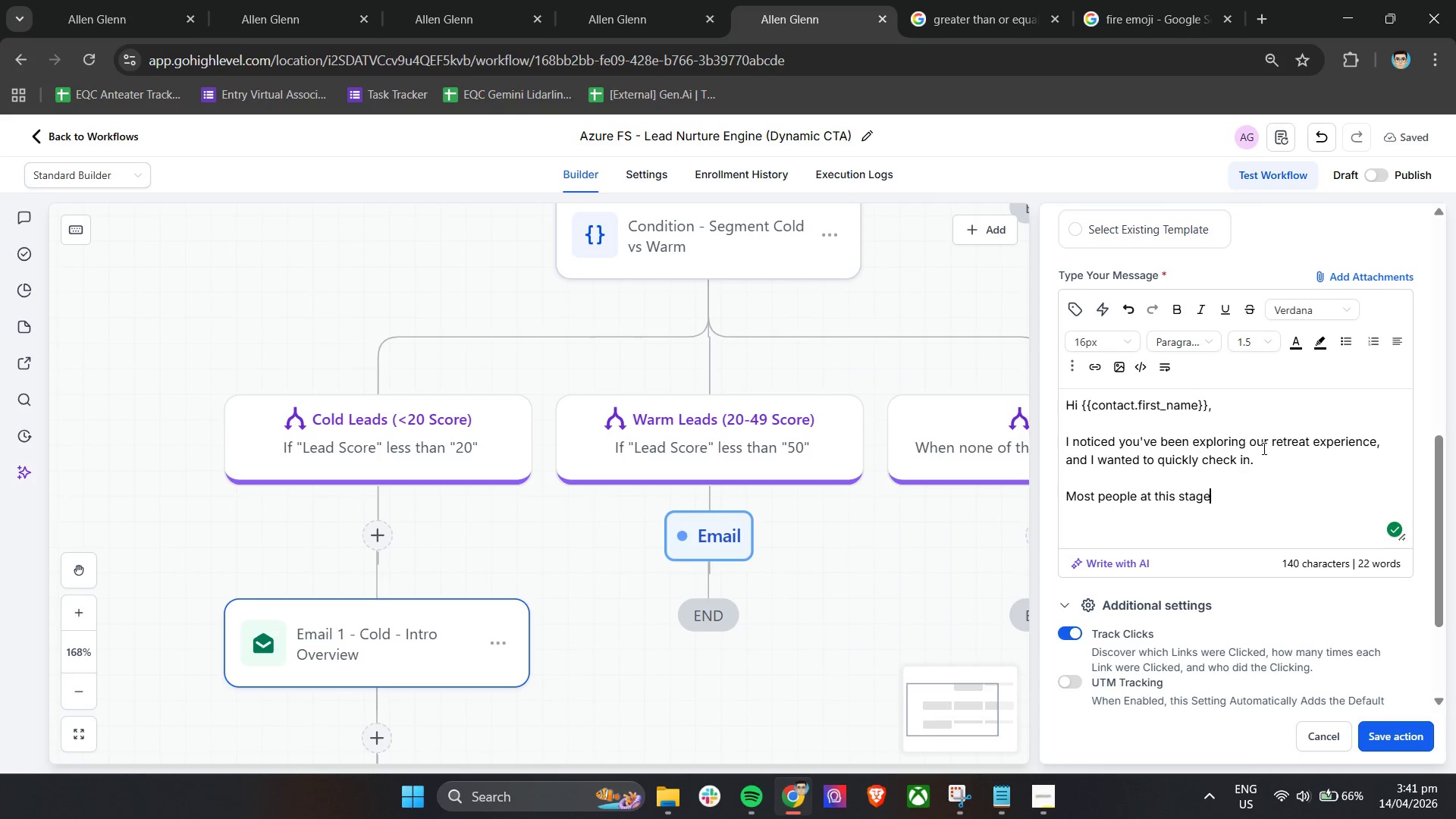 
type( are usually fihu)
key(Backspace)
key(Backspace)
type(guring out if this is the right fir)
key(Backspace)
type(t for what )
 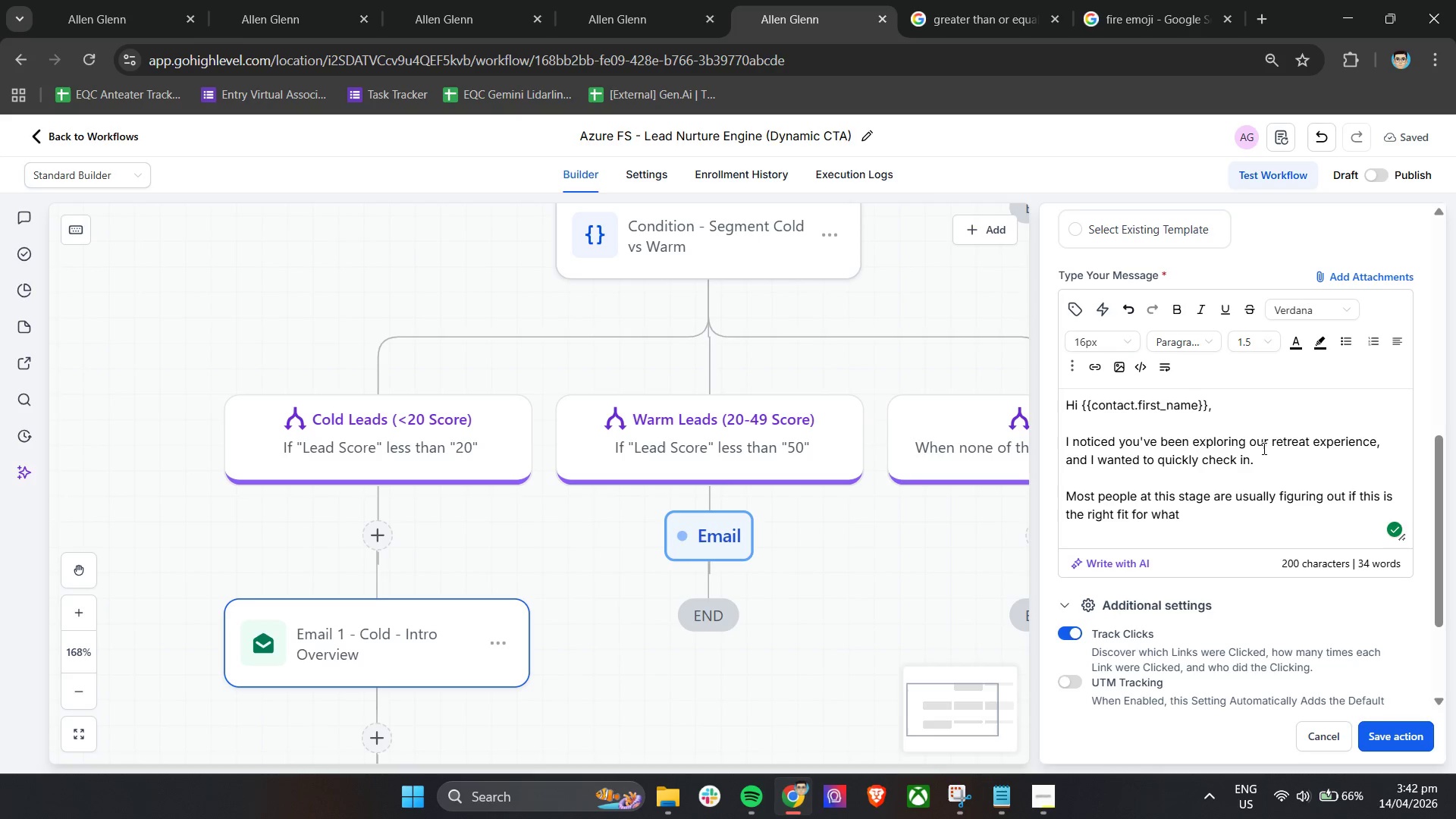 
type(they ant-wheter that's structure, depth)
 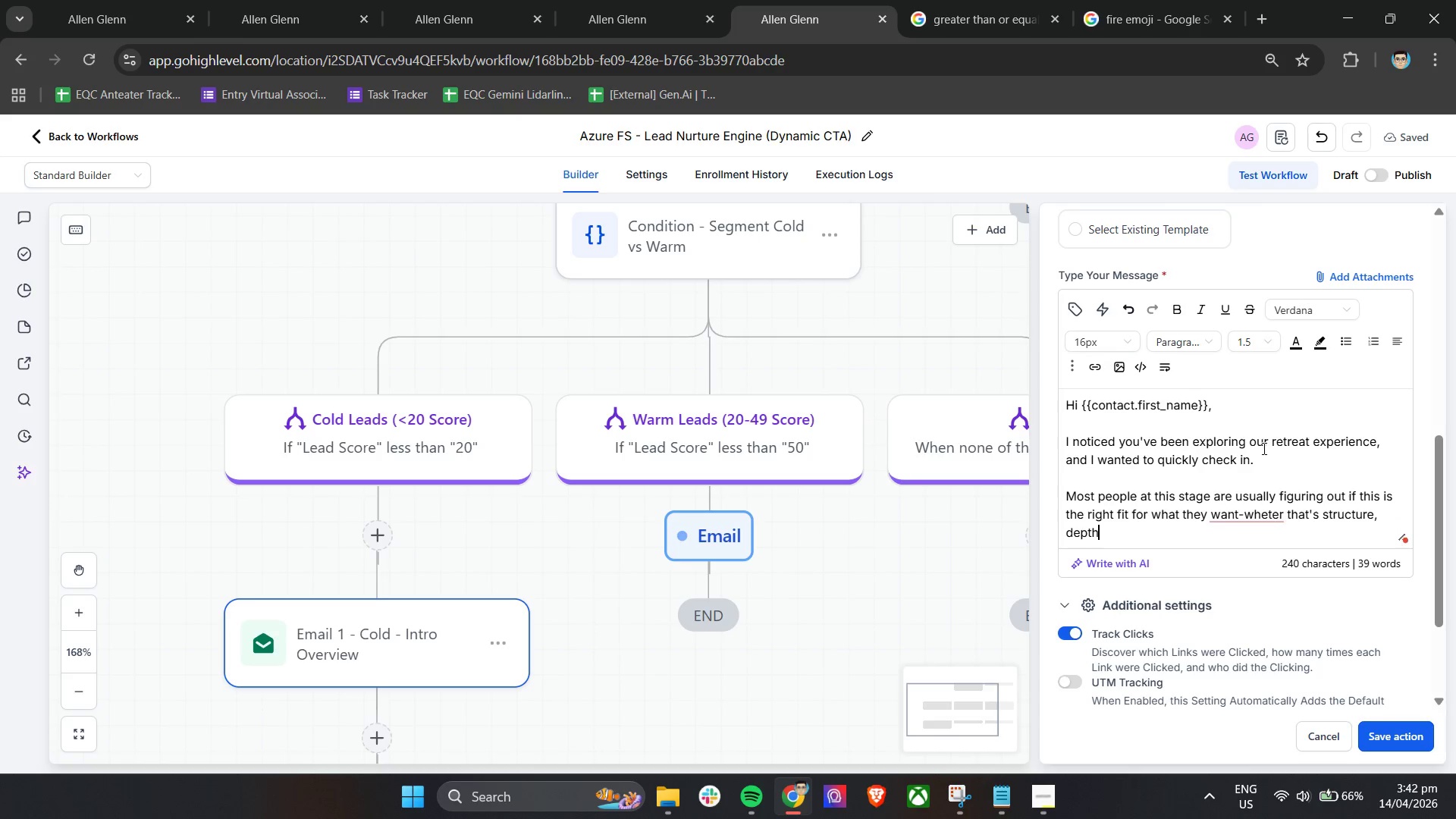 
left_click([1254, 522])
 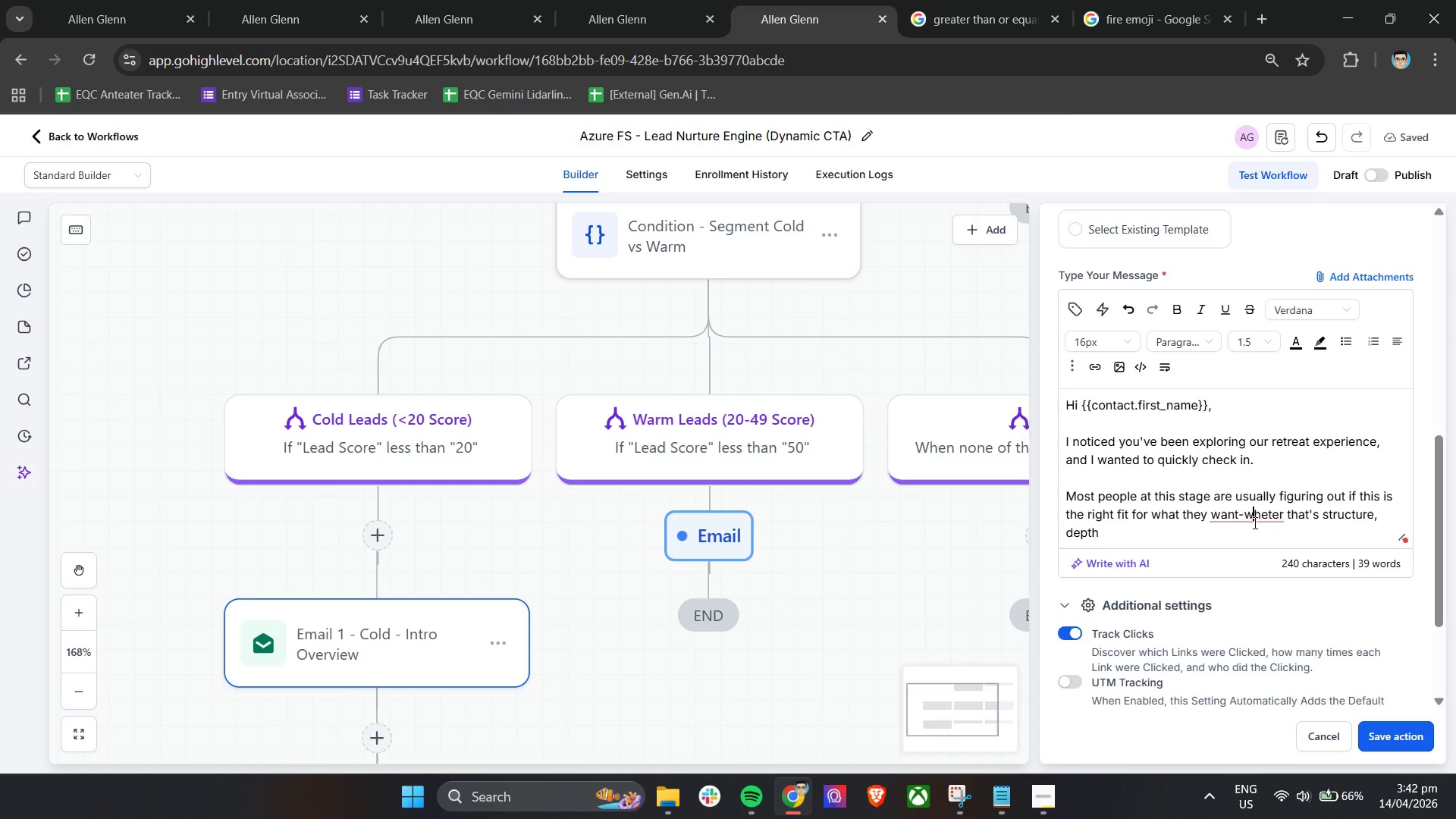 
left_click([1252, 518])
 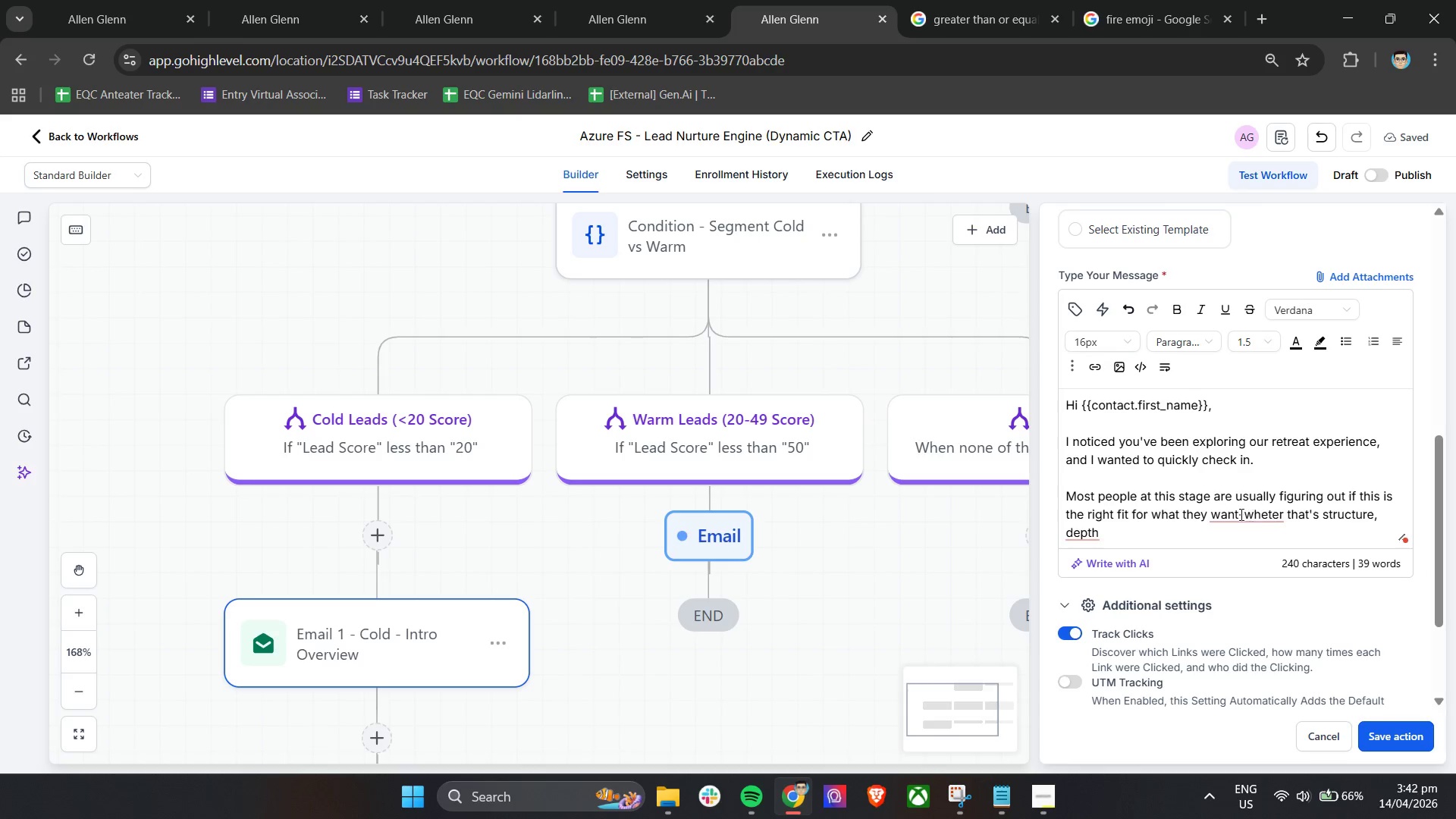 
double_click([1233, 514])
 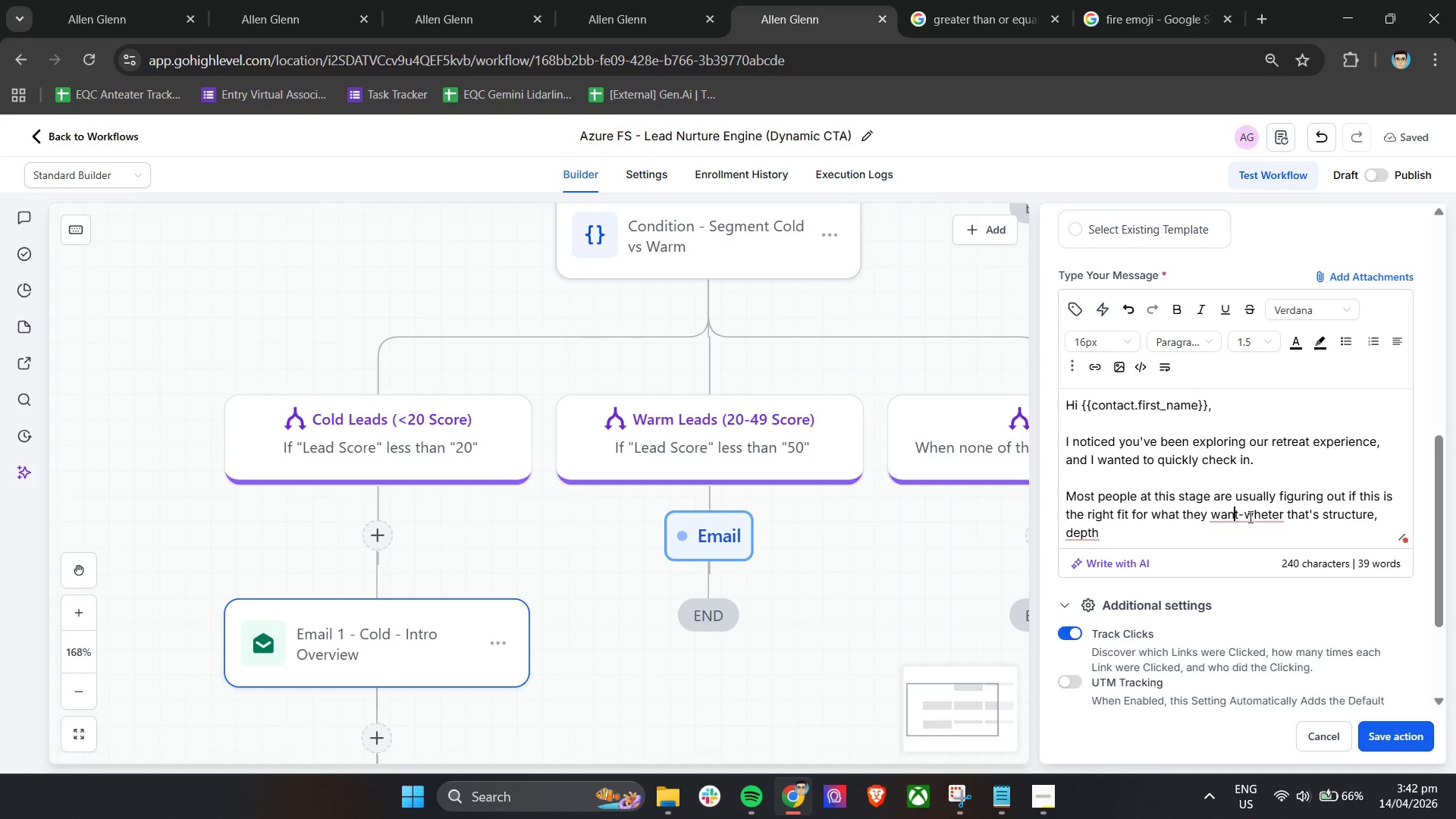 
triple_click([1257, 513])
 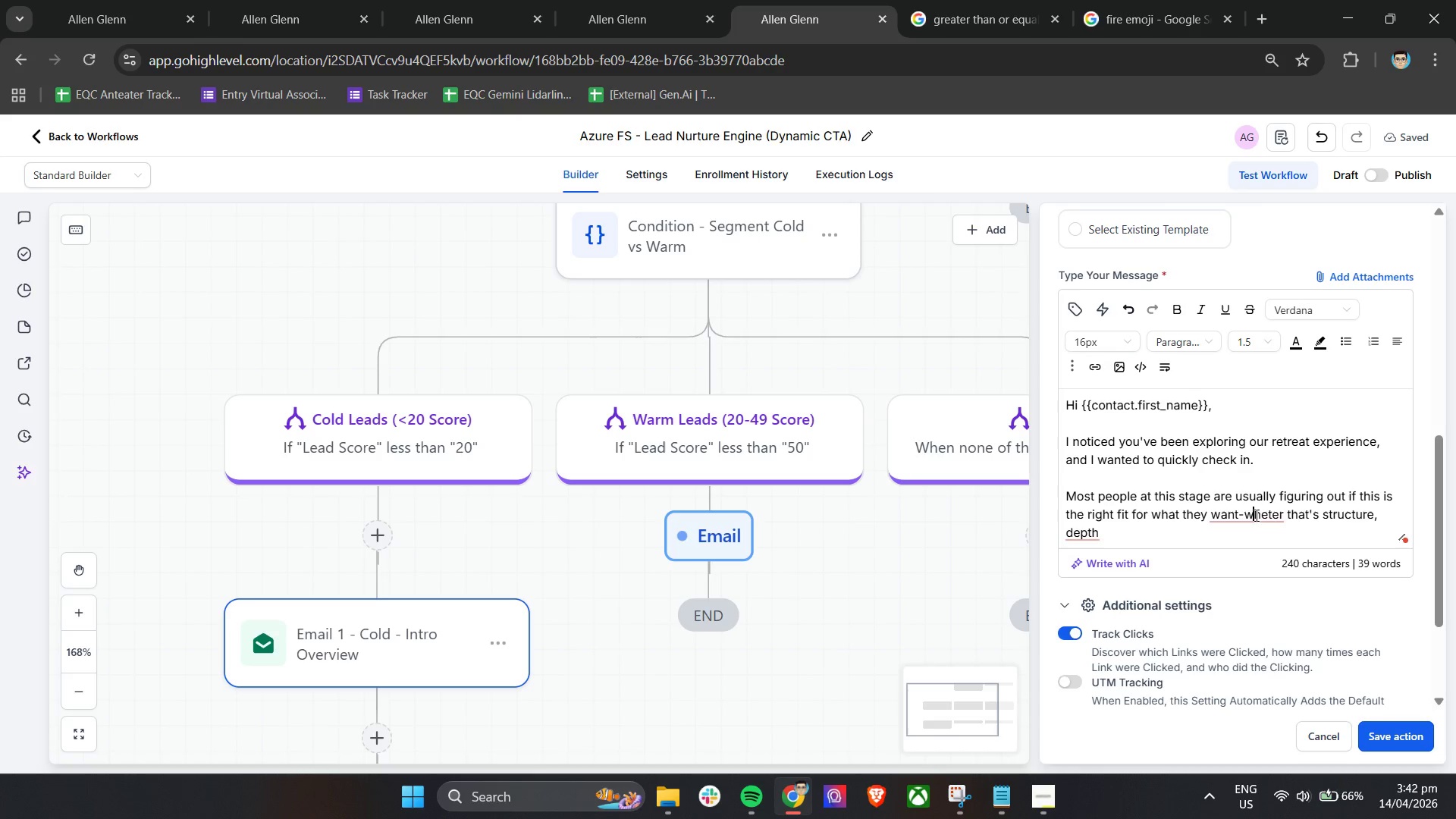 
triple_click([1251, 516])
 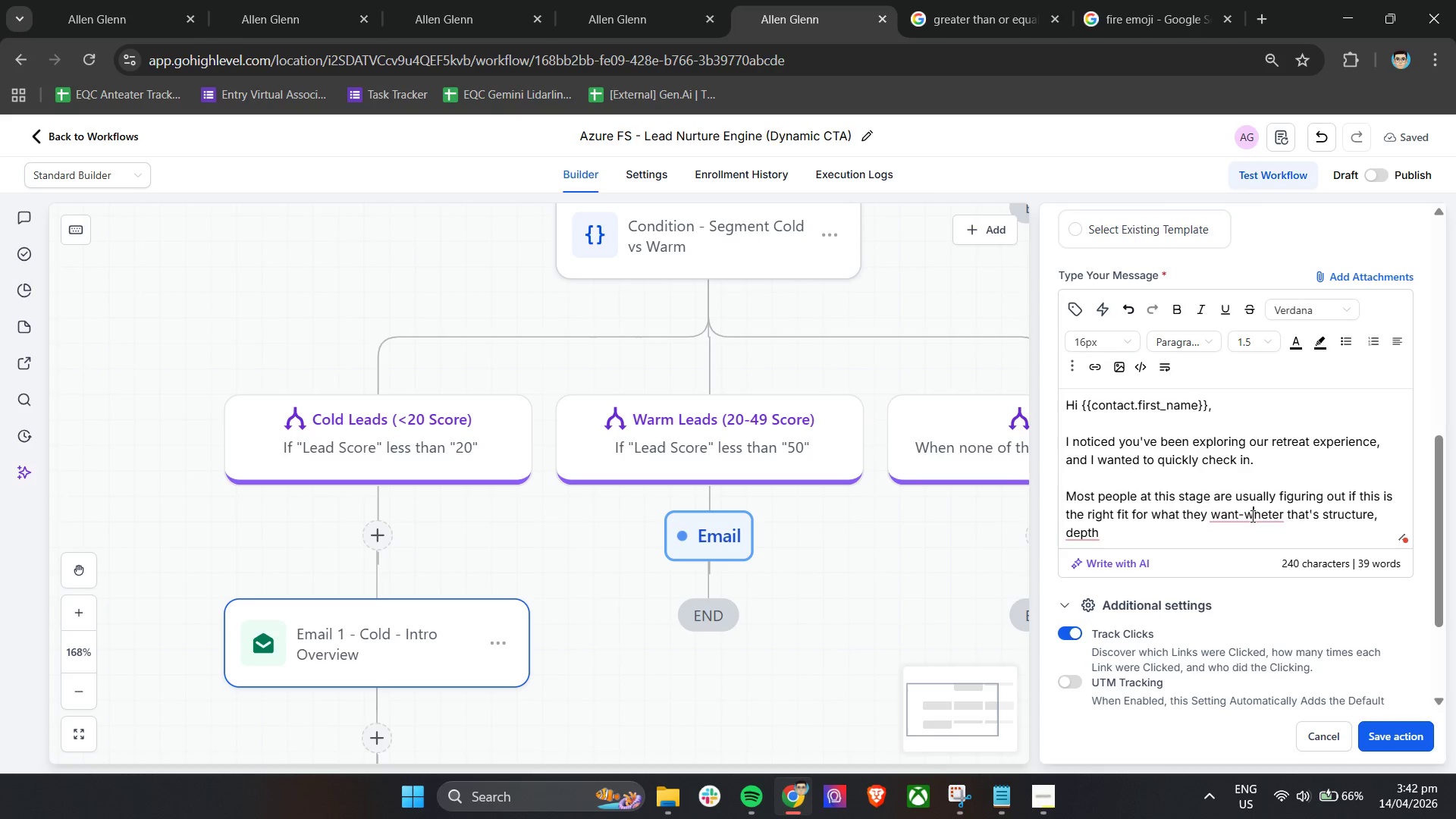 
triple_click([1251, 516])
 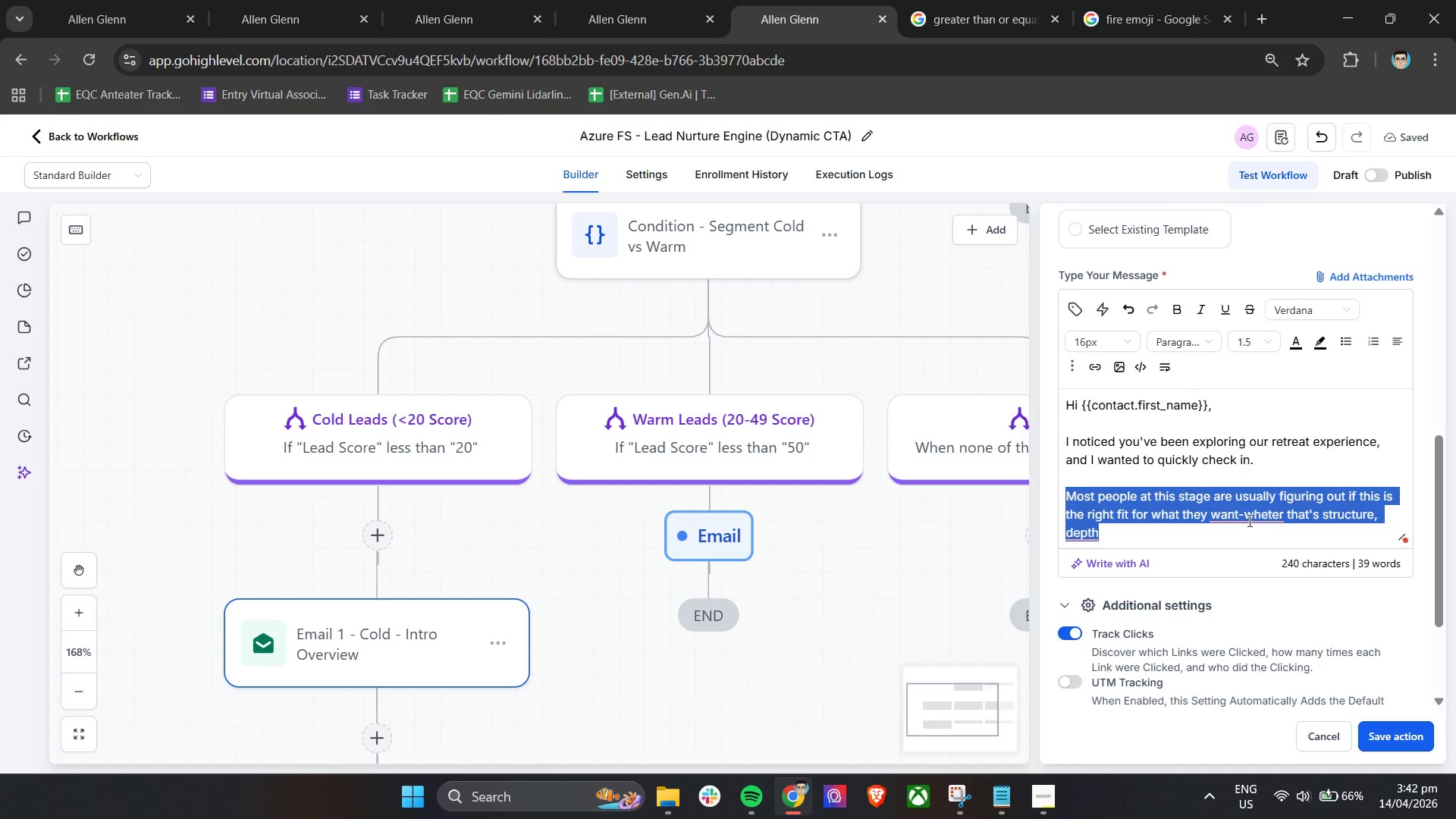 
left_click([1244, 526])
 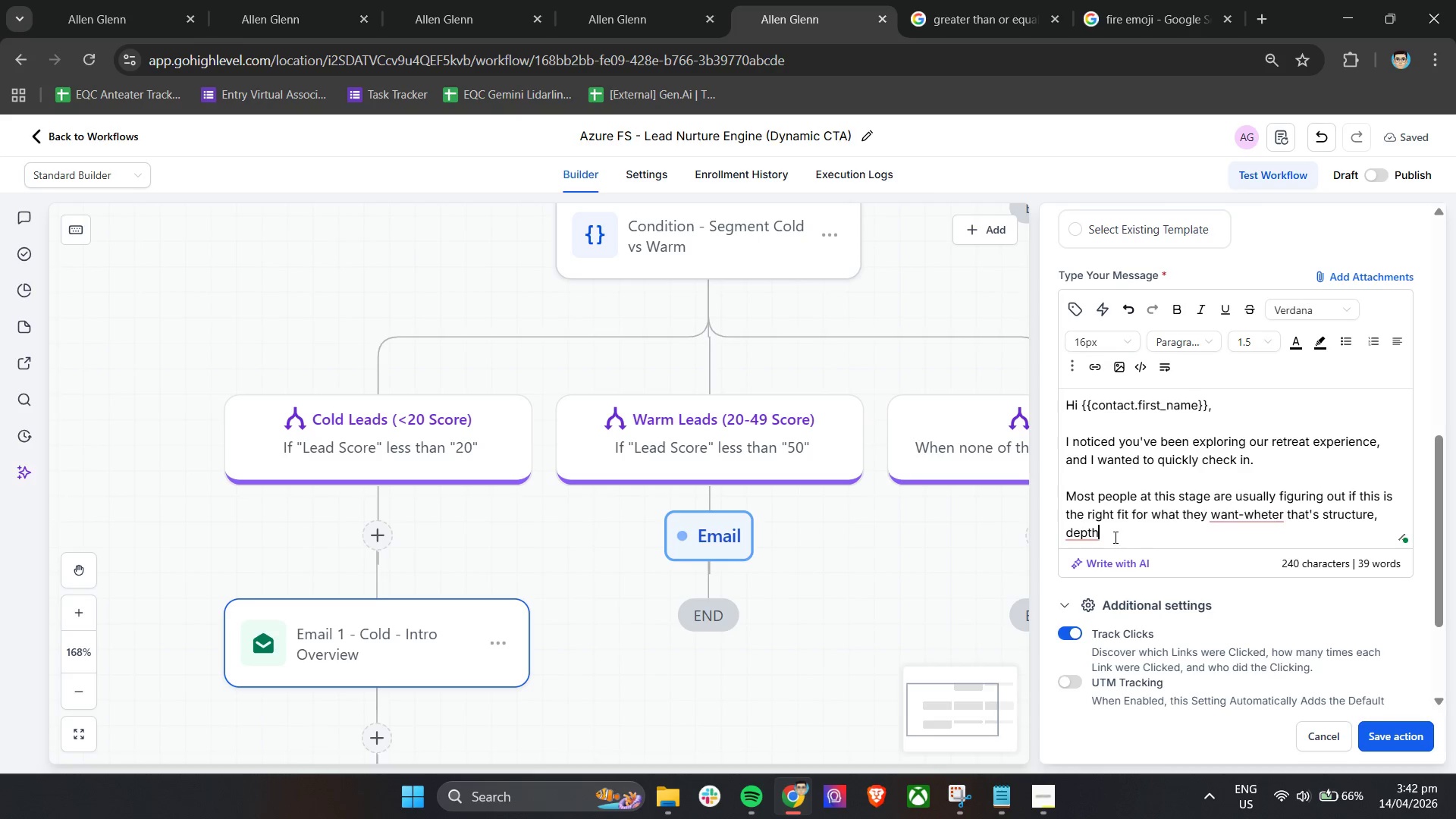 
left_click([1126, 535])
 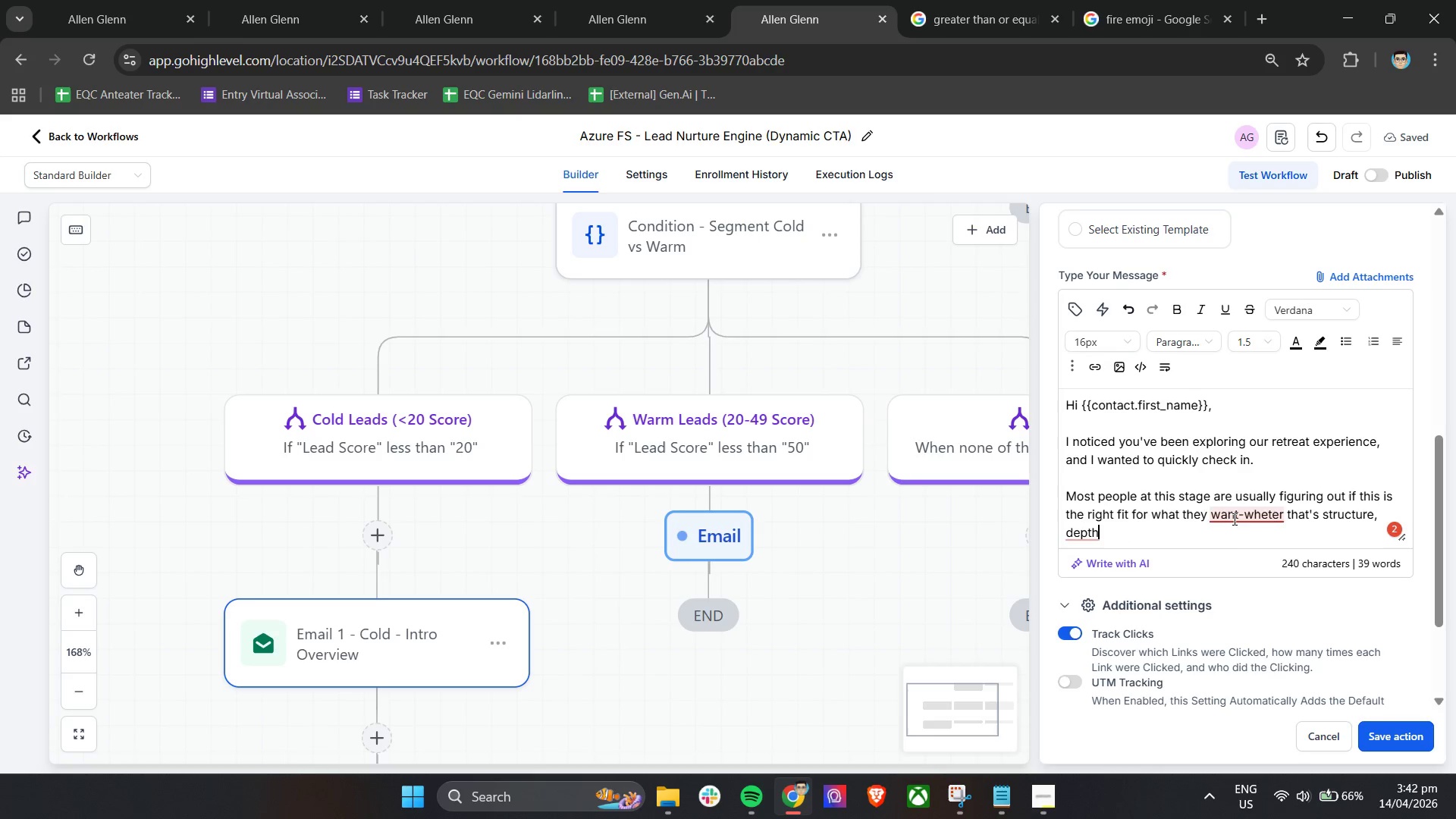 
left_click([1257, 513])
 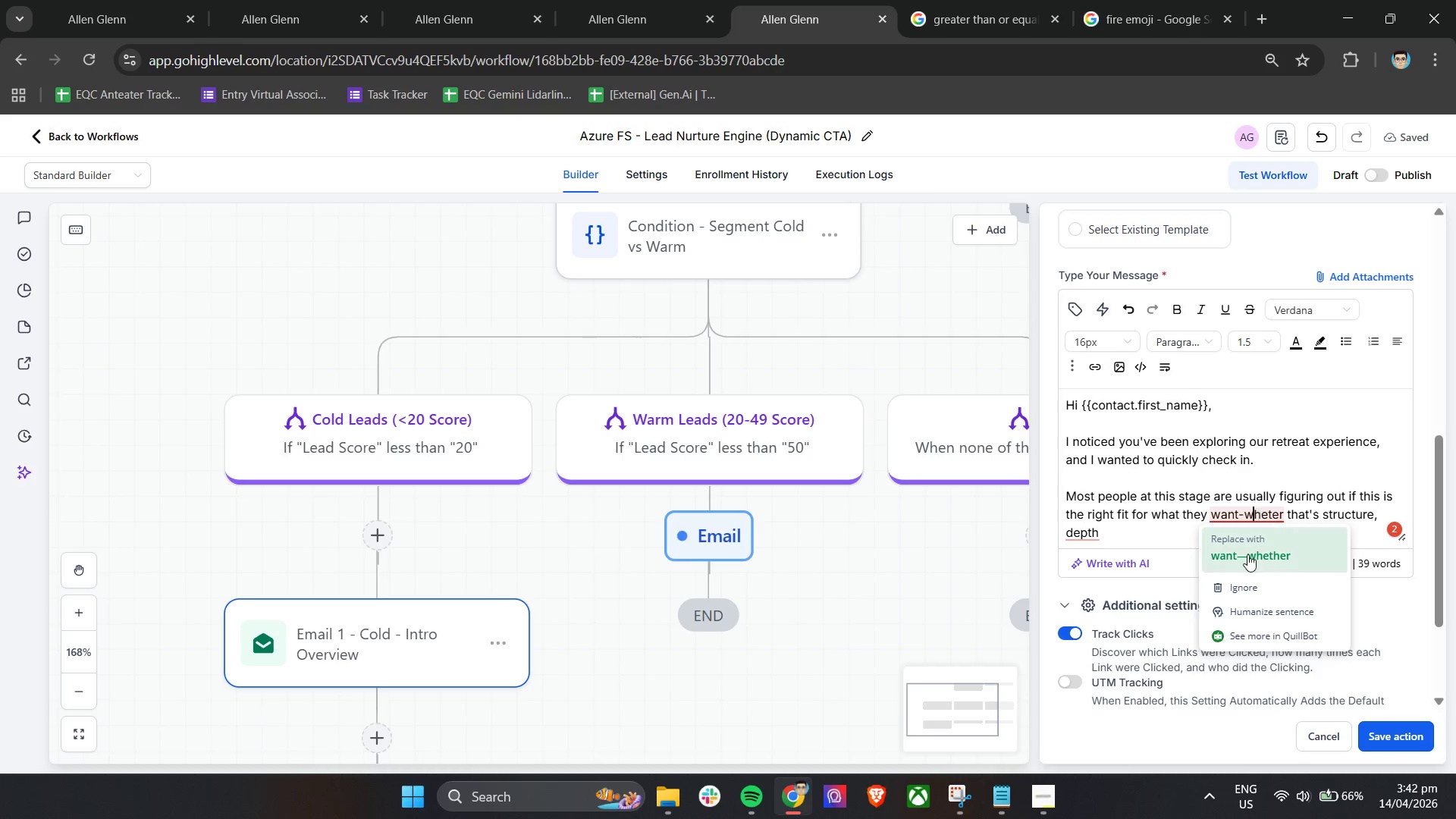 
left_click([1247, 554])
 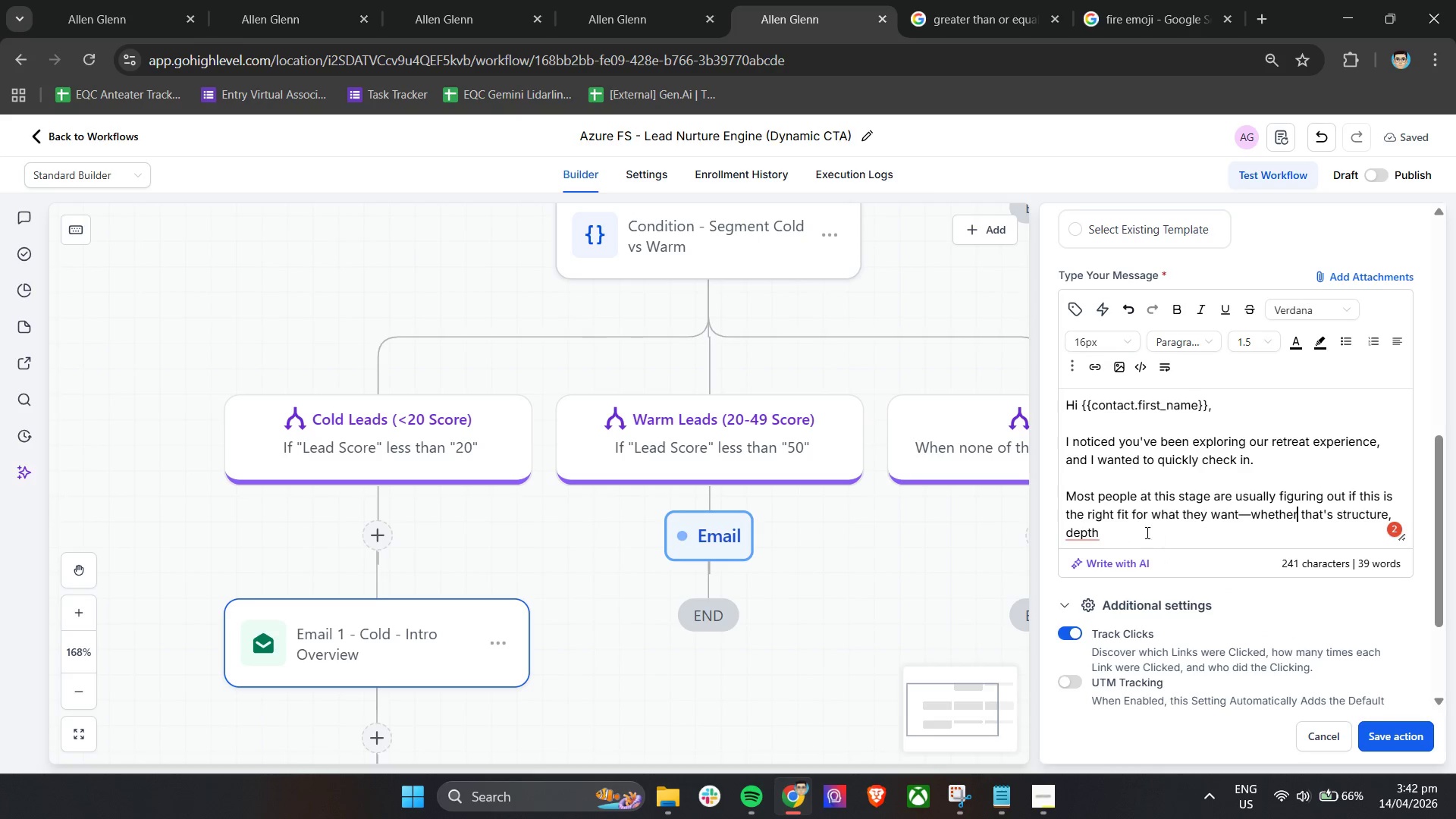 
left_click([1144, 532])
 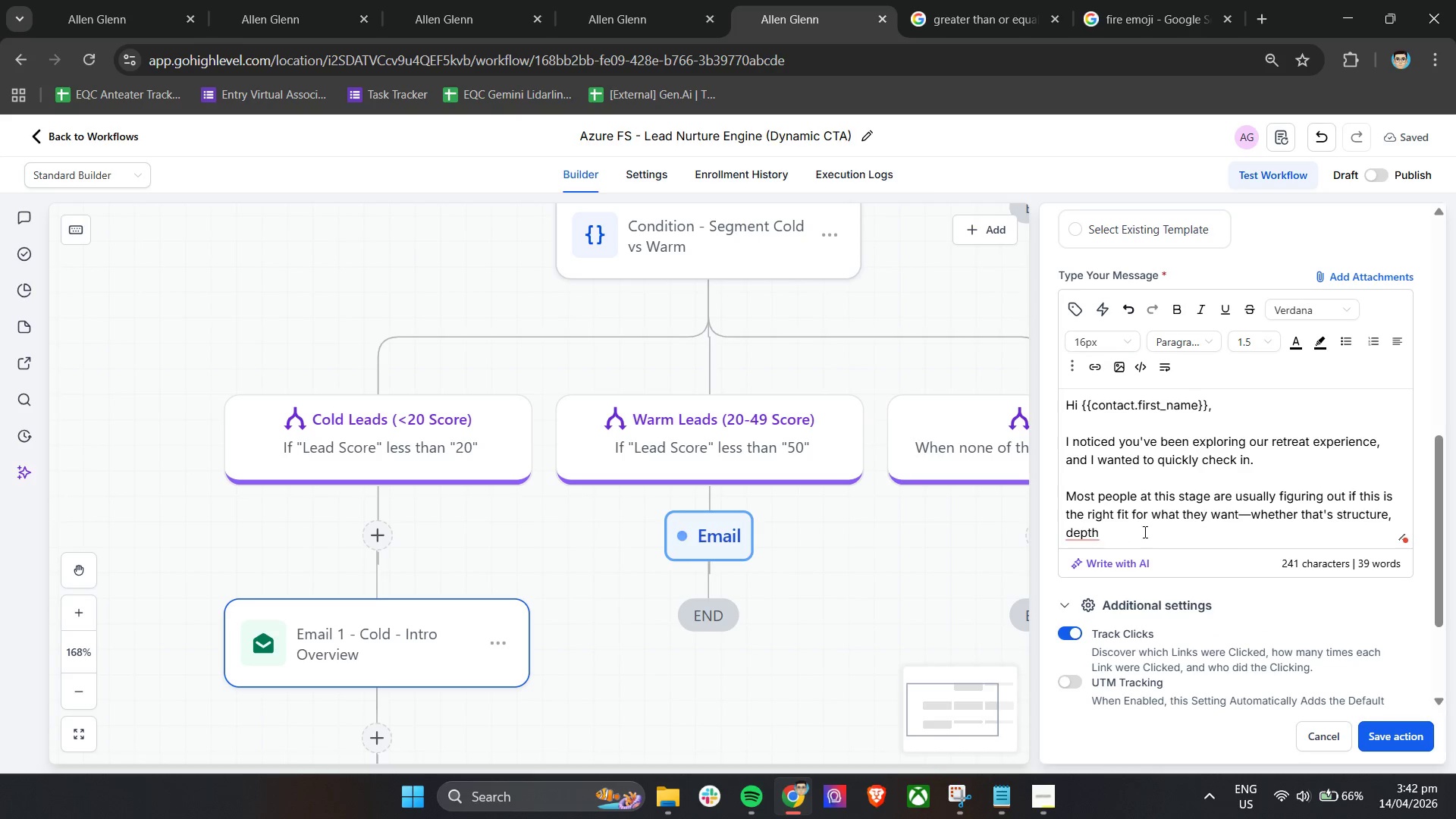 
type(, or just simething more meaning full)
key(Backspace)
key(Backspace)
key(Backspace)
key(Backspace)
key(Backspace)
type(ful )
 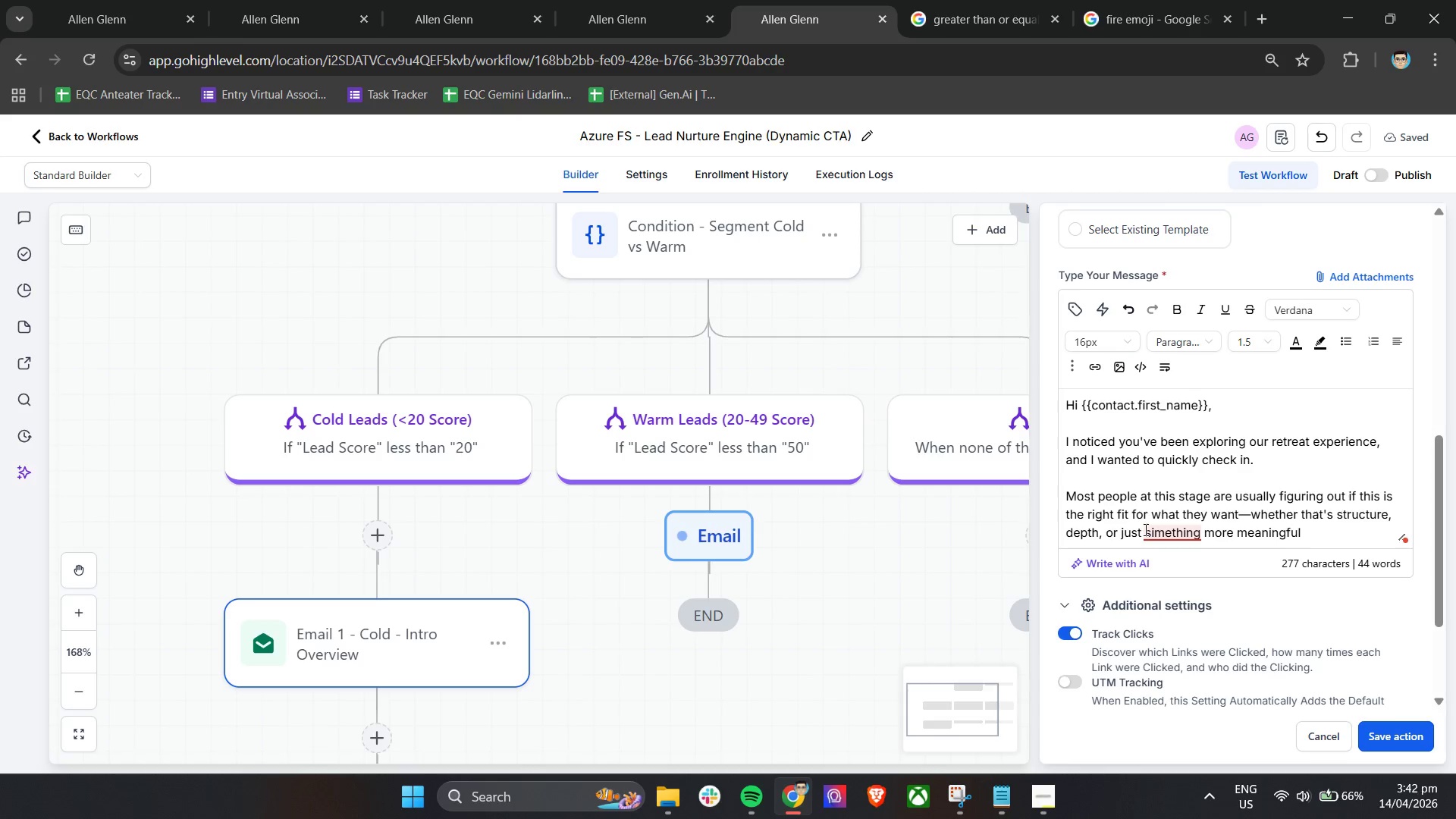 
left_click([1167, 569])
 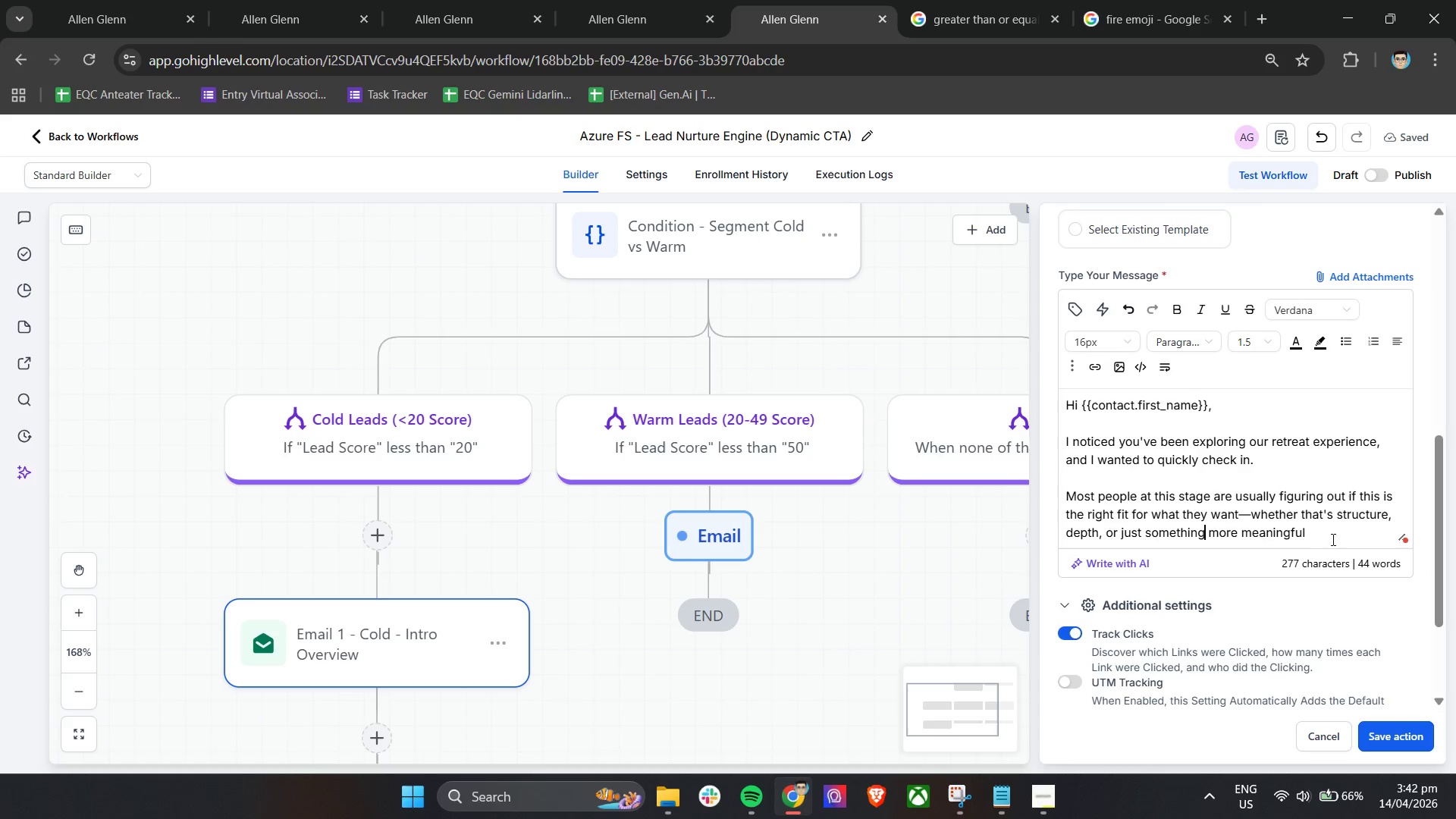 
left_click([1332, 535])
 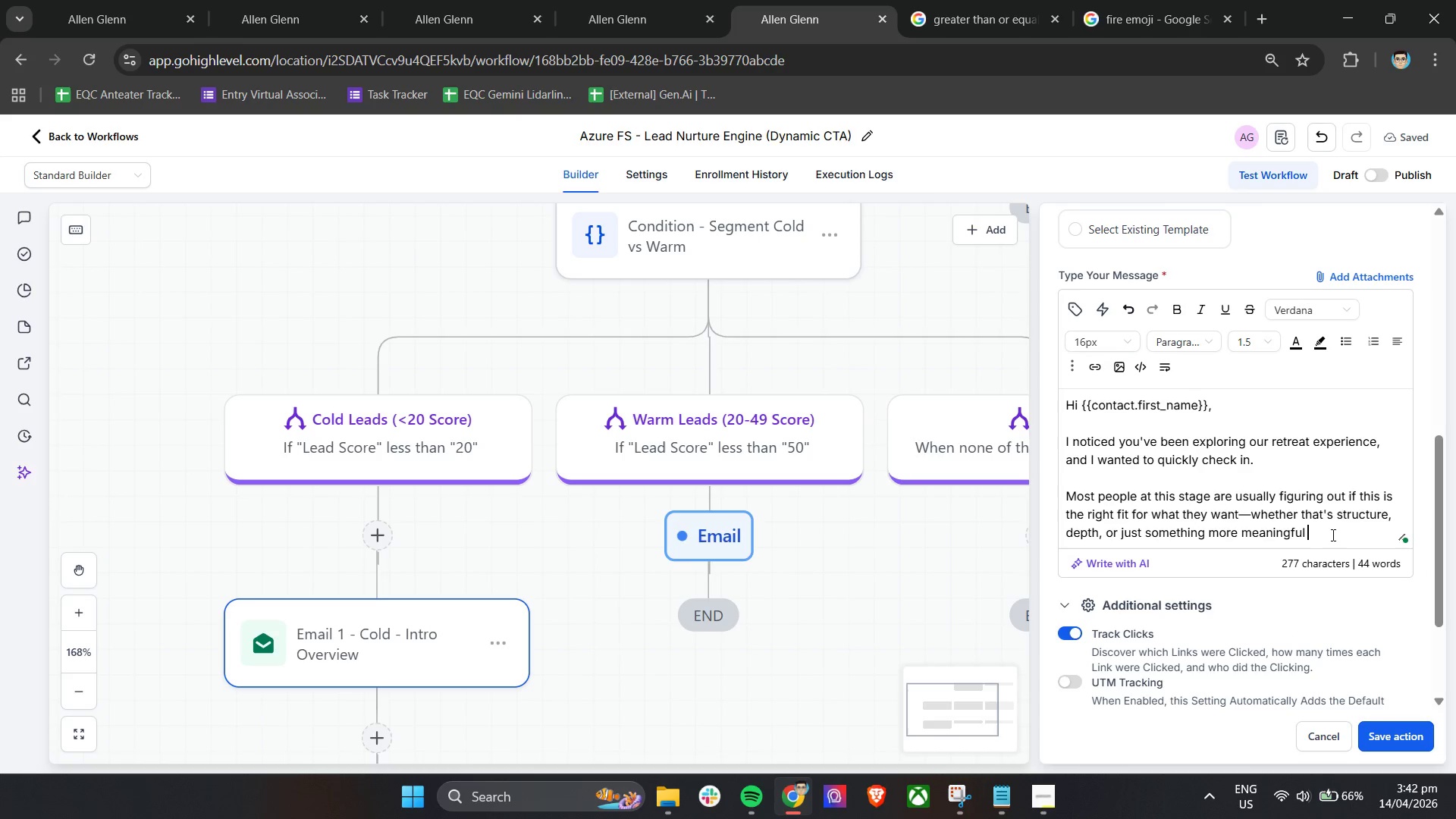 
type(than a typical class.)
 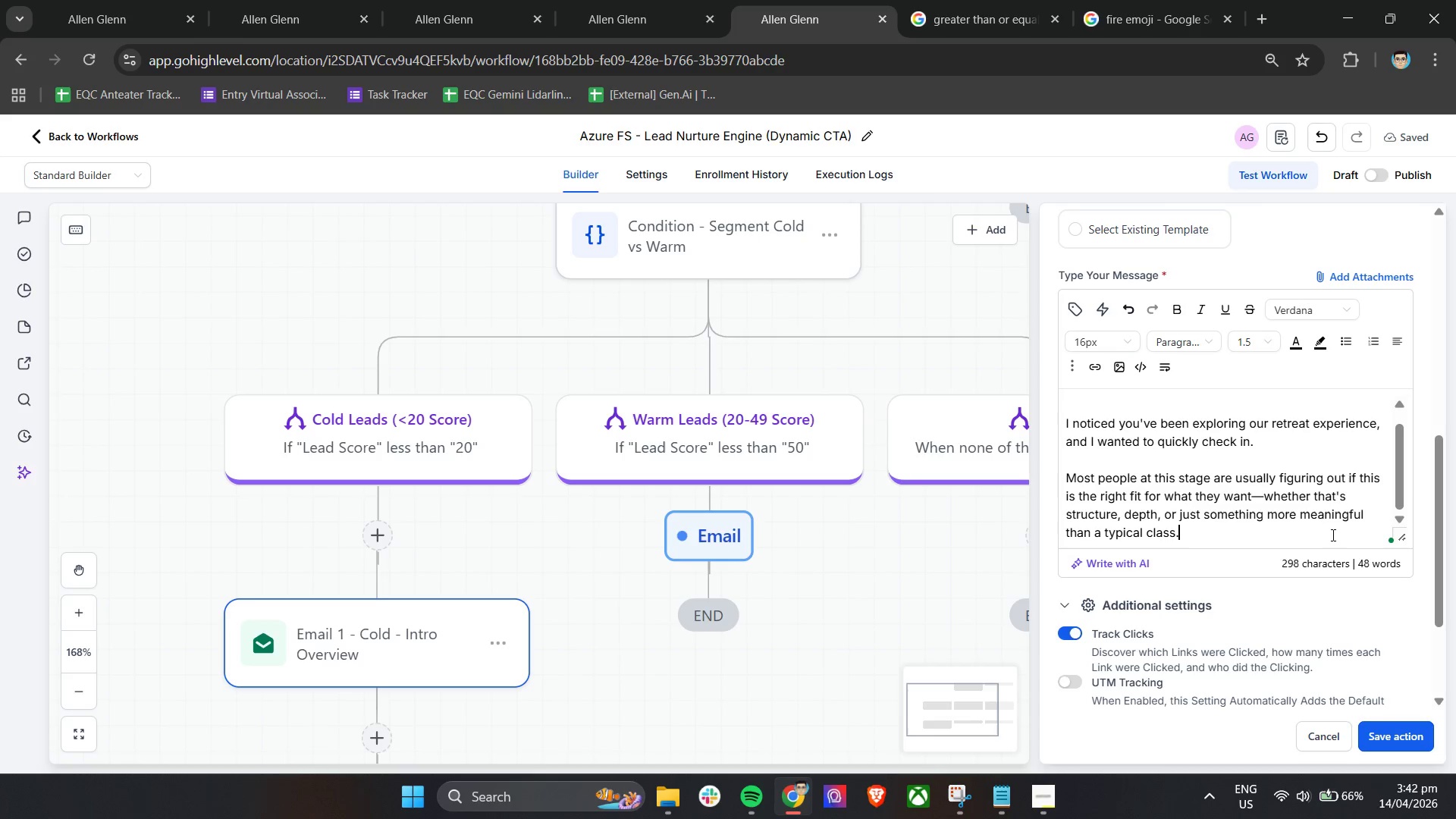 
key(Enter)
 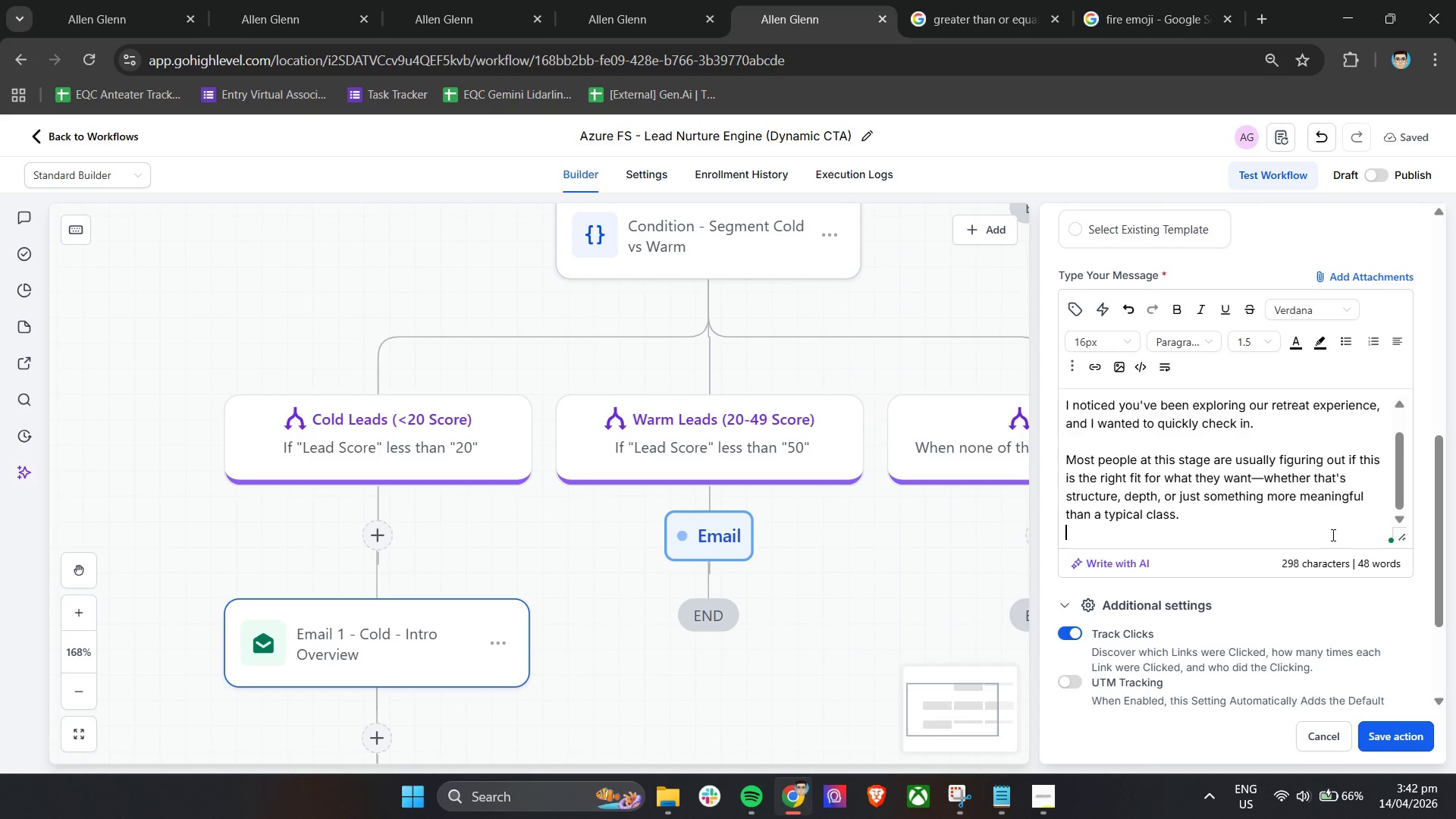 
key(Enter)
 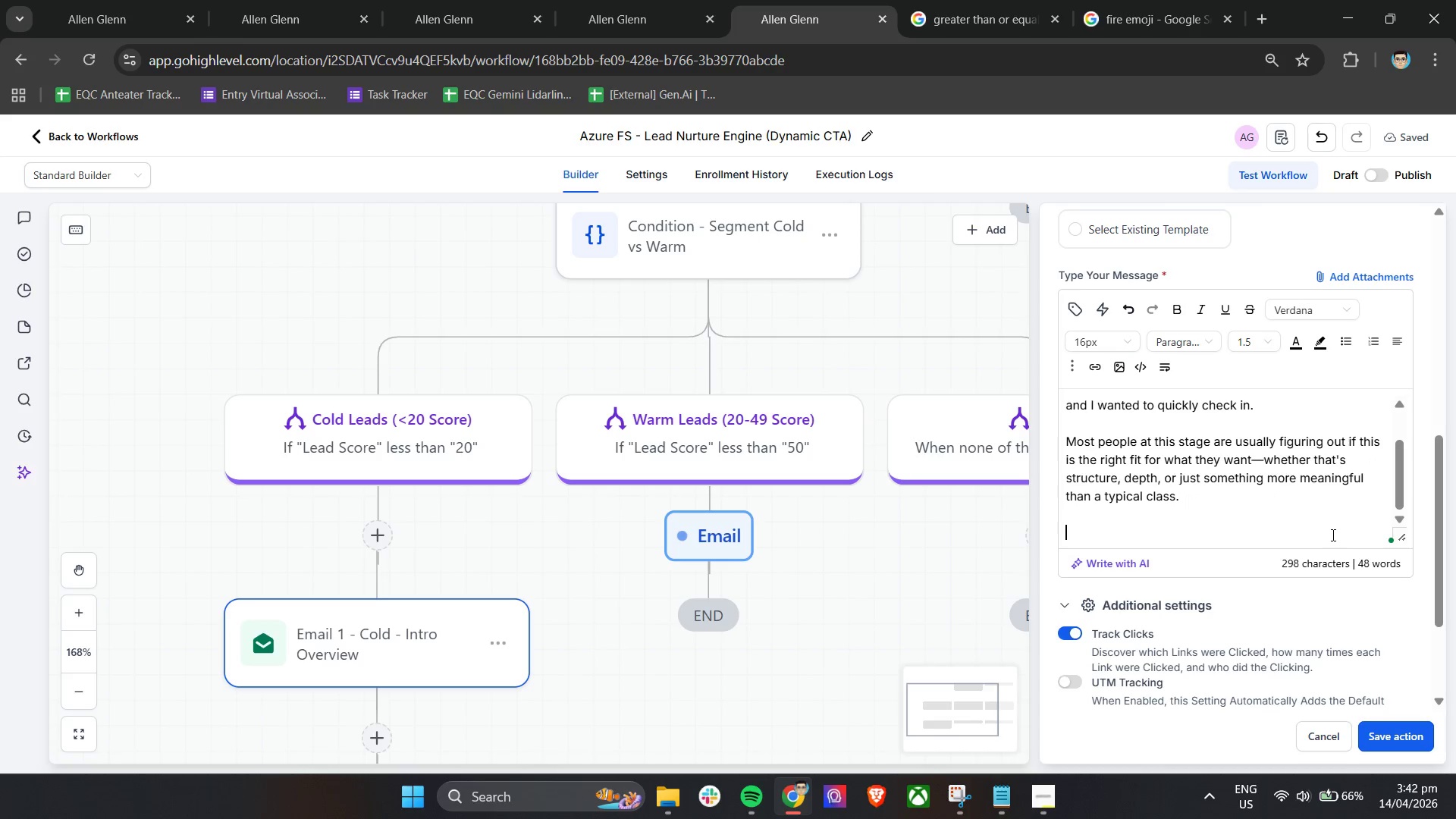 
type(If you're open to it, I can point you in the right )
 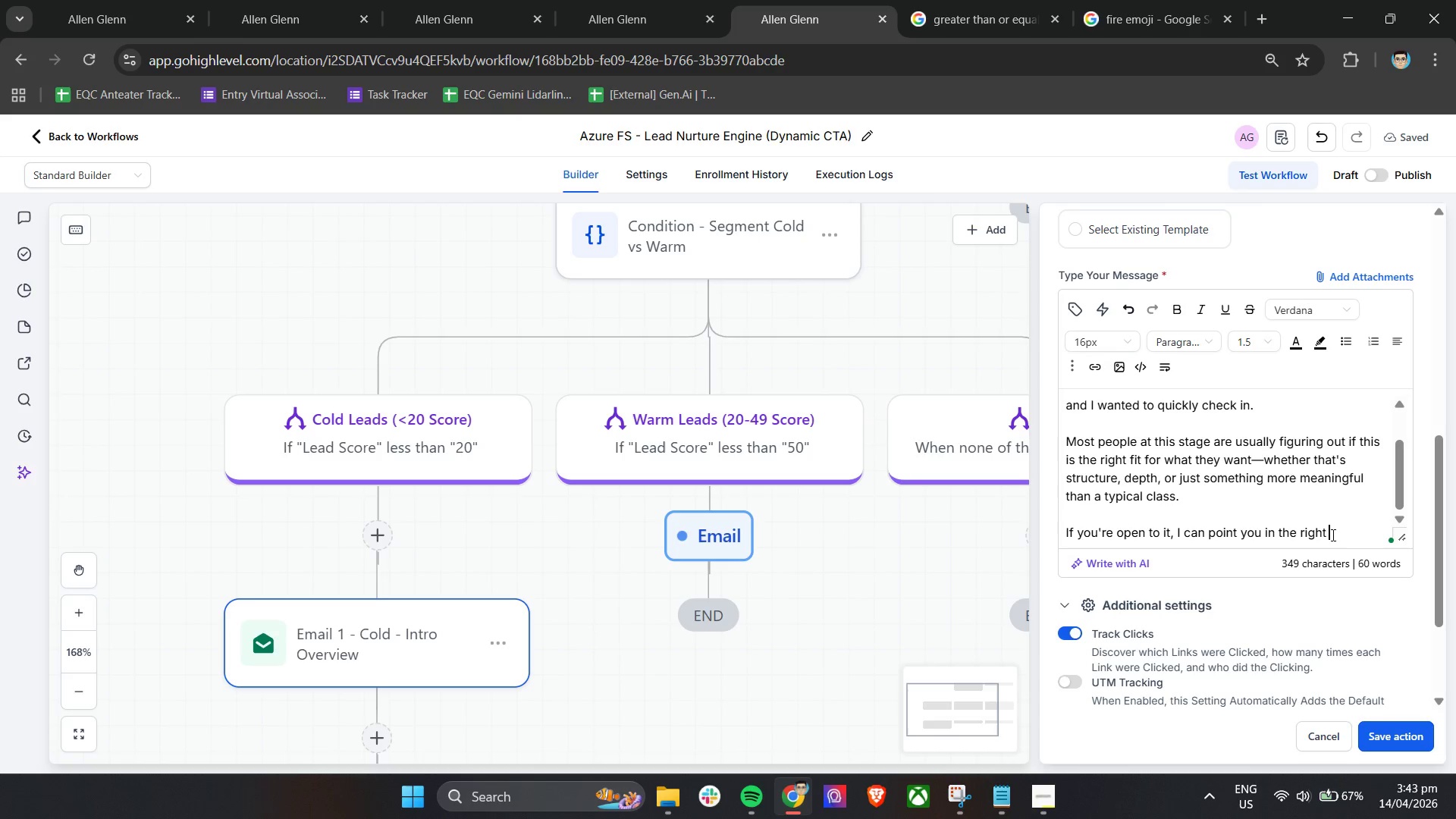 
wait(19.38)
 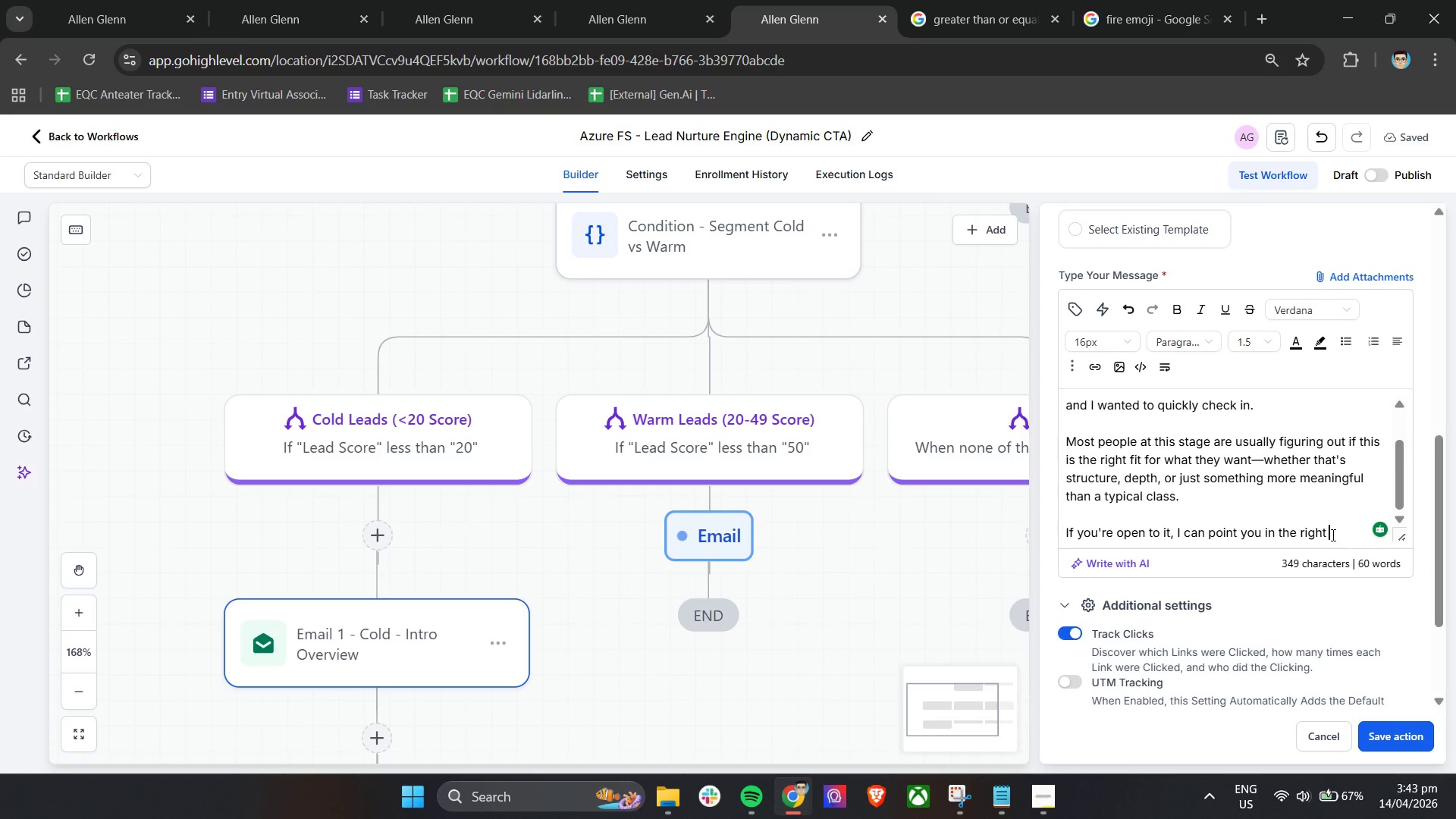 
type(di)
 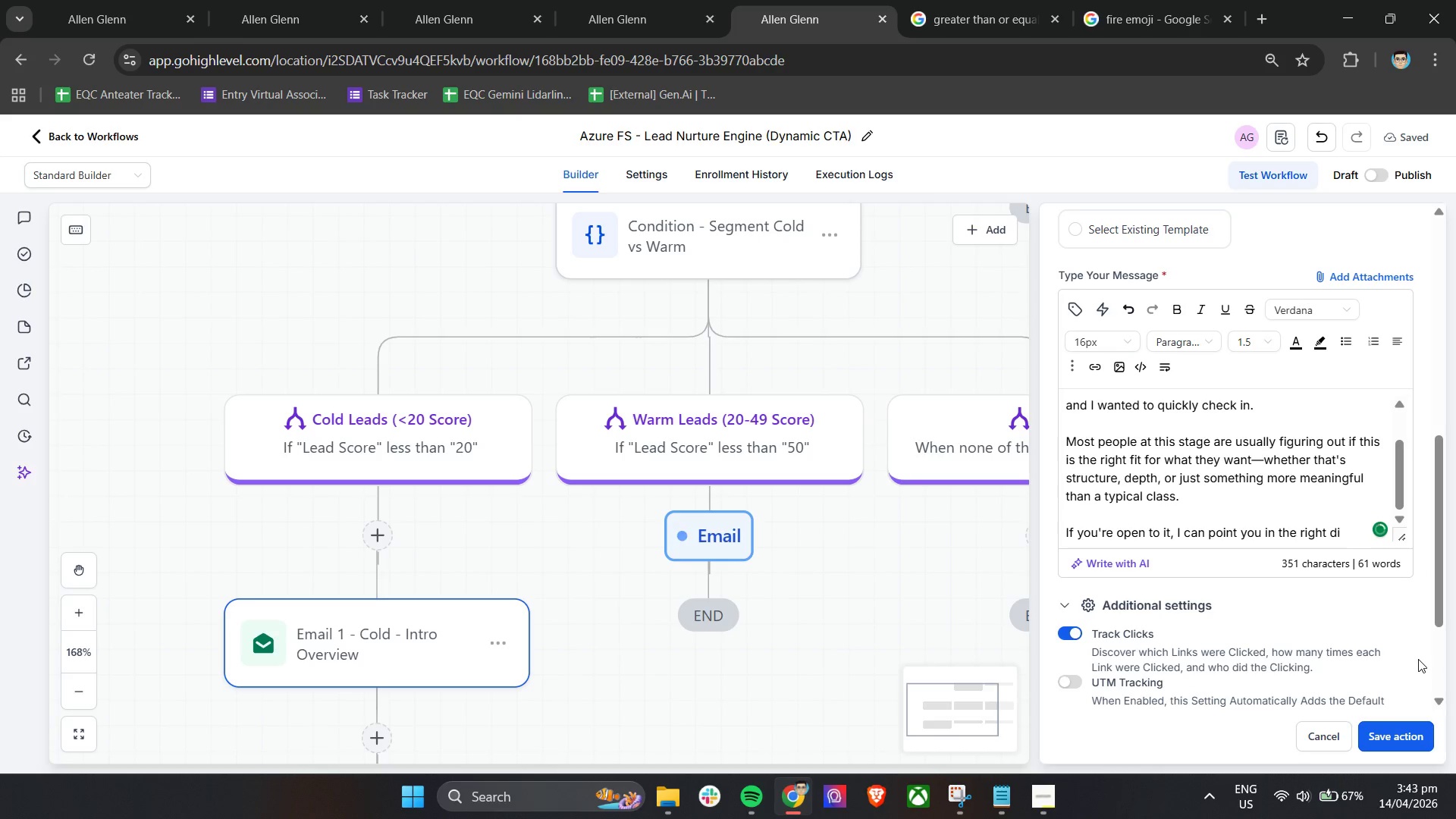 
type(rection)
 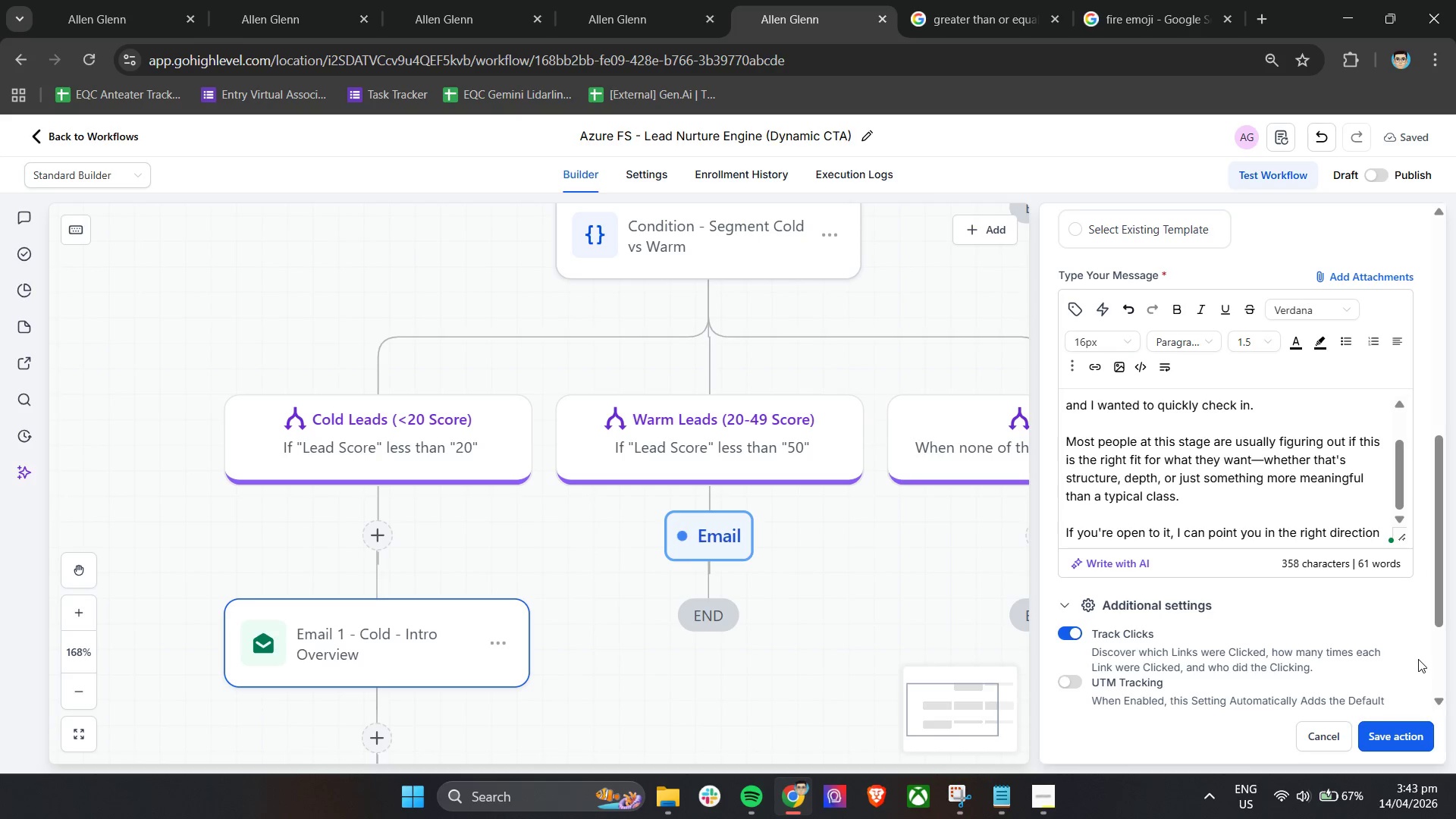 
wait(8.14)
 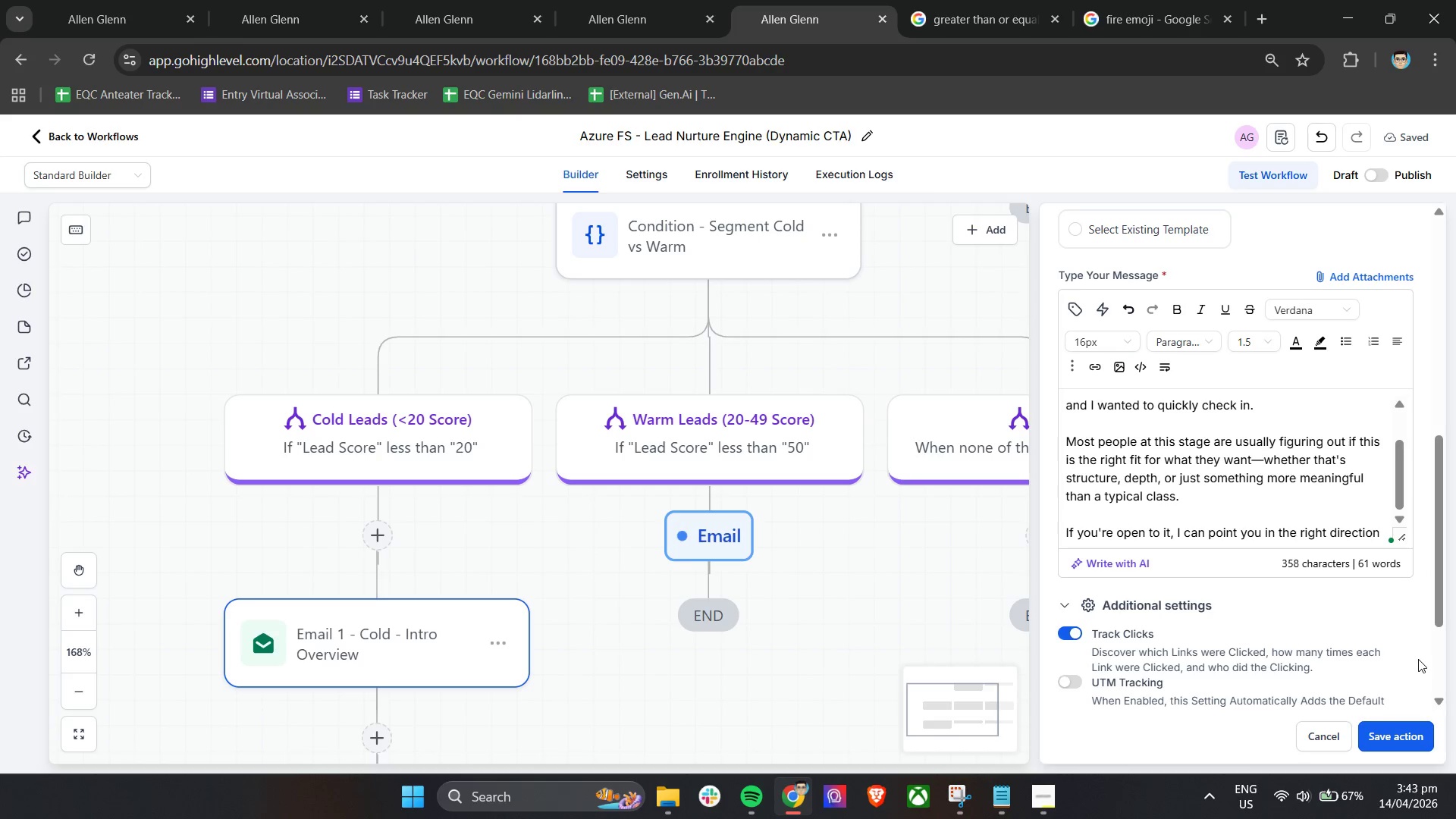 
key(Space)
 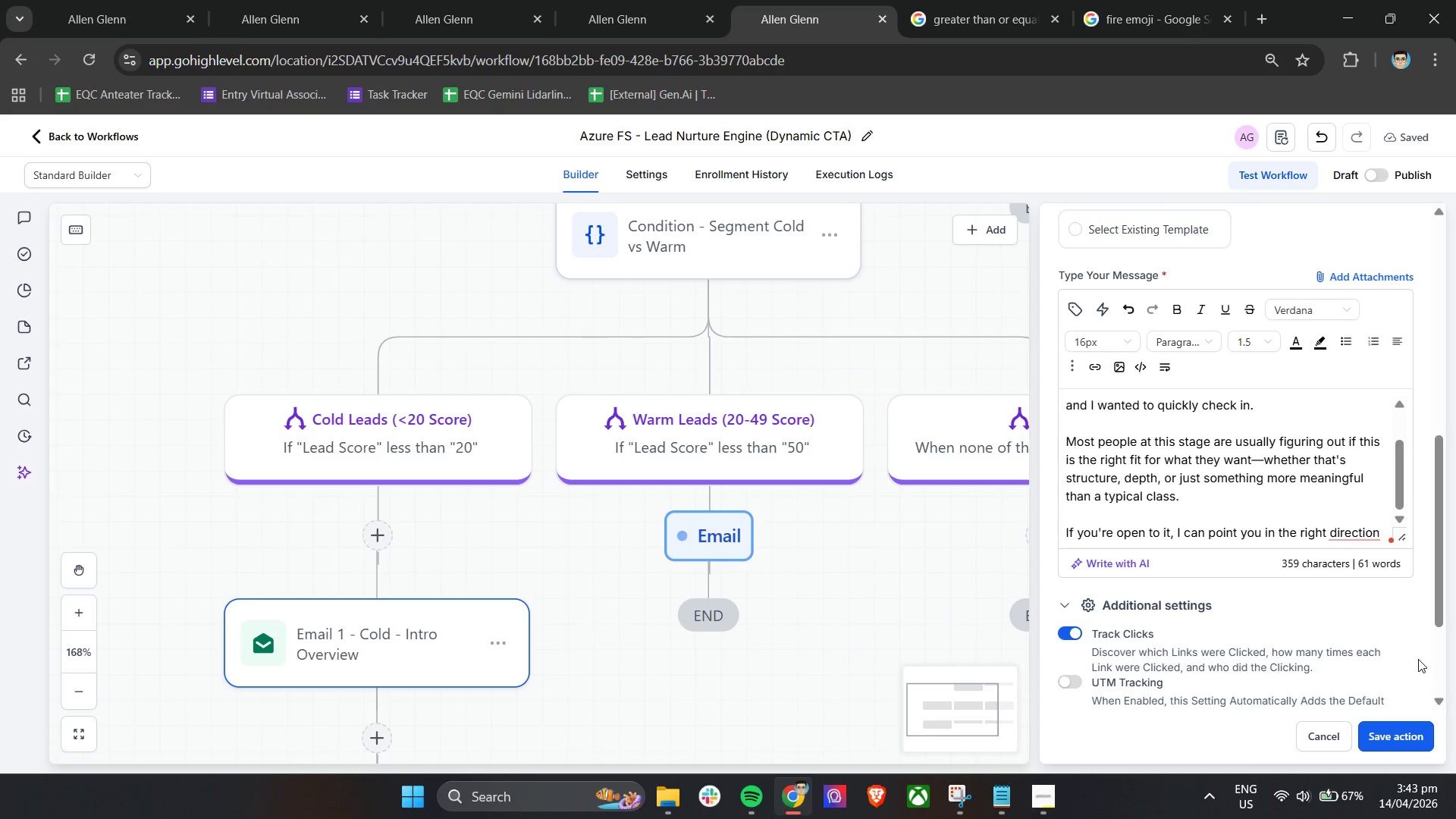 
wait(5.11)
 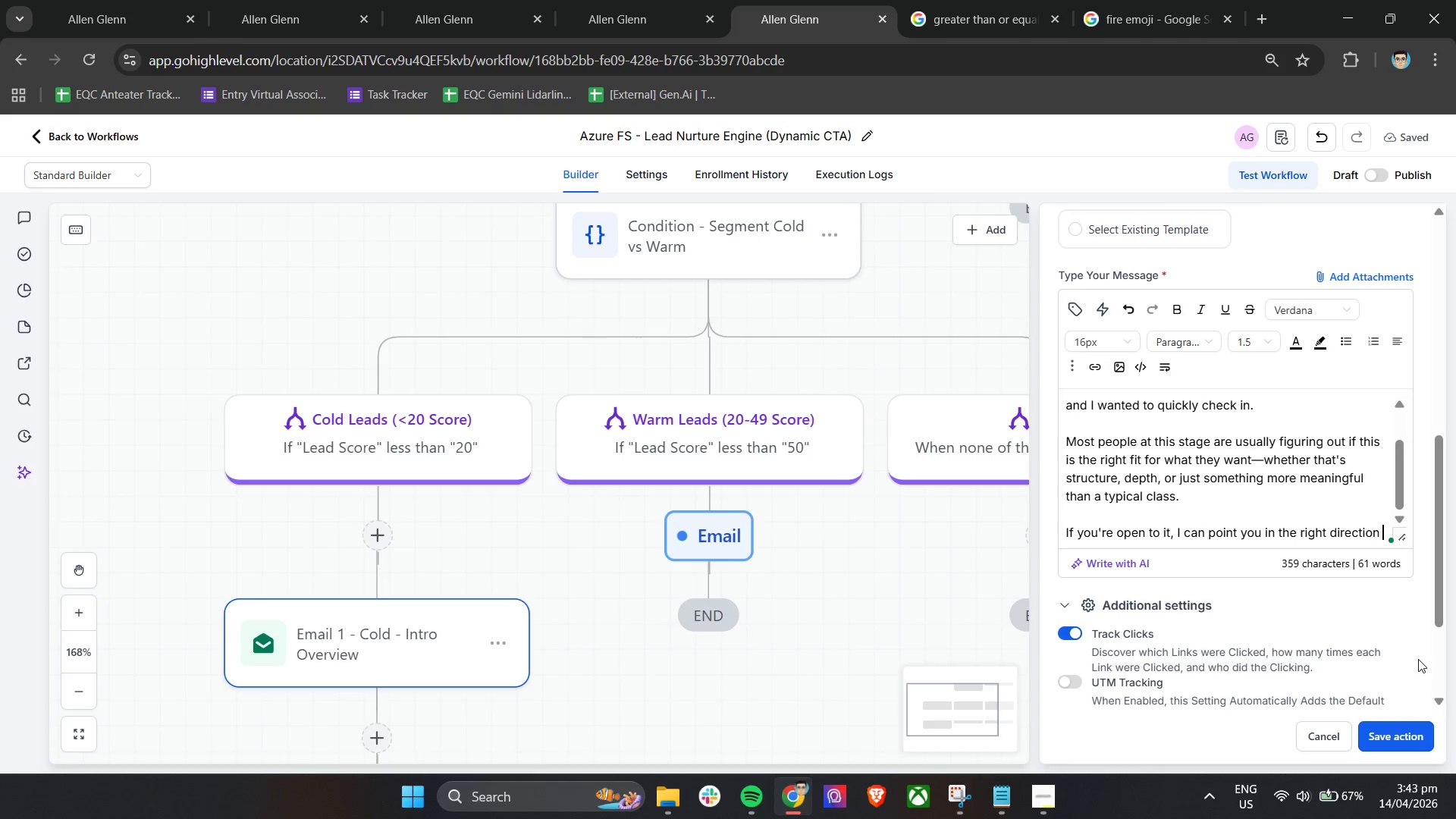 
type(based on what you're looking for.)
 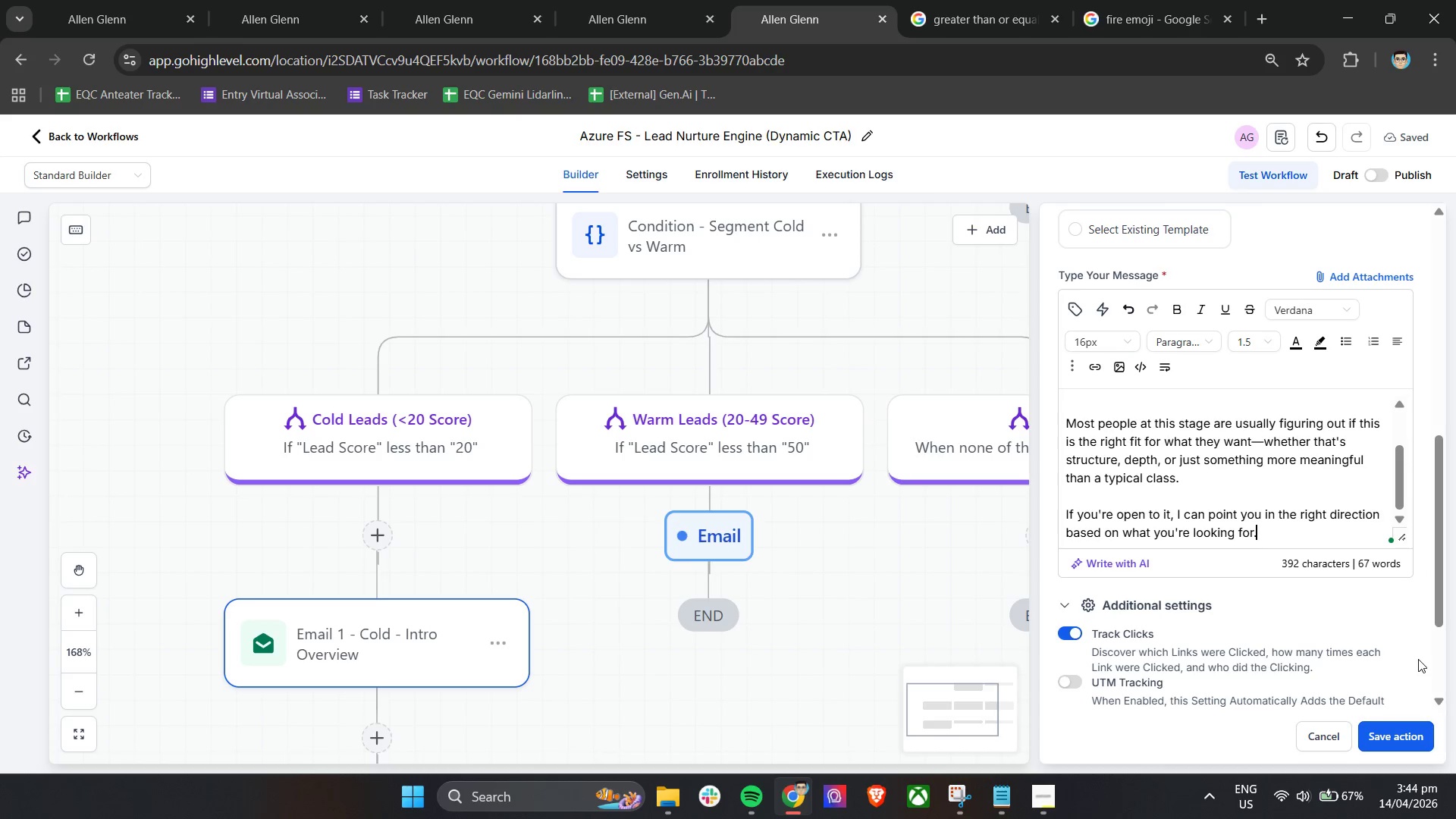 
key(Enter)
 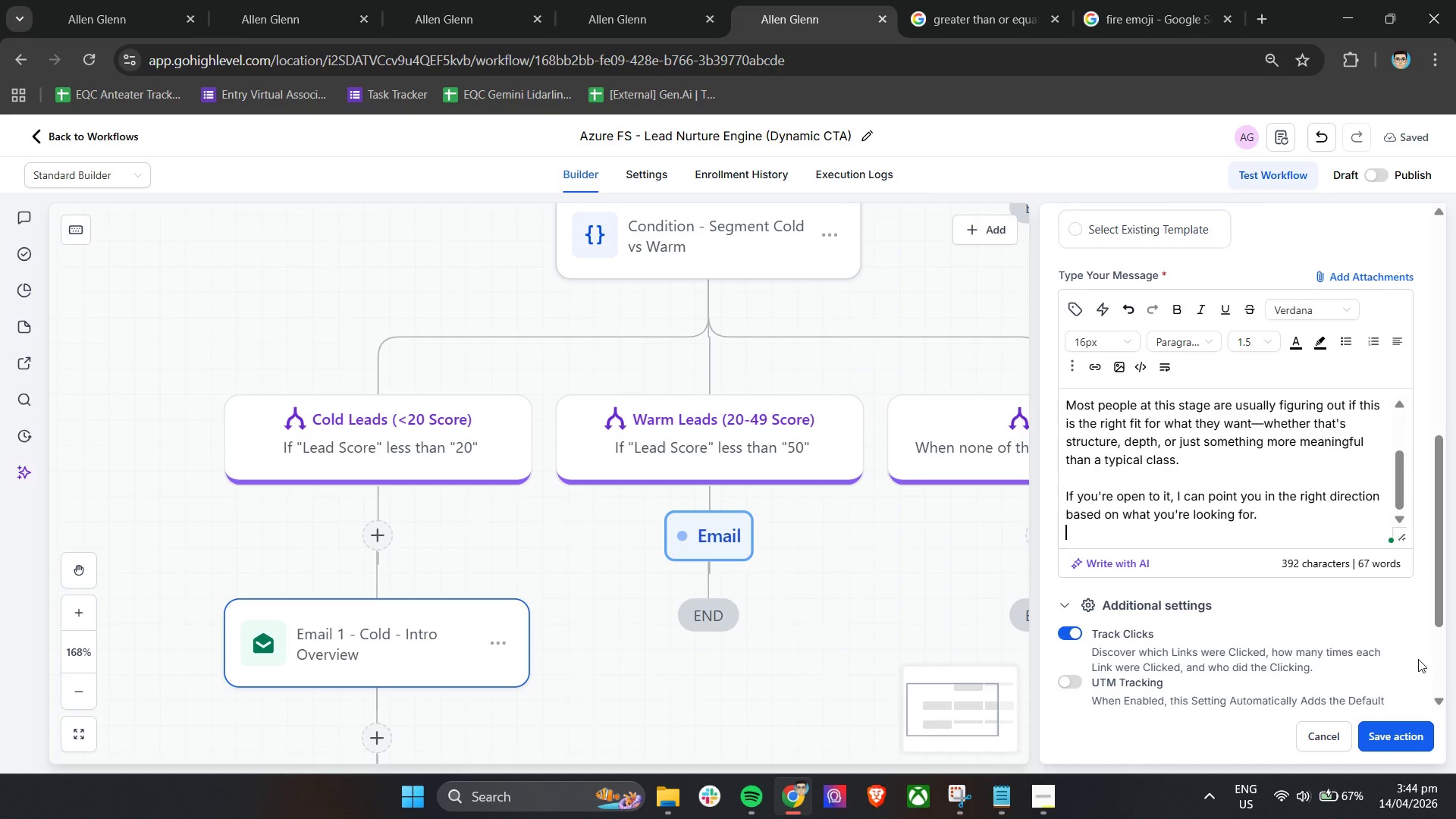 
key(Enter)
 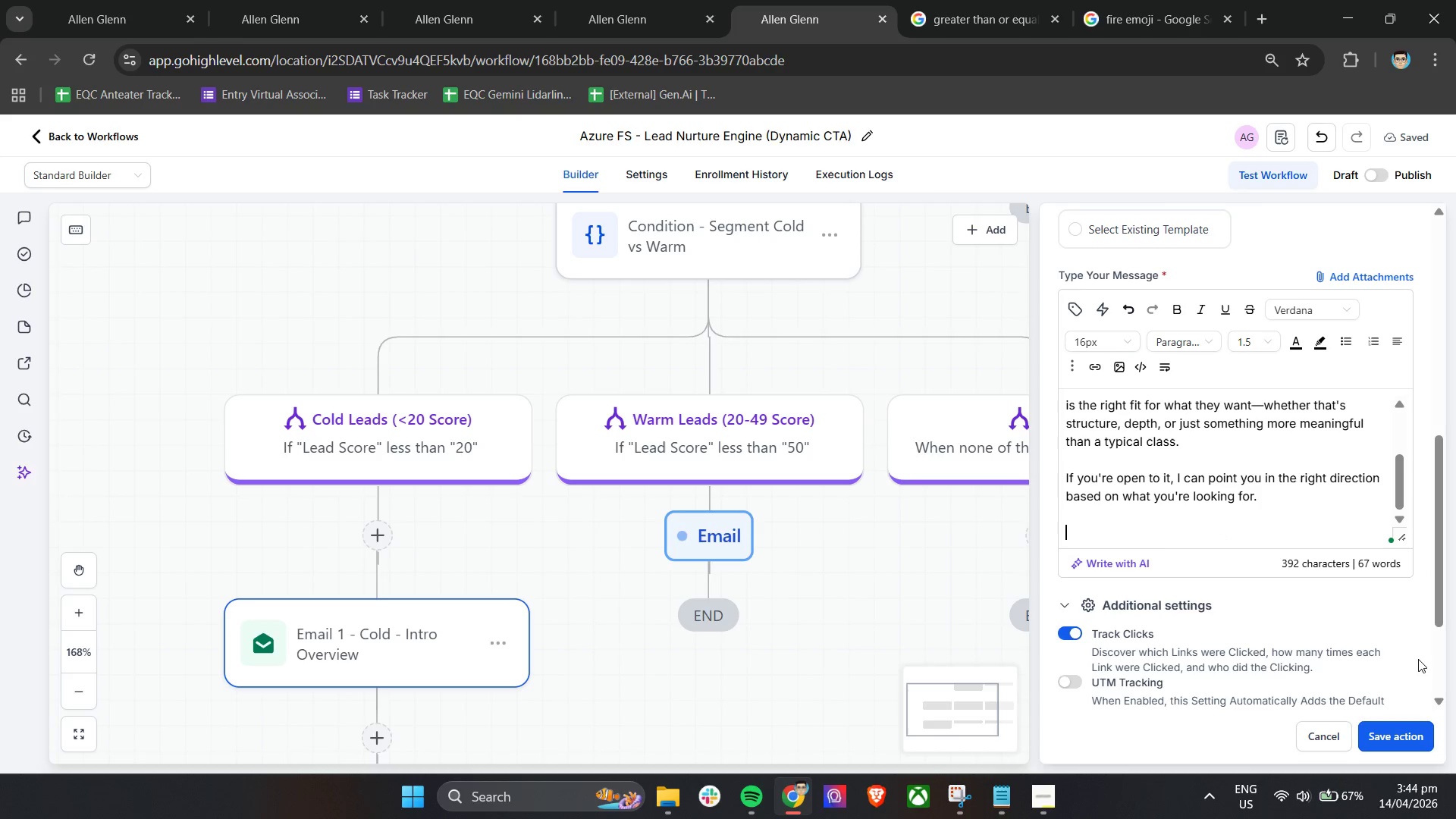 
type(You can either reply)
 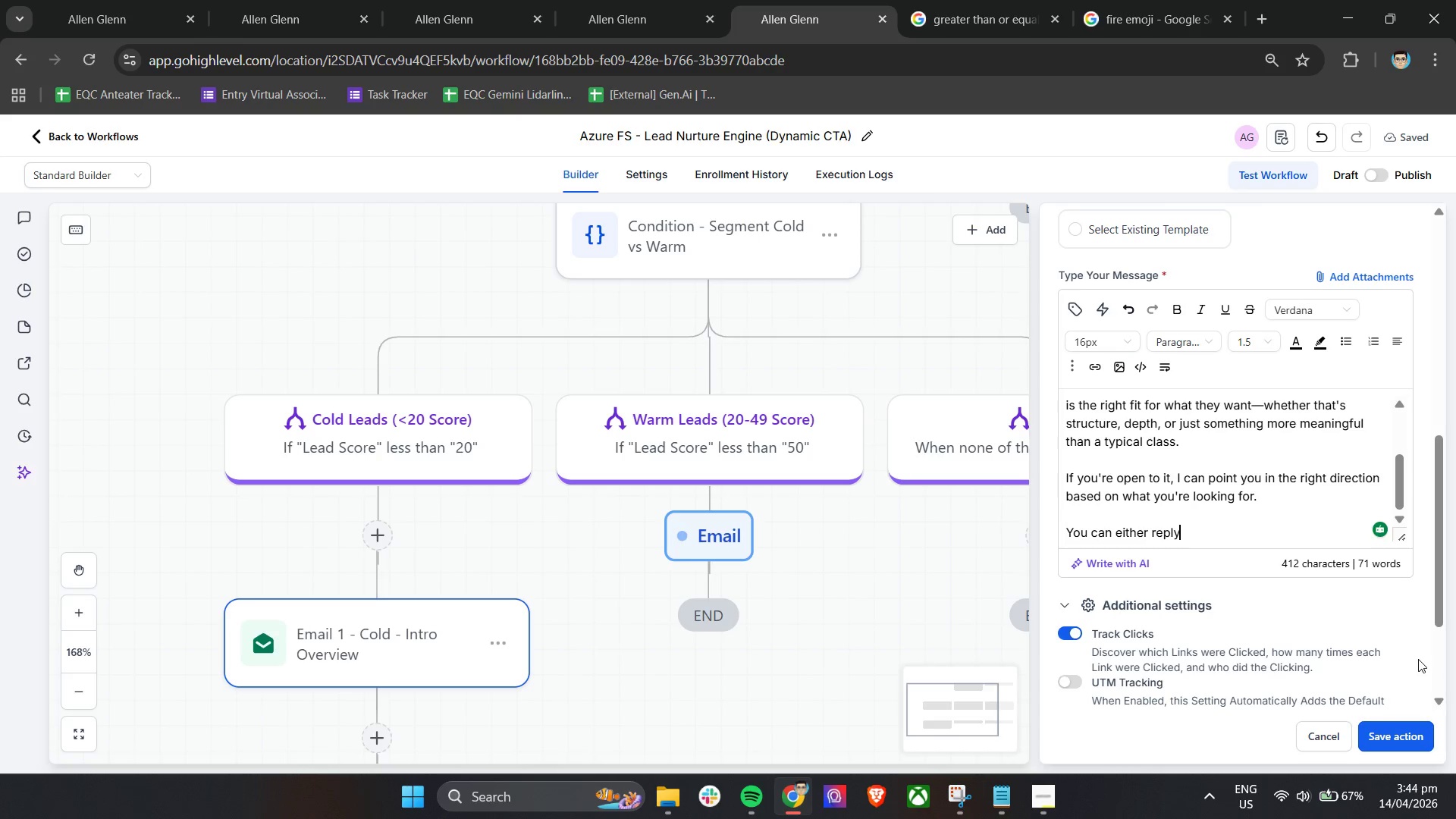 
wait(14.98)
 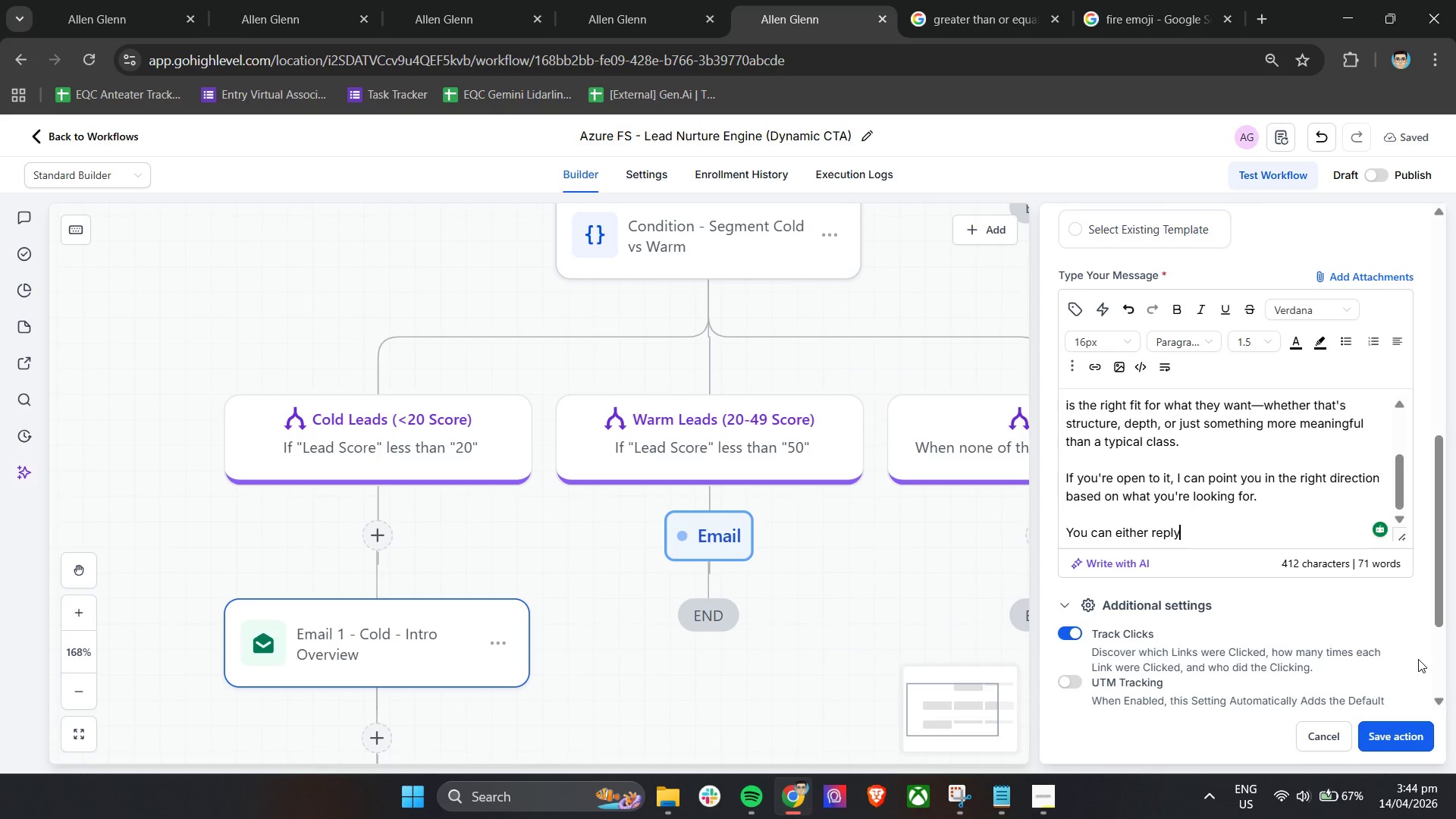 
type( here or take a quick look at how it works")
key(Backspace)
type(:)
 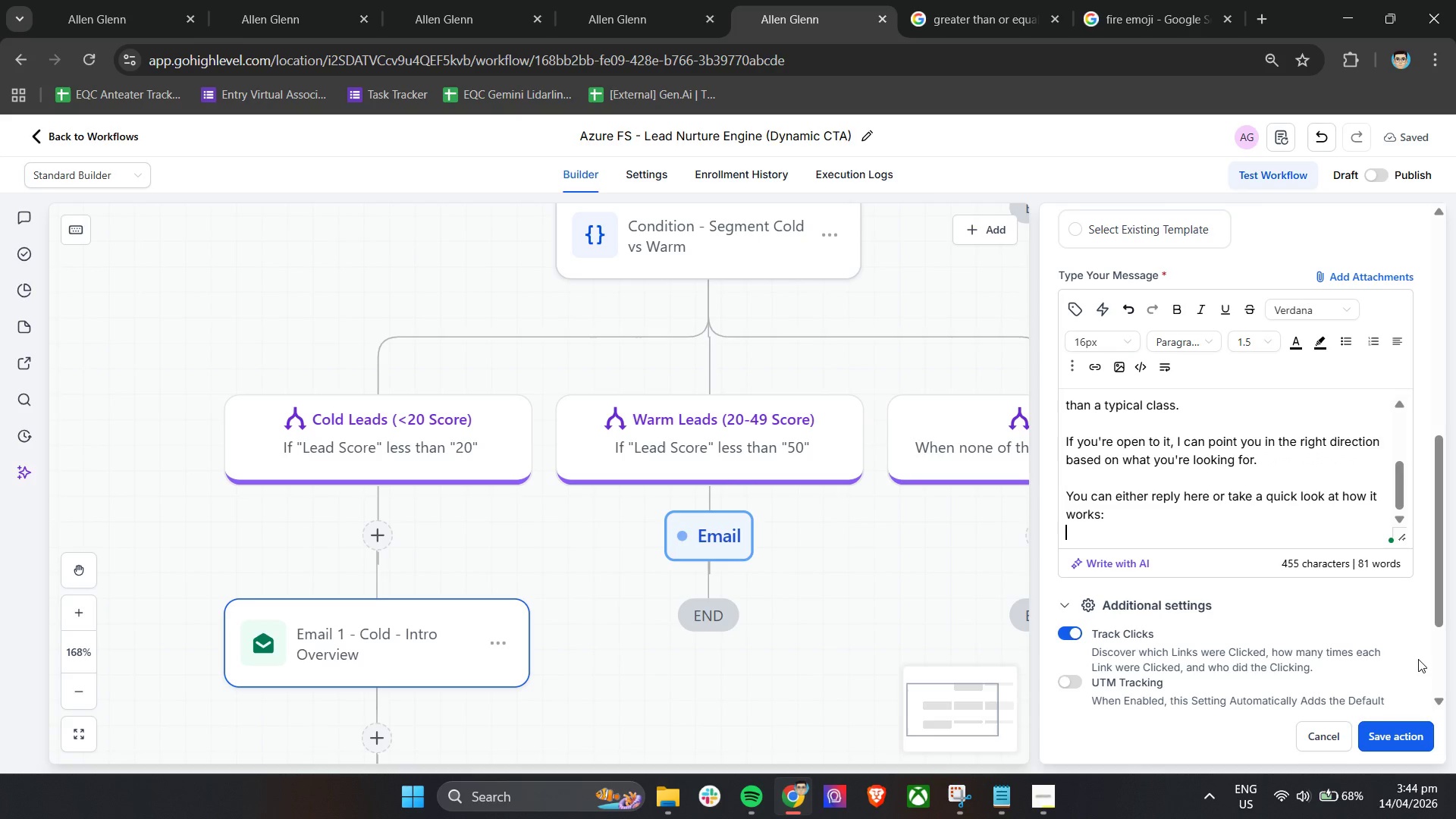 
 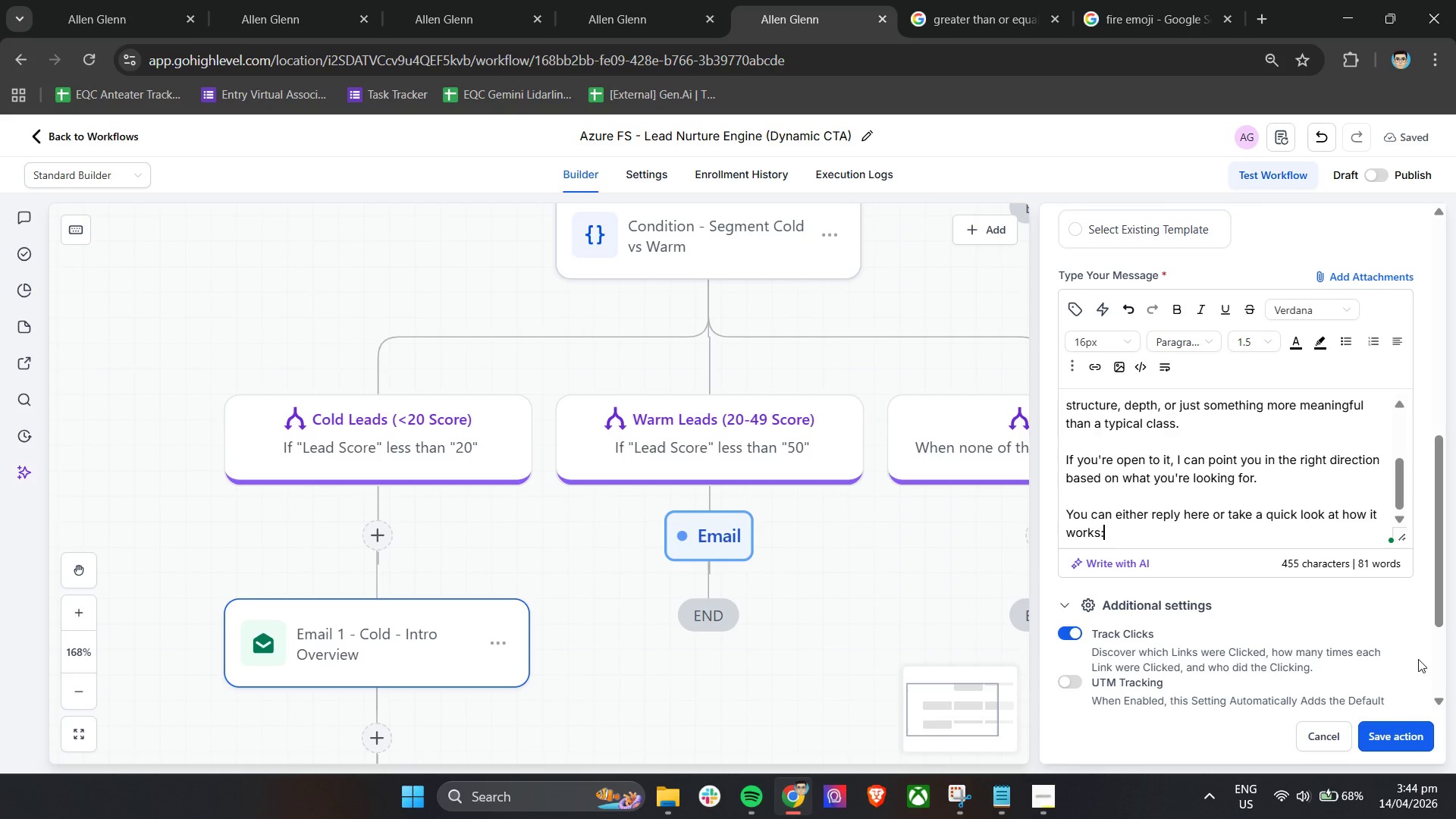 
key(Enter)
 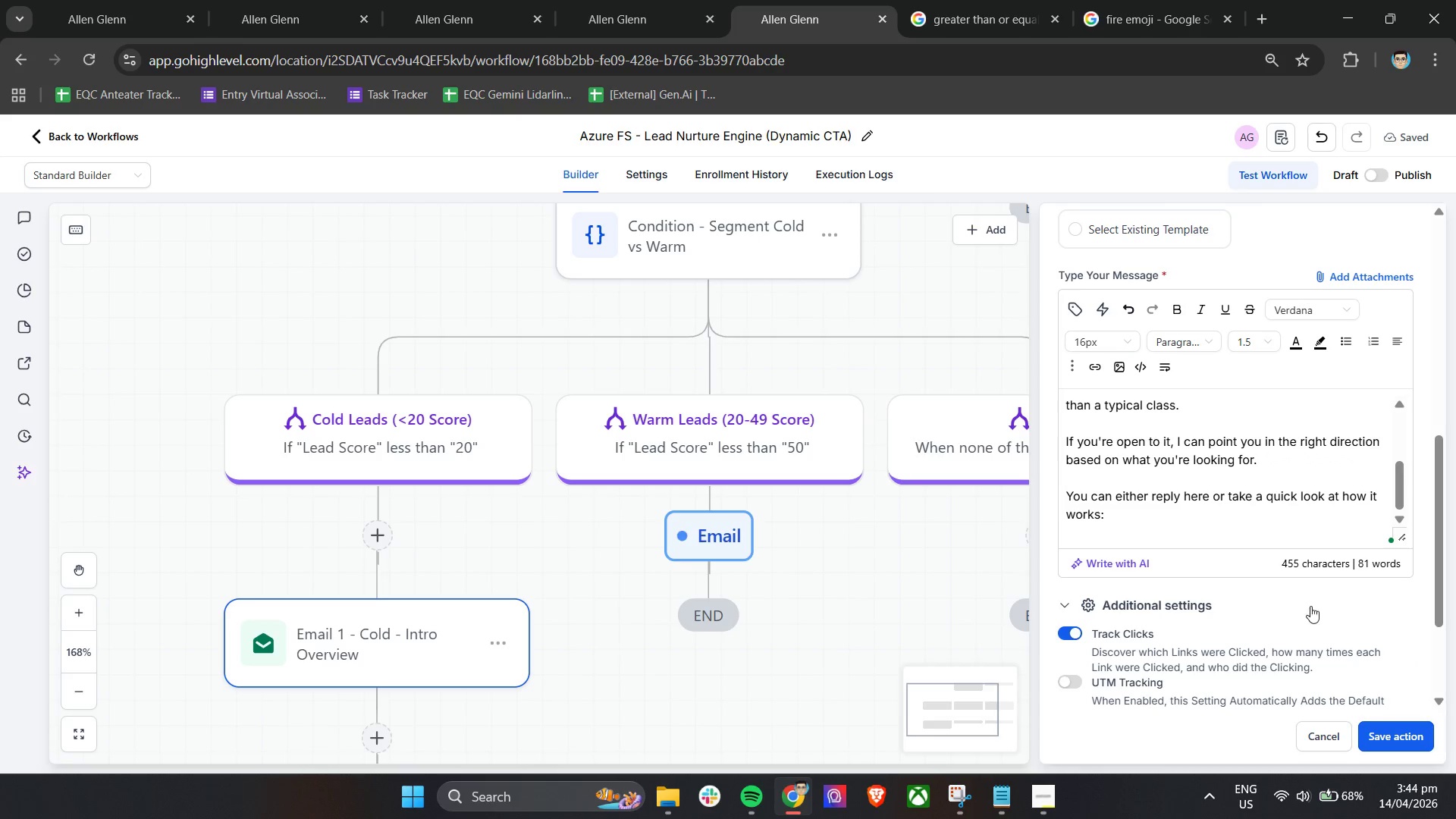 
left_click([1105, 311])
 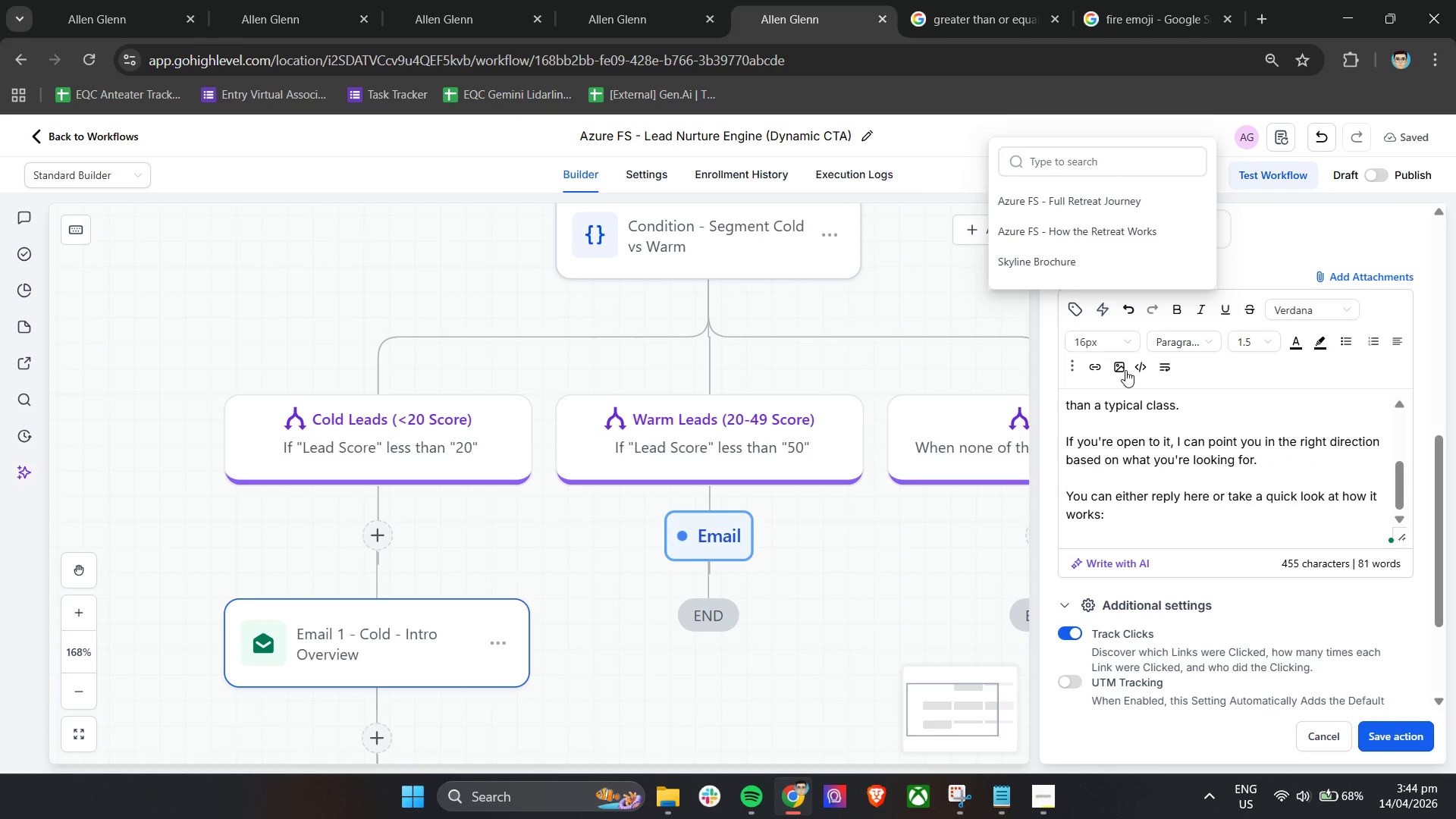 
left_click([1102, 362])
 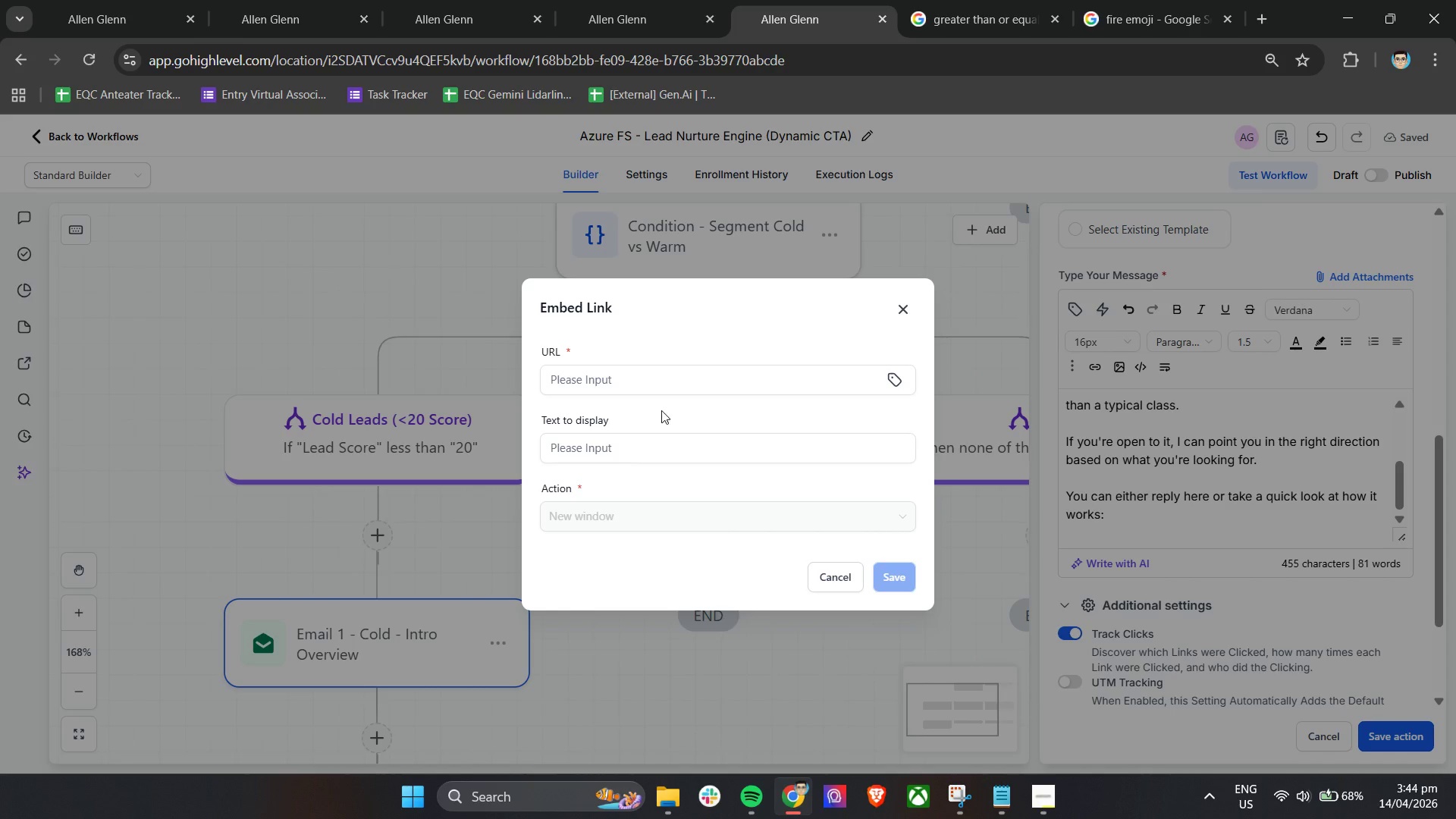 
left_click([667, 381])
 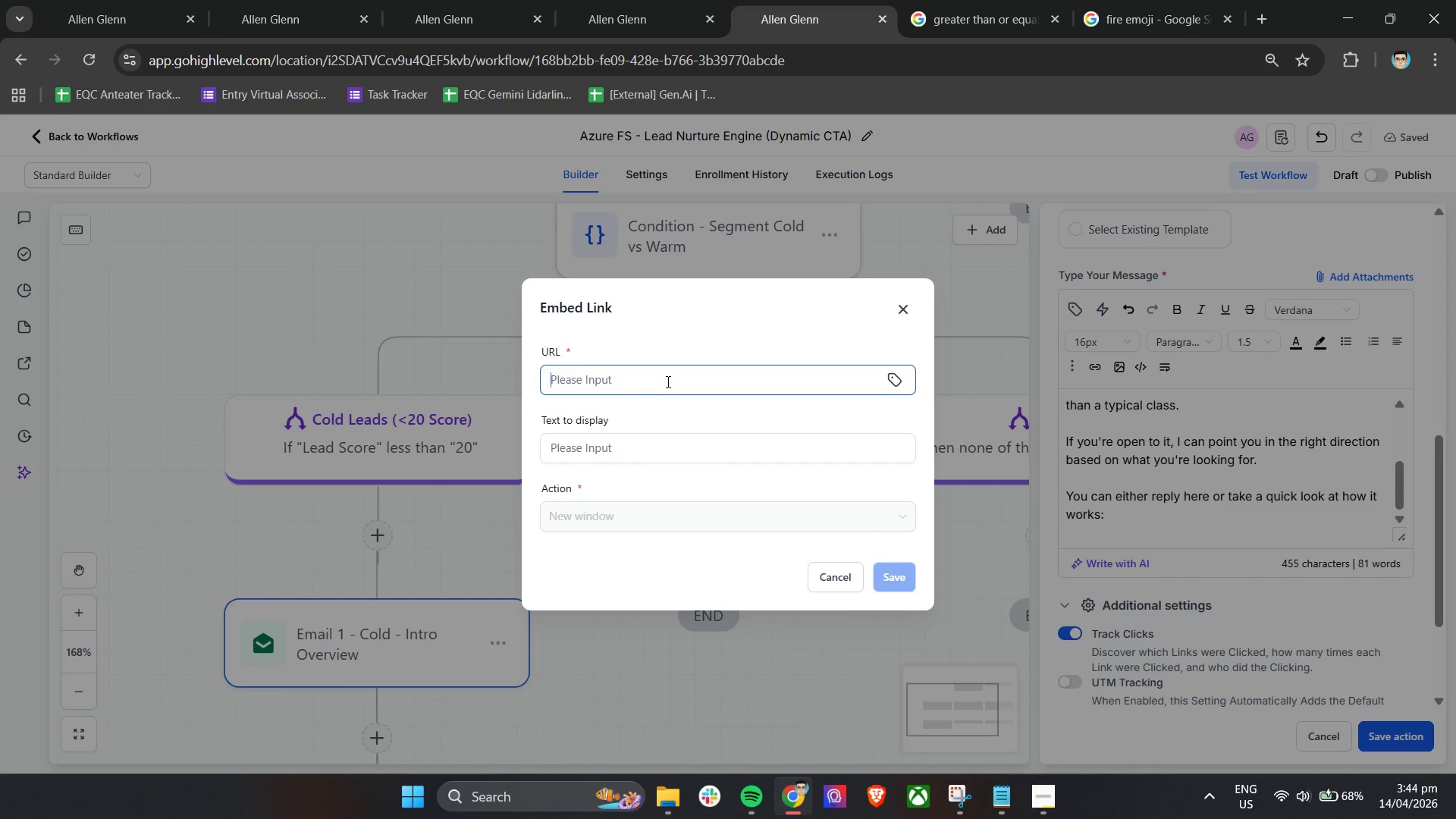 
type(https://example.com/how-t)
key(Backspace)
type(it-workd)
key(Backspace)
type(s)
 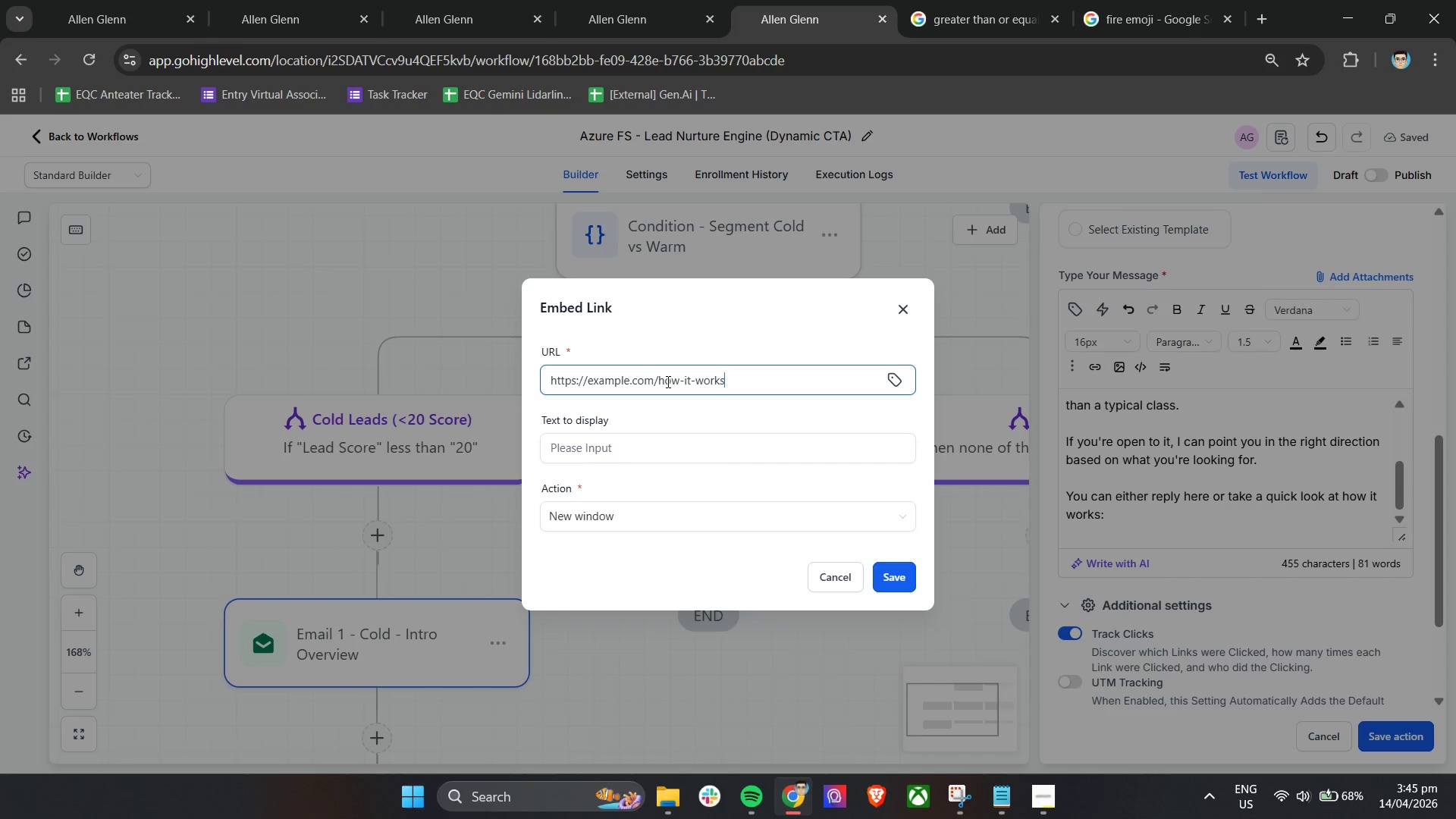 
left_click([623, 448])
 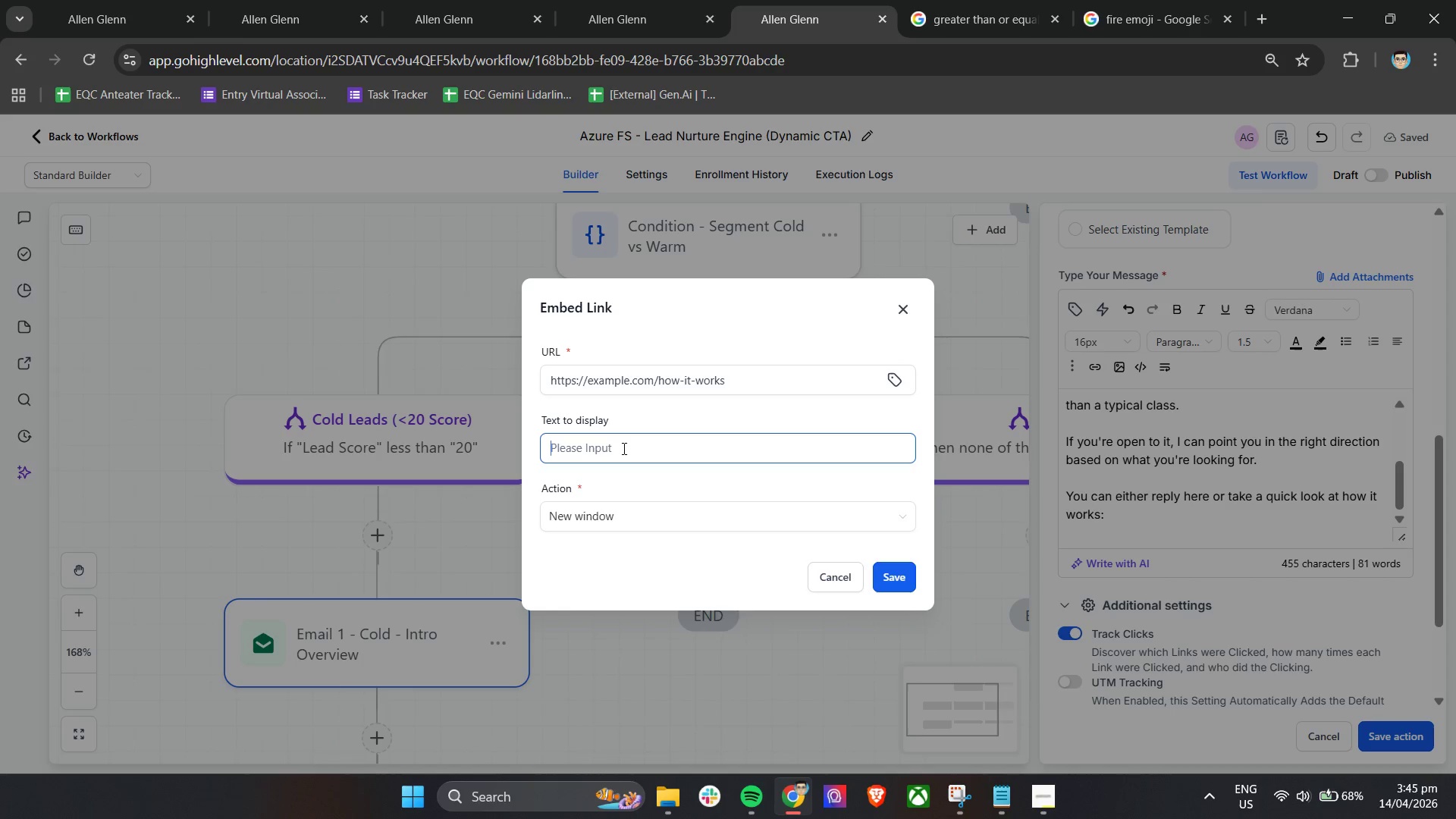 
type(How it ow)
key(Backspace)
key(Backspace)
type(works)
 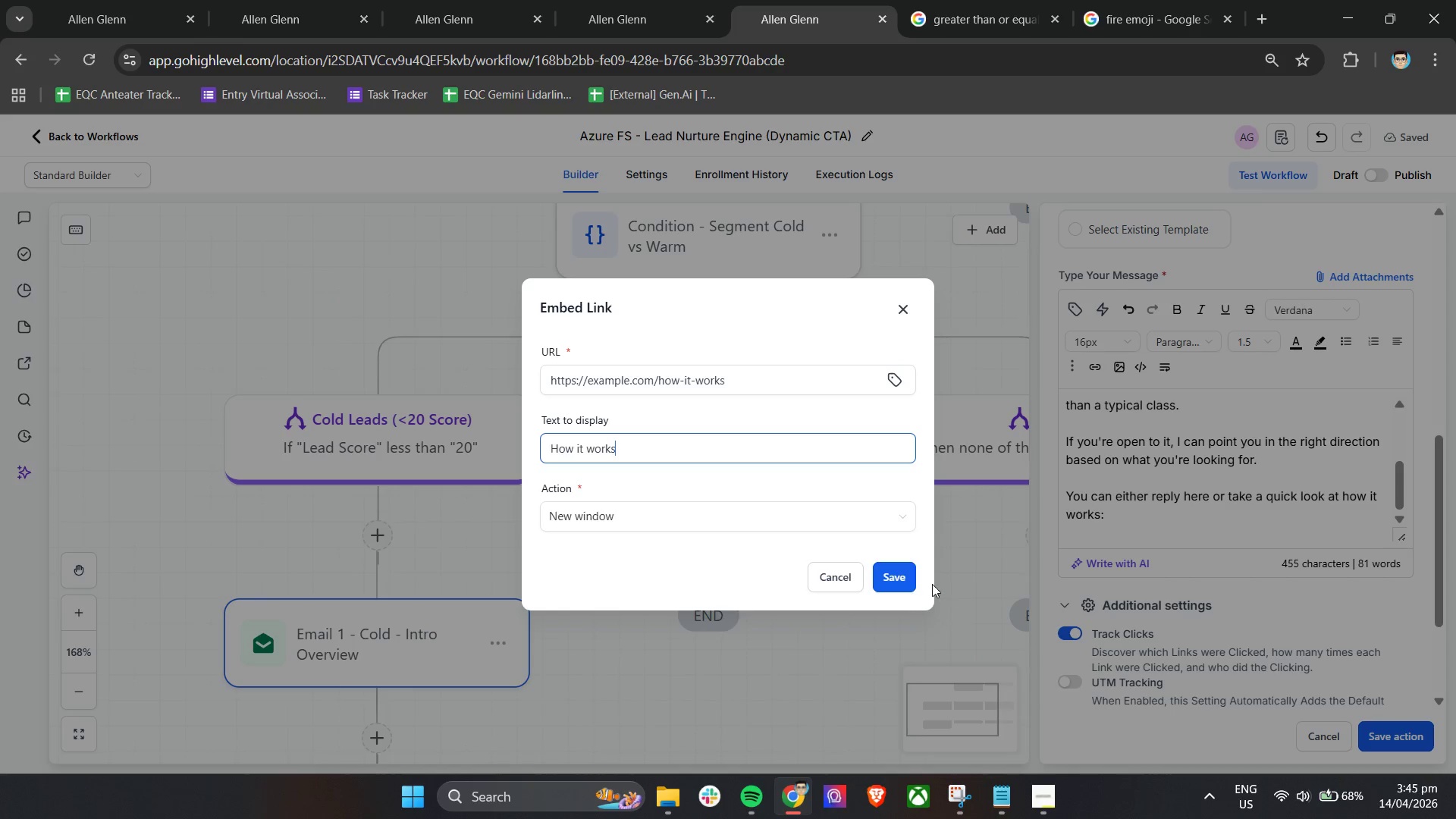 
left_click([900, 579])
 